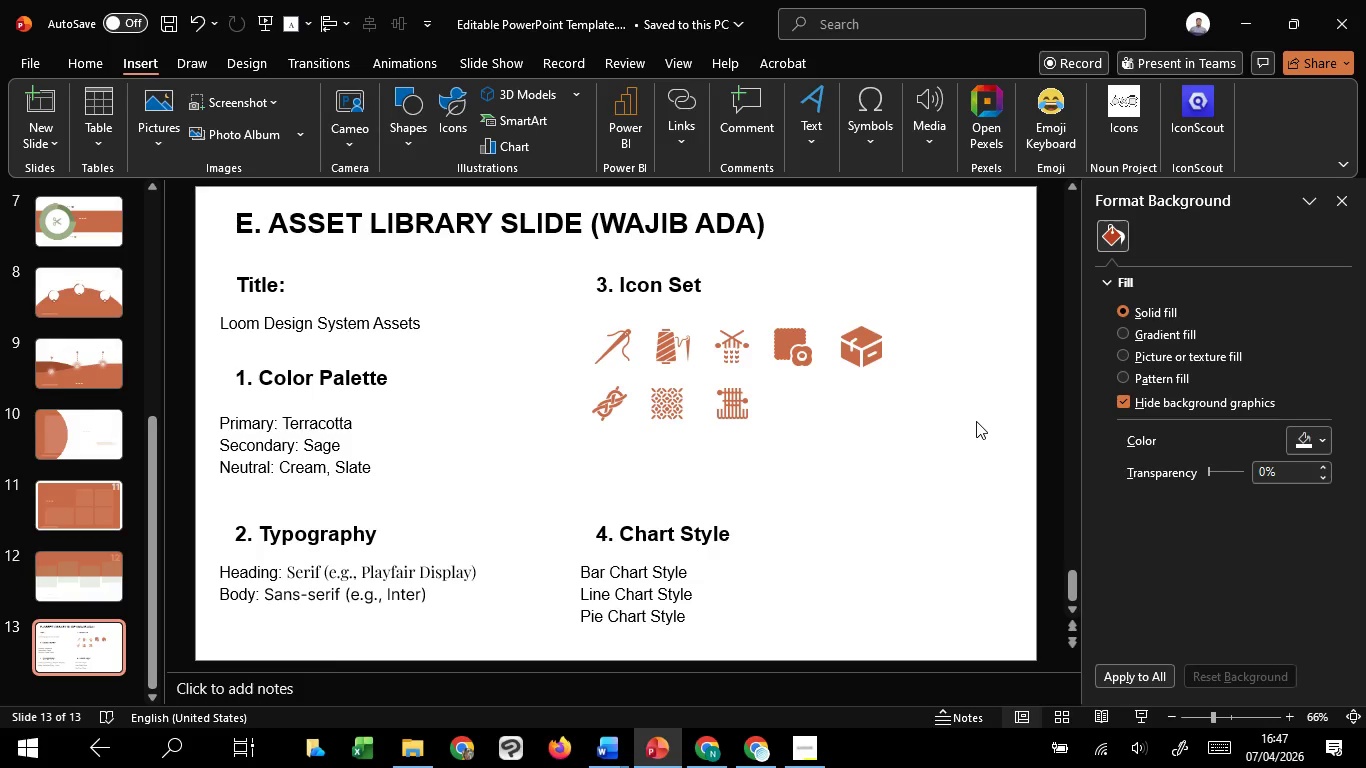 
hold_key(key=ControlLeft, duration=1.52)
scroll: coordinate [919, 451], scroll_direction: down, amount: 1.0
 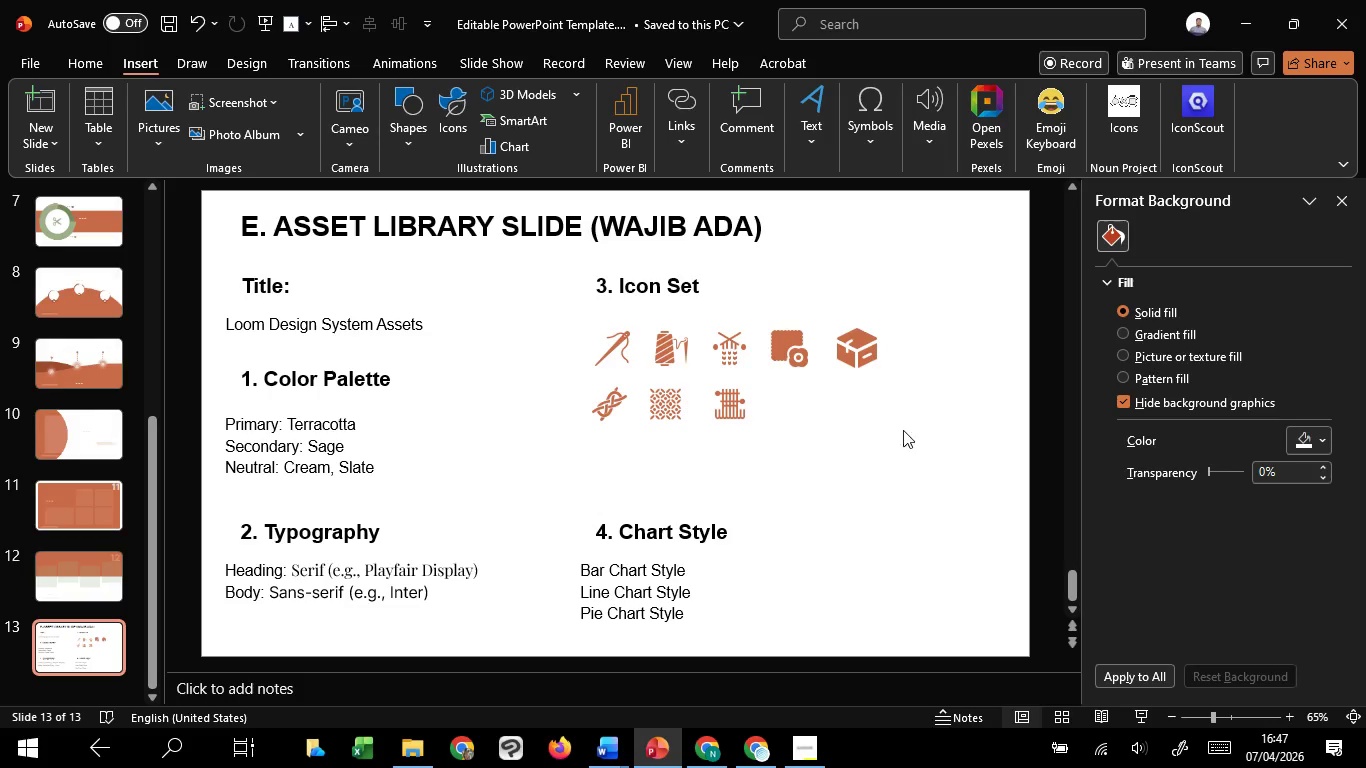 
key(Control+ControlLeft)
 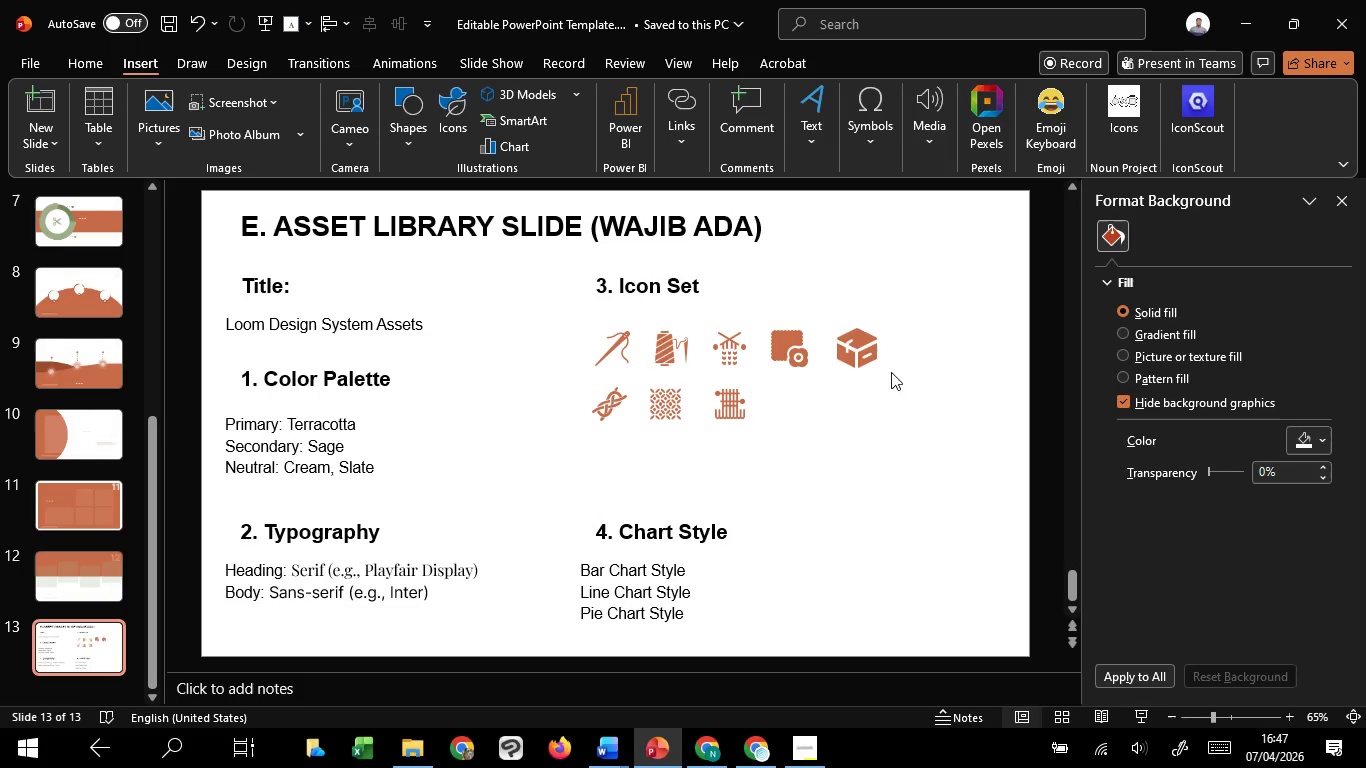 
key(Control+ControlLeft)
 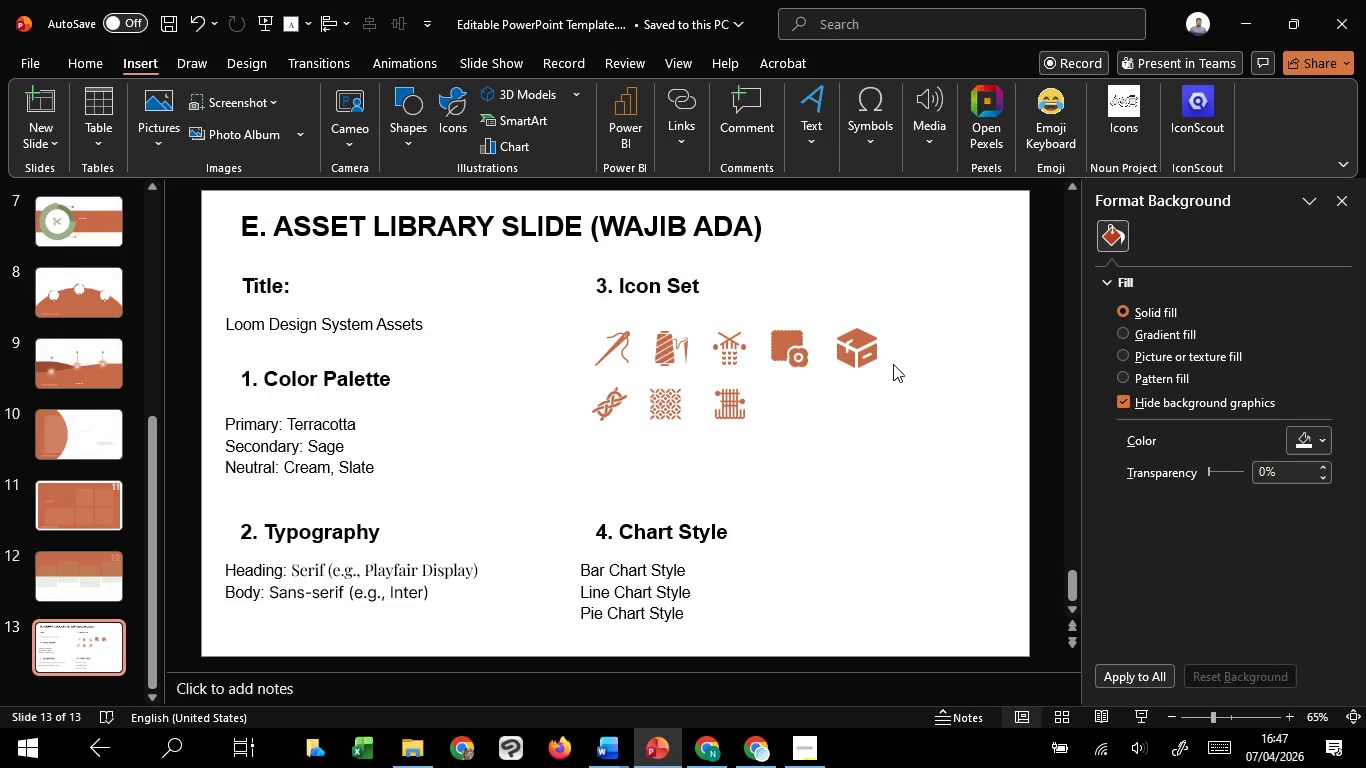 
key(Control+ControlLeft)
 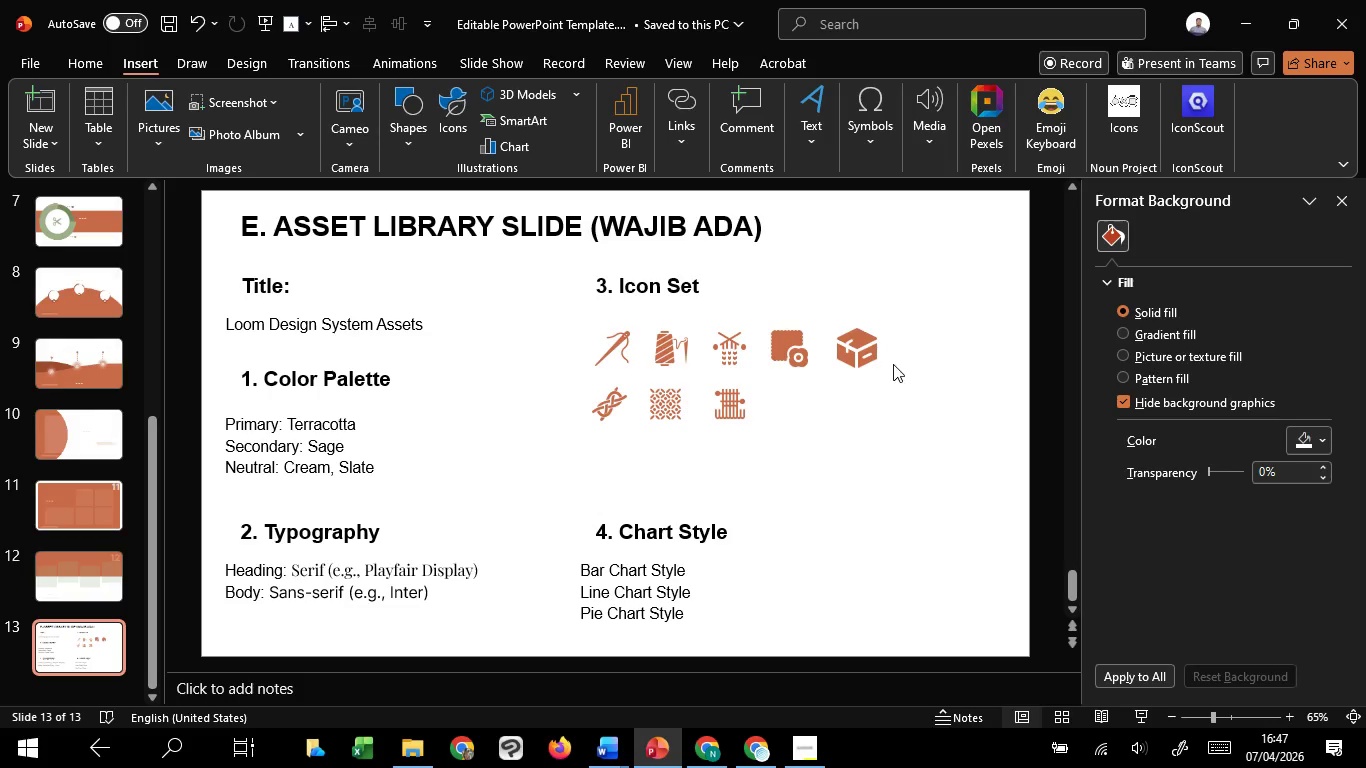 
key(Control+ControlLeft)
 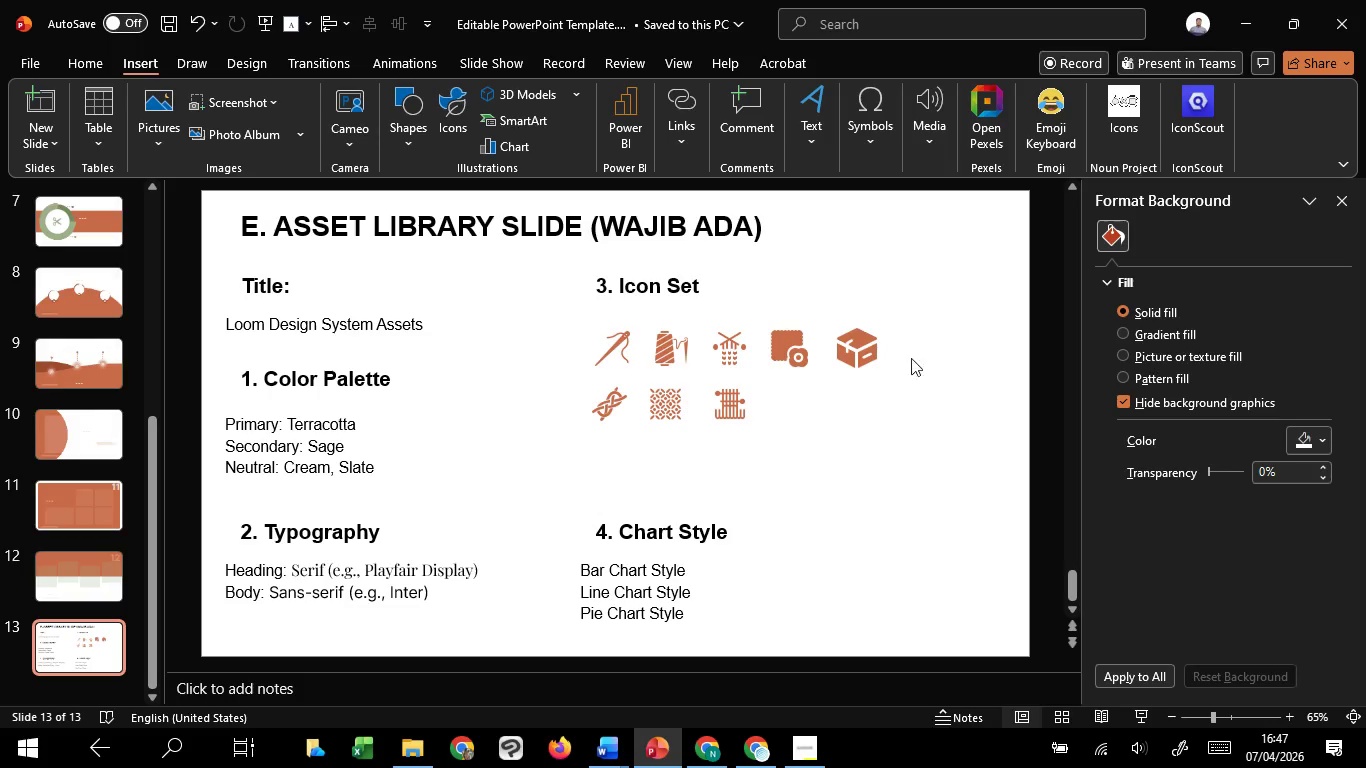 
key(Control+ControlLeft)
 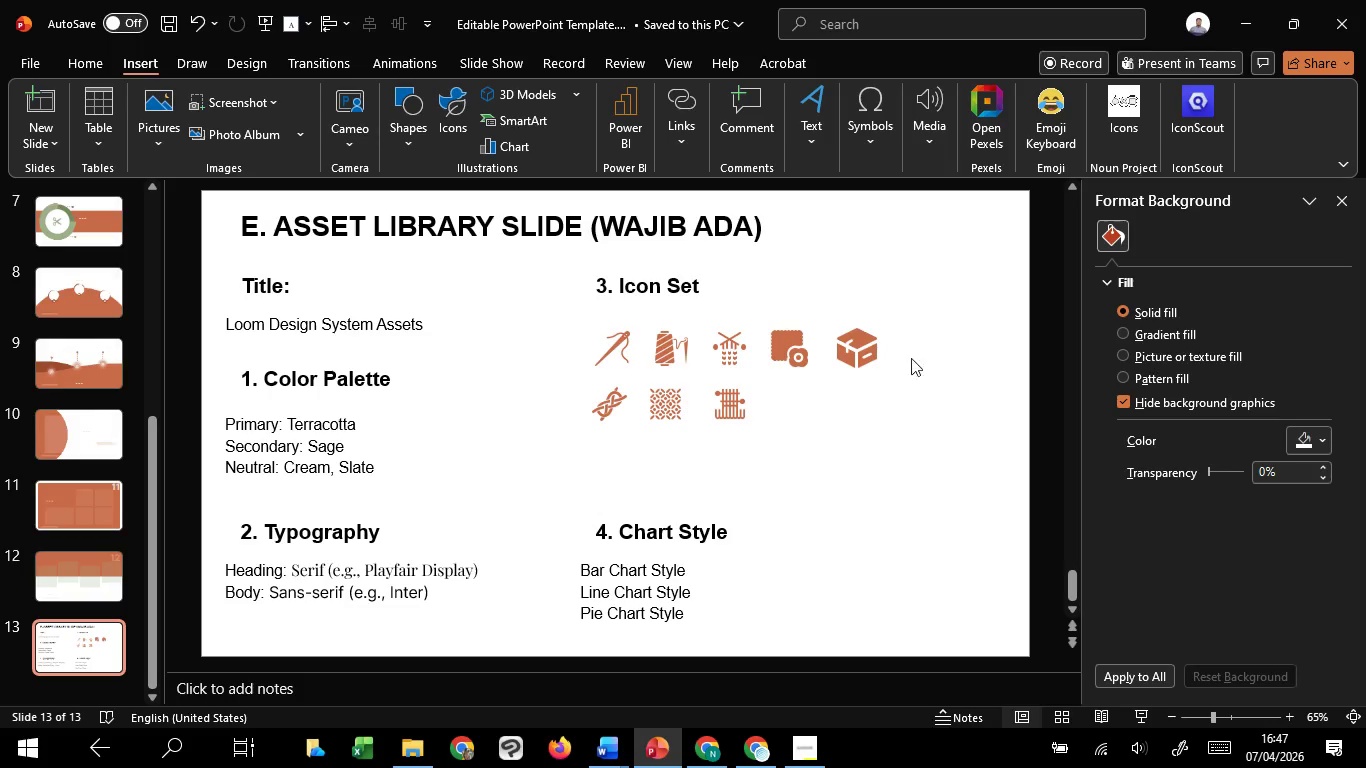 
key(Control+ControlLeft)
 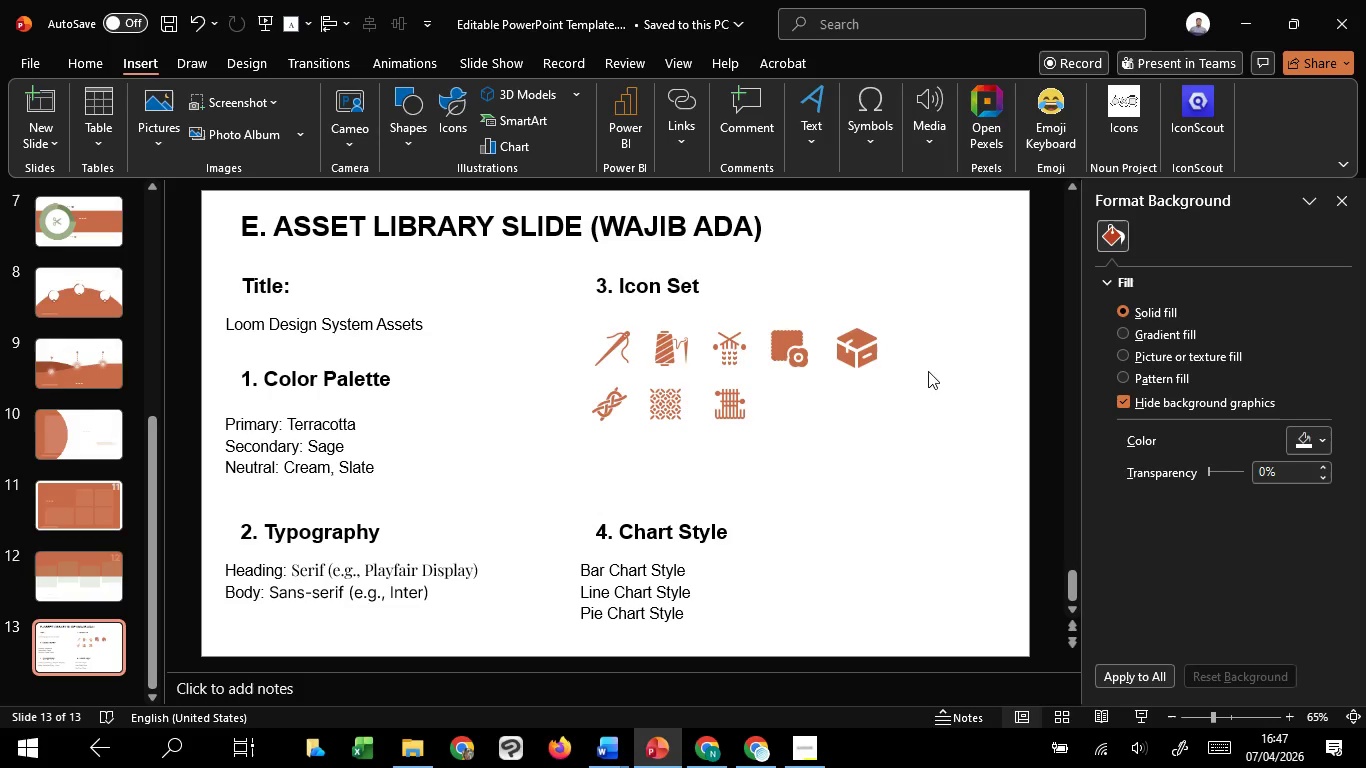 
key(Control+ControlLeft)
 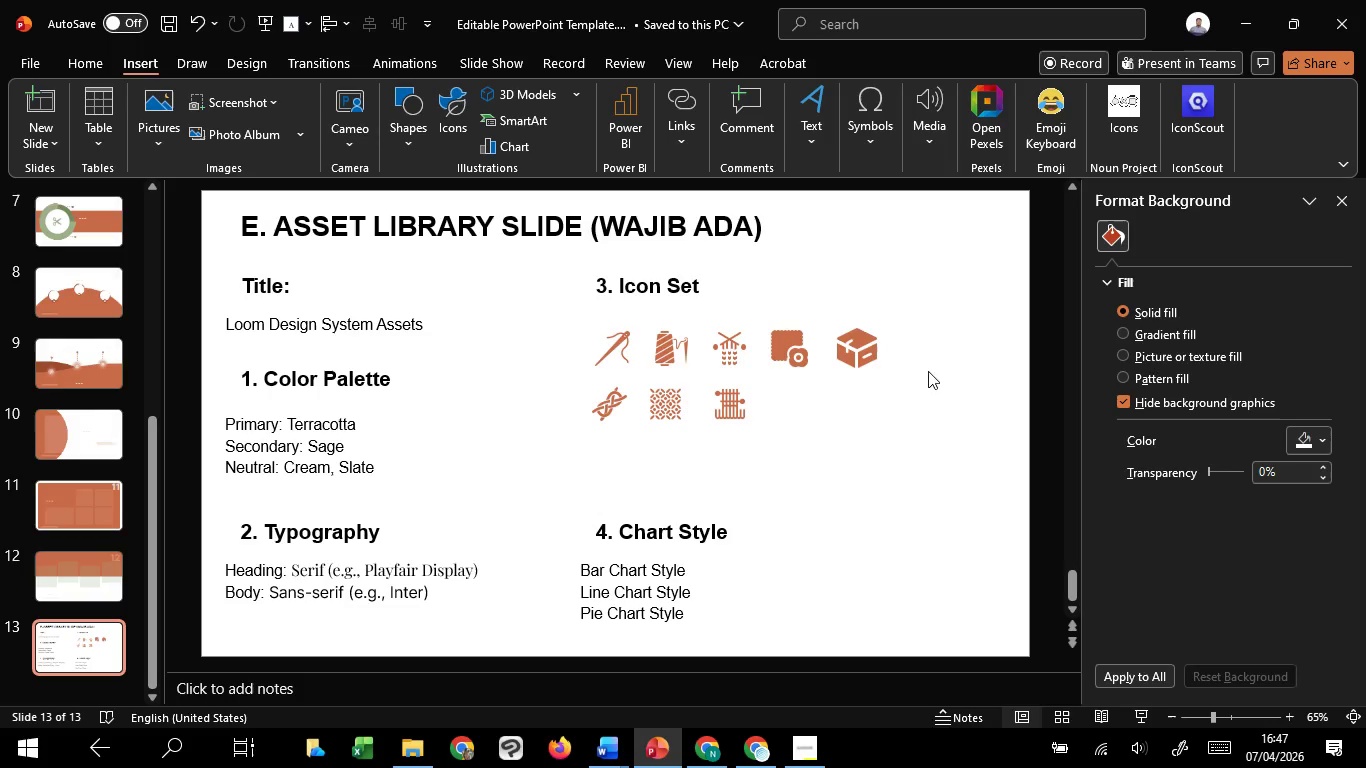 
key(Control+ControlLeft)
 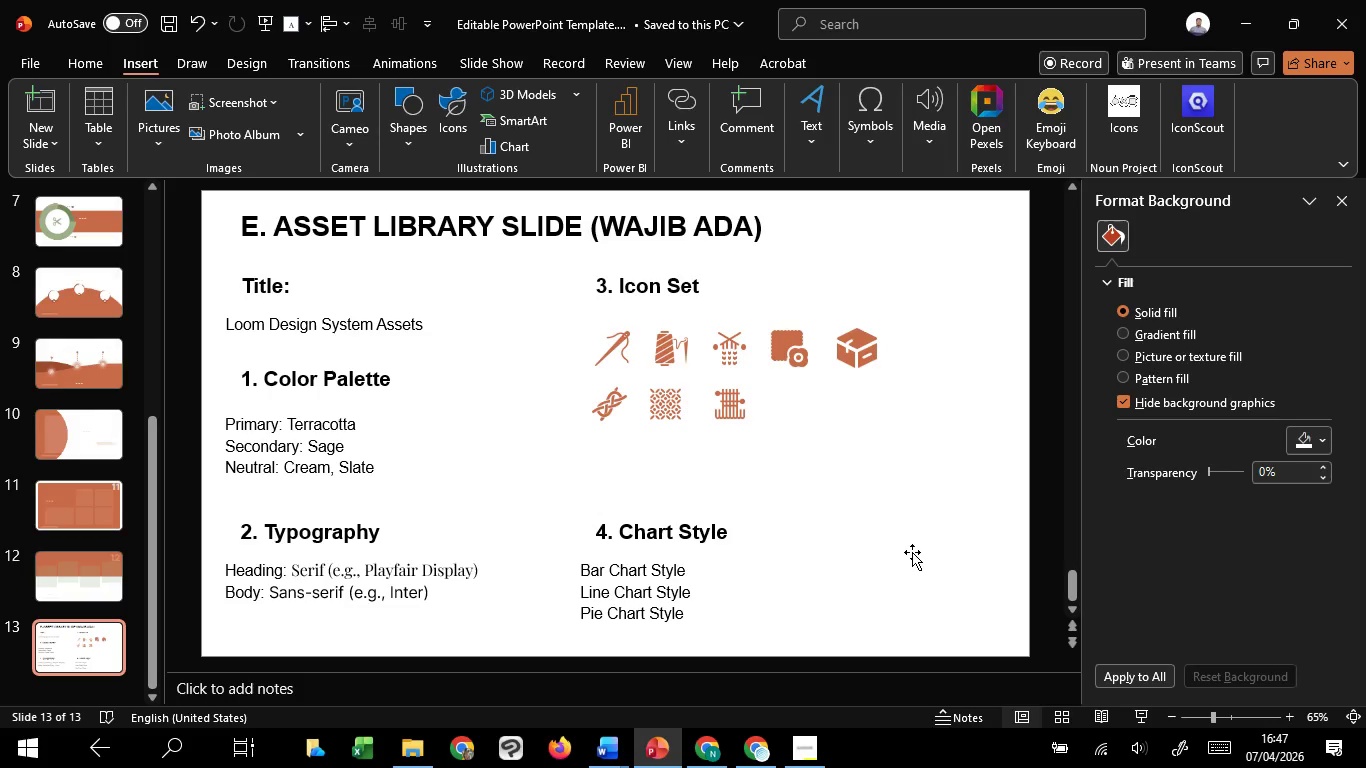 
wait(10.5)
 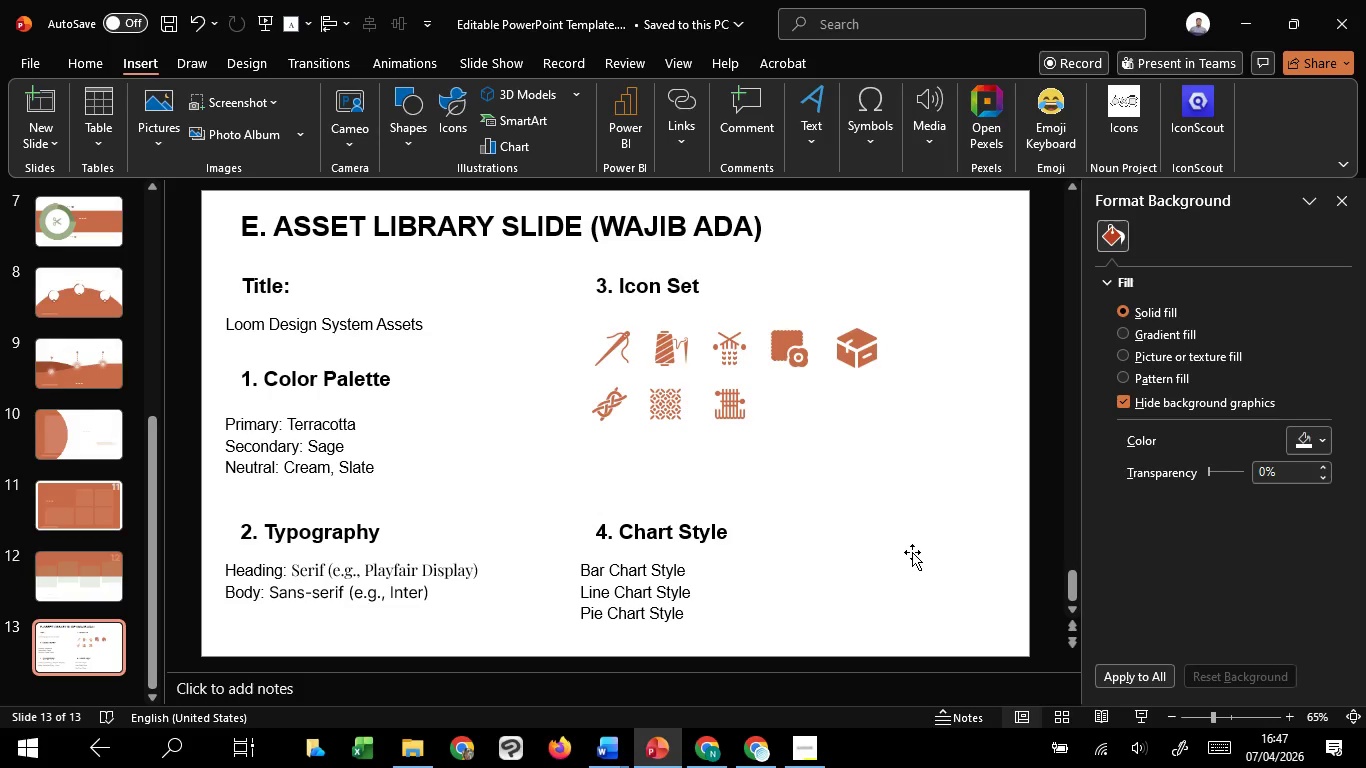 
hold_key(key=ControlLeft, duration=1.51)
scroll: coordinate [912, 552], scroll_direction: down, amount: 1.0
 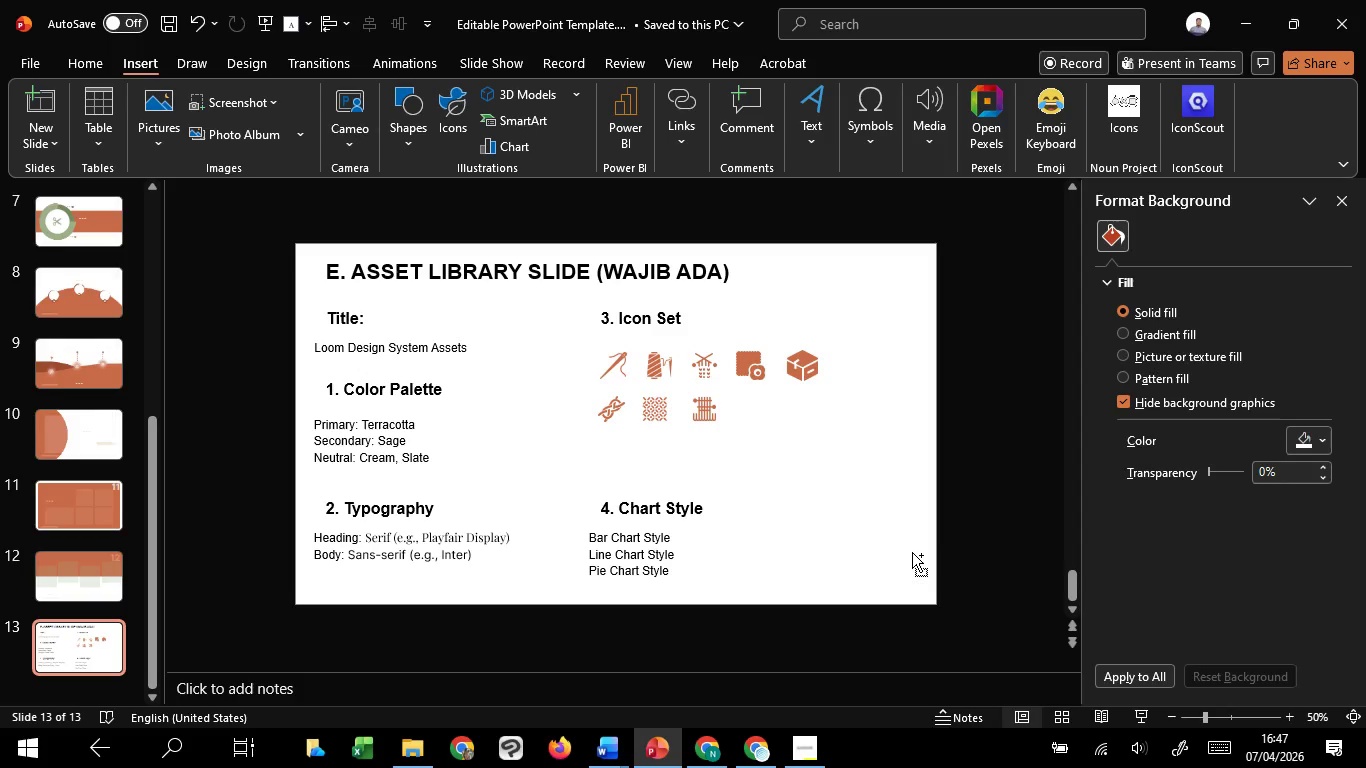 
hold_key(key=ControlLeft, duration=1.53)
 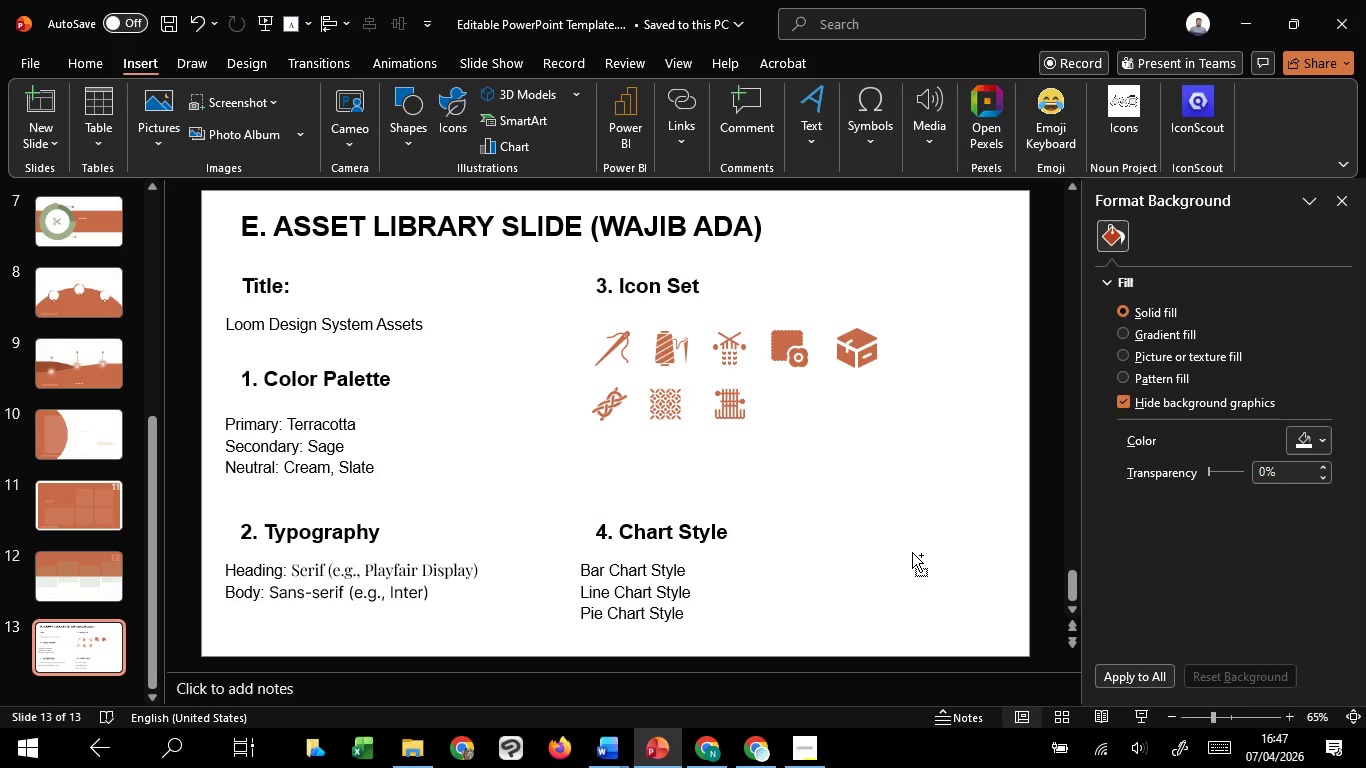 
hold_key(key=ControlLeft, duration=1.51)
 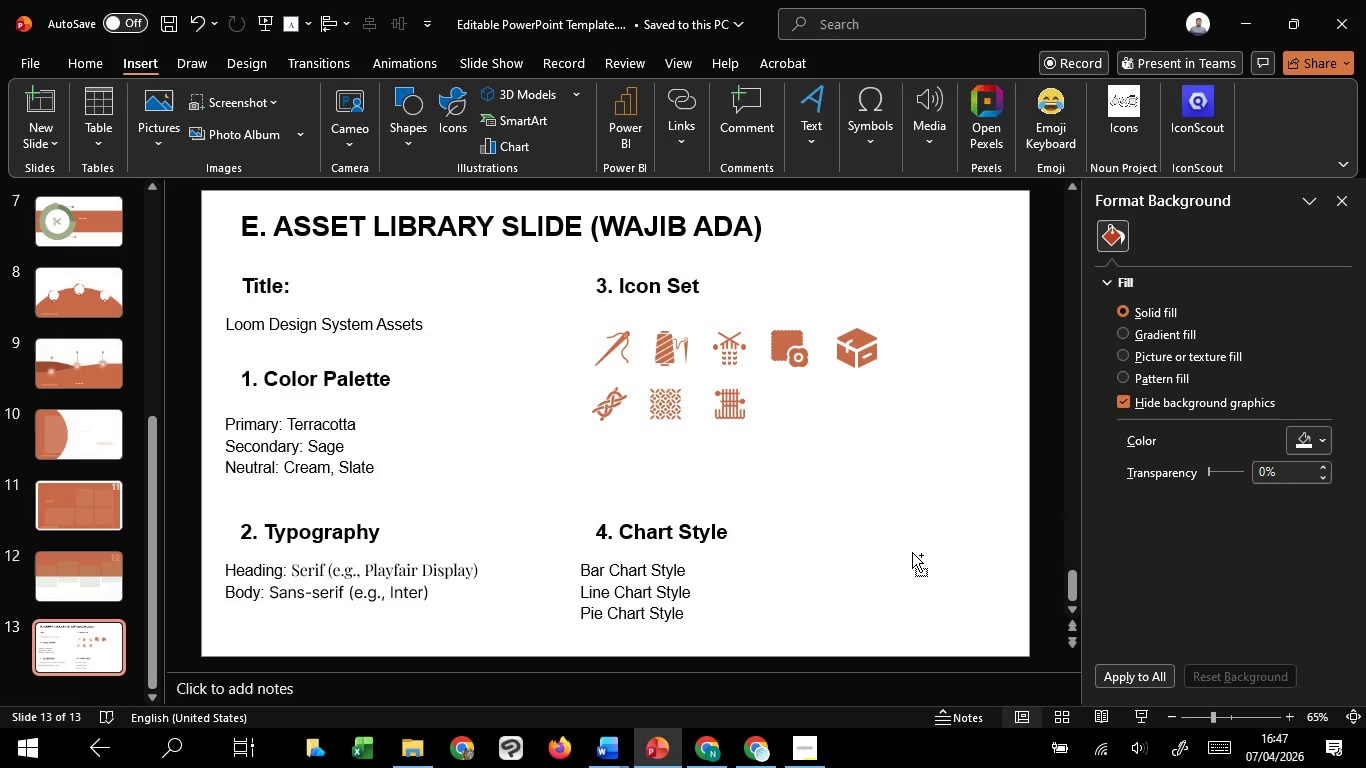 
scroll: coordinate [912, 552], scroll_direction: up, amount: 1.0
 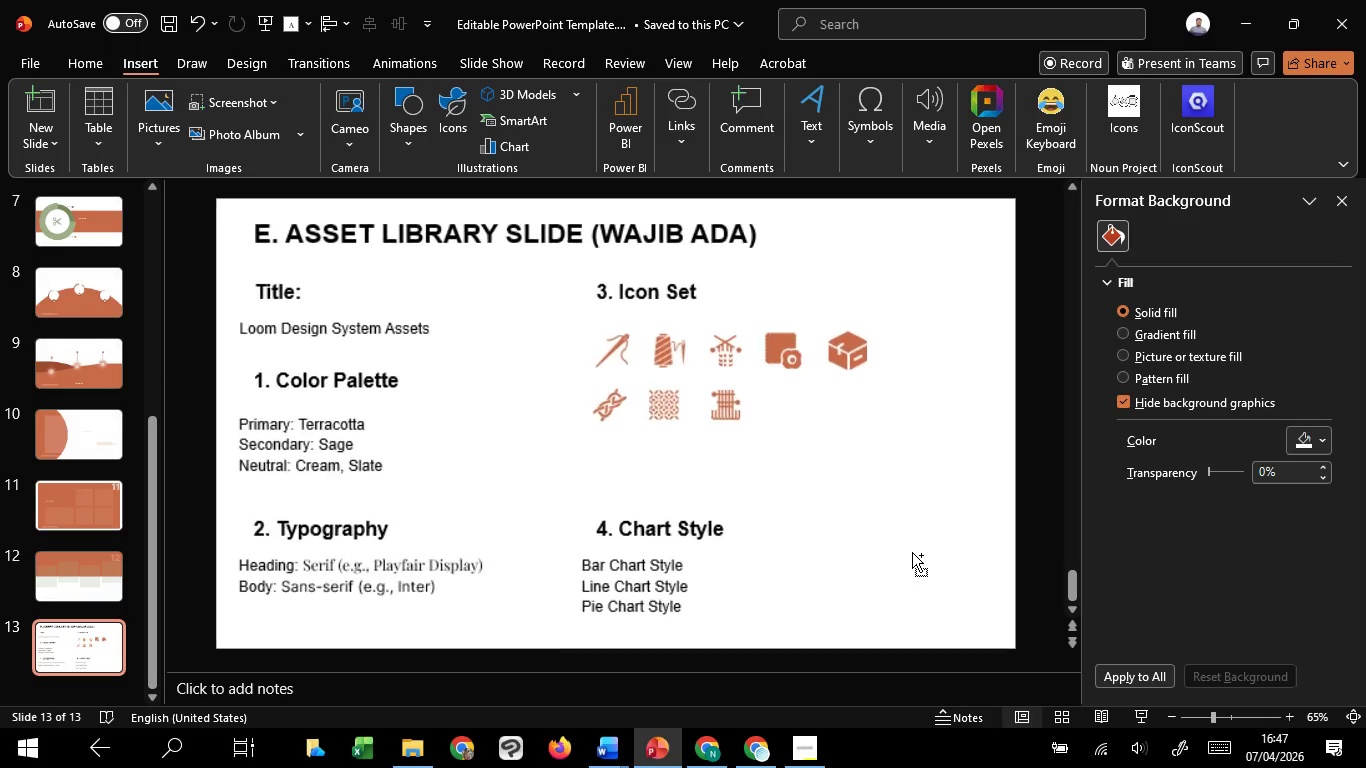 
hold_key(key=ControlLeft, duration=1.5)
 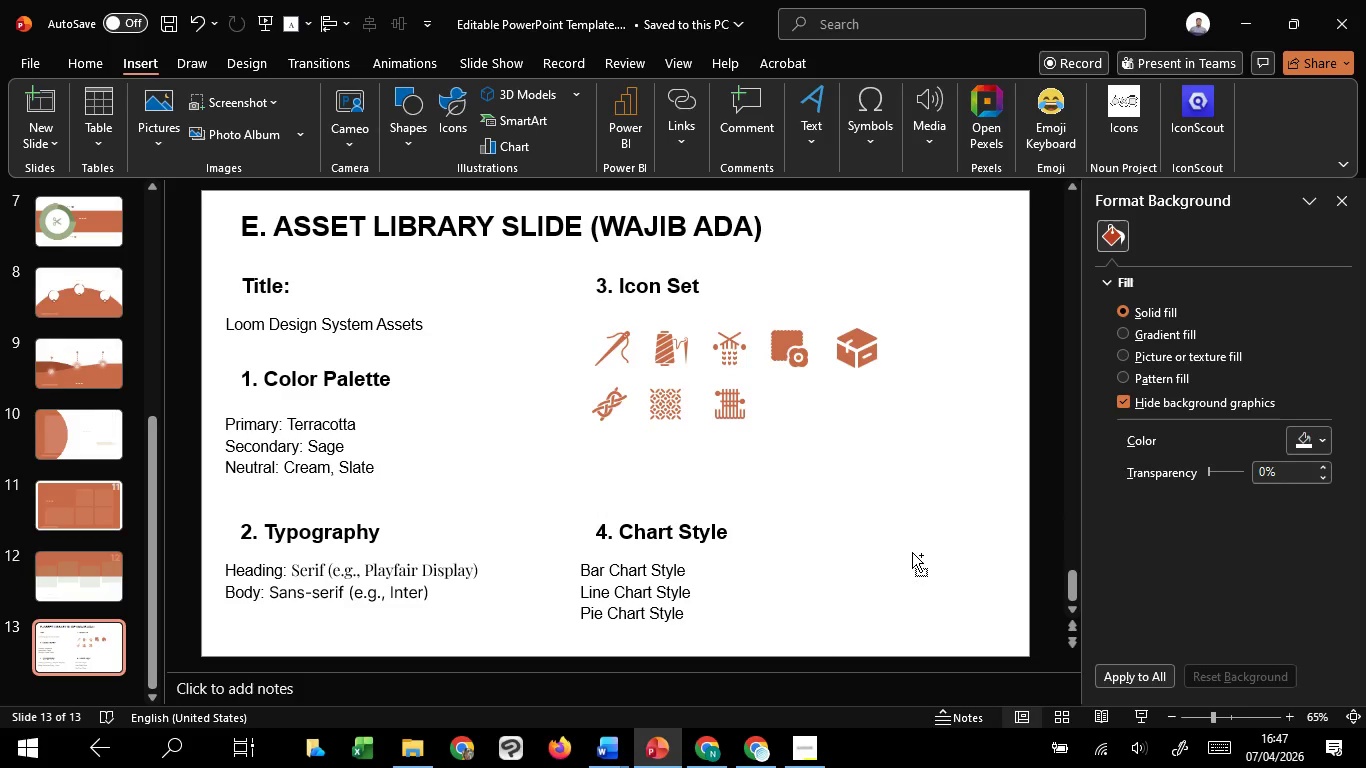 
hold_key(key=ControlLeft, duration=1.52)
 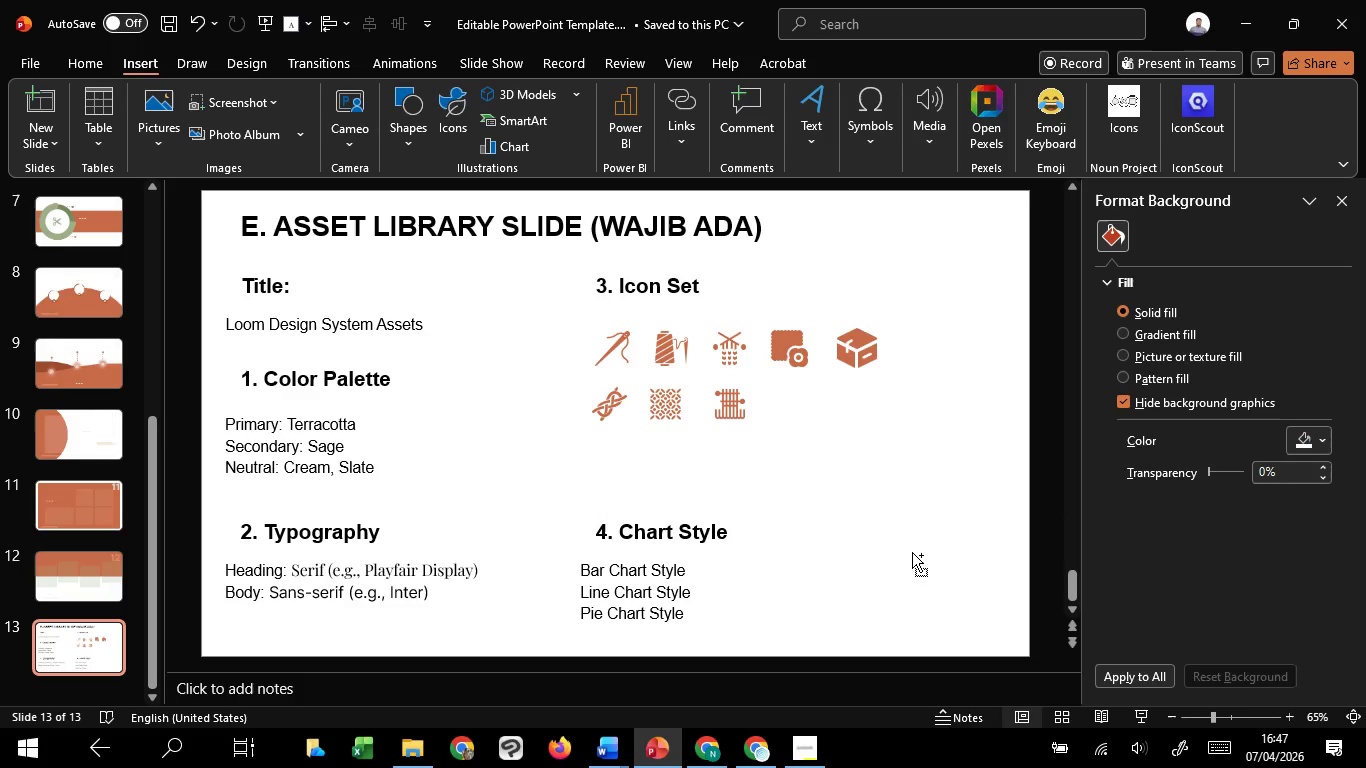 
hold_key(key=ControlLeft, duration=1.5)
 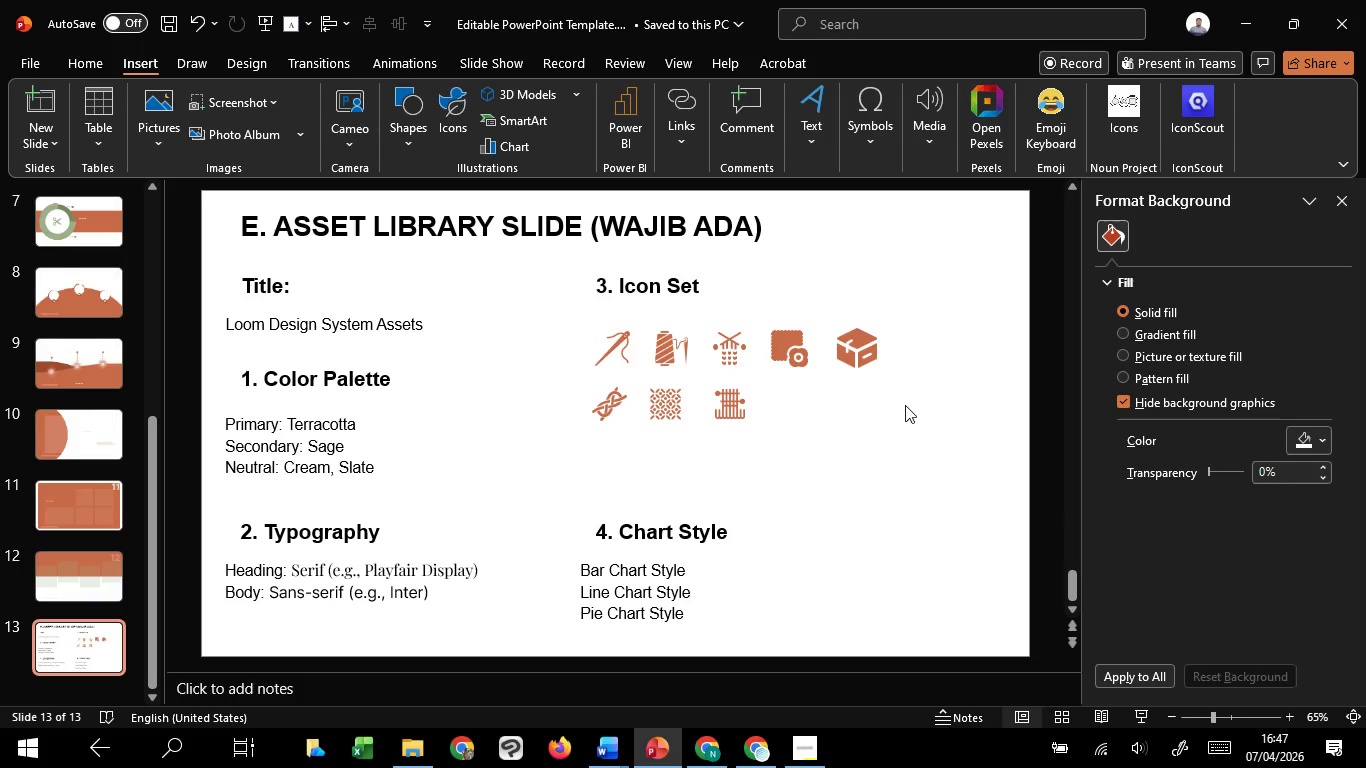 
hold_key(key=ControlLeft, duration=1.09)
 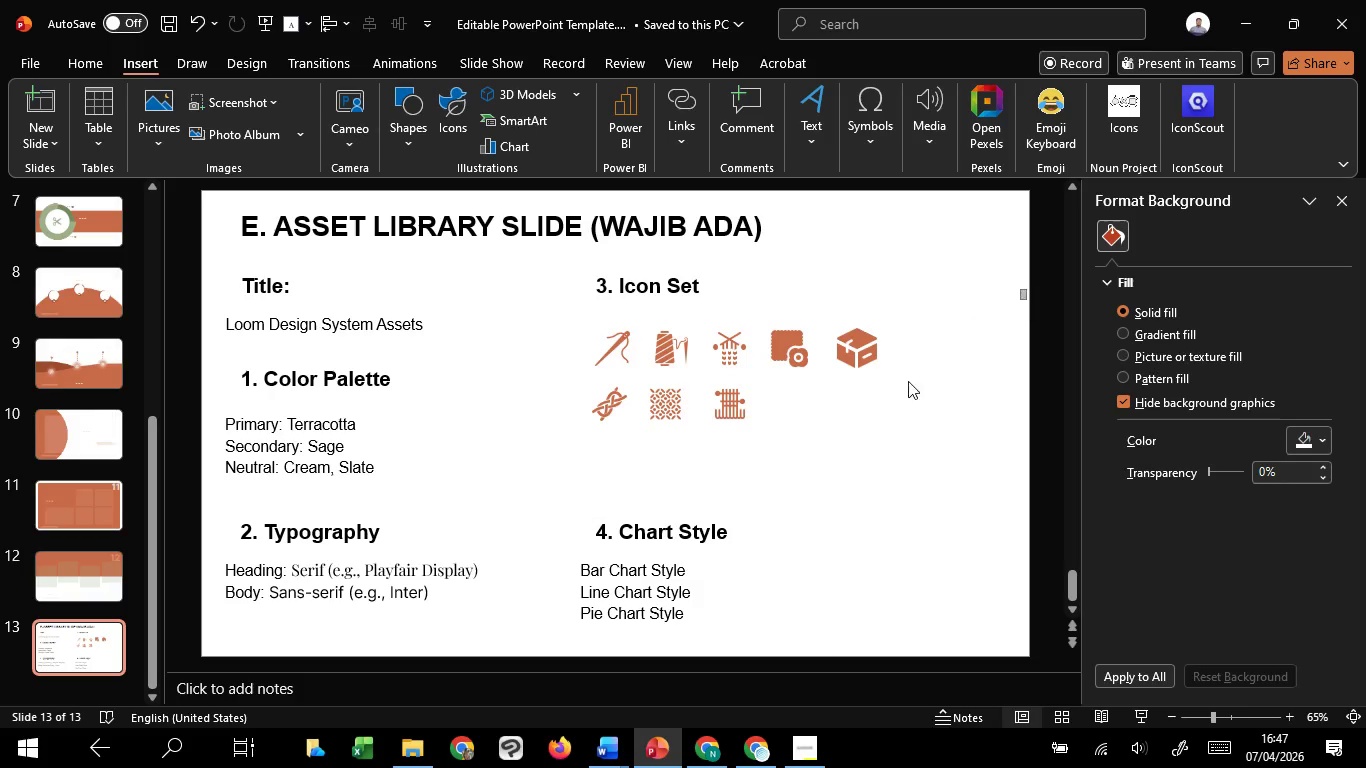 
left_click_drag(start_coordinate=[1027, 290], to_coordinate=[482, 497])
 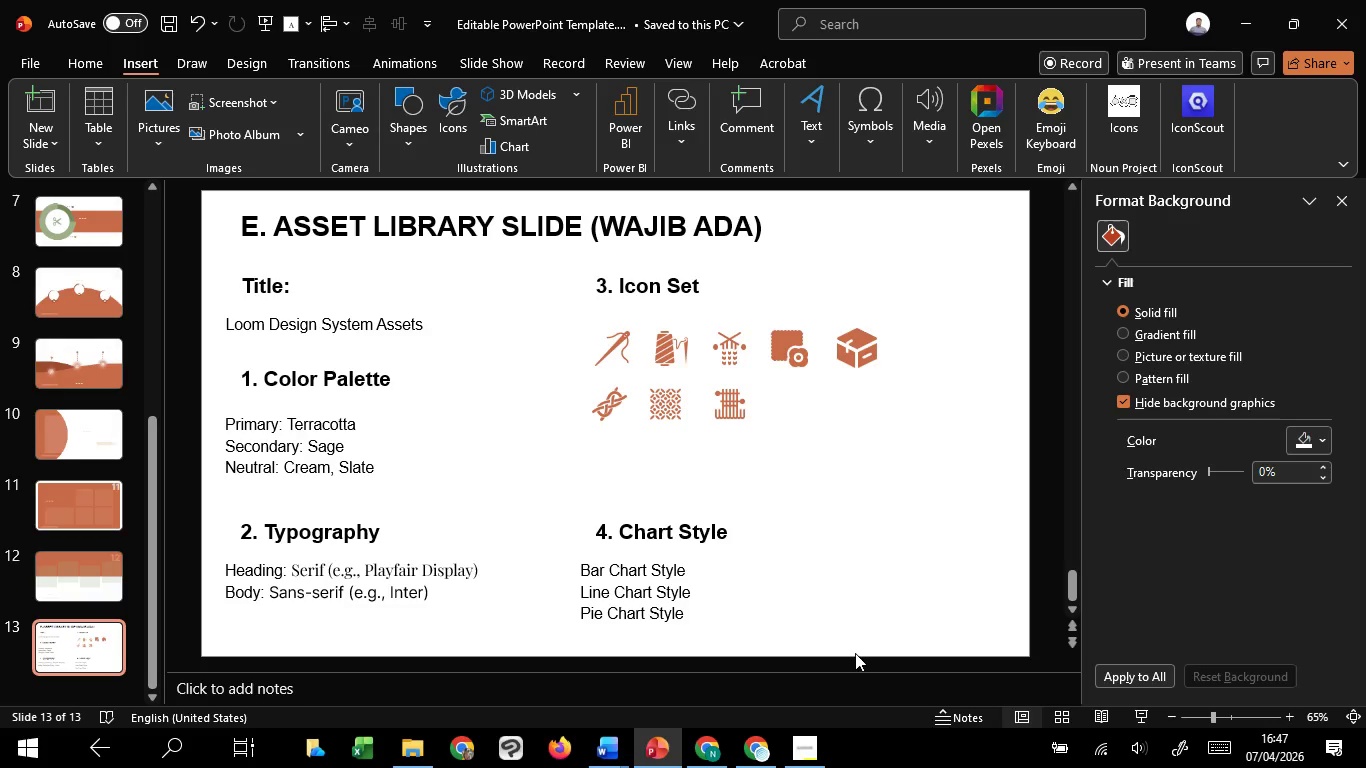 
hold_key(key=ControlLeft, duration=1.51)
scroll: coordinate [936, 555], scroll_direction: down, amount: 1.0
 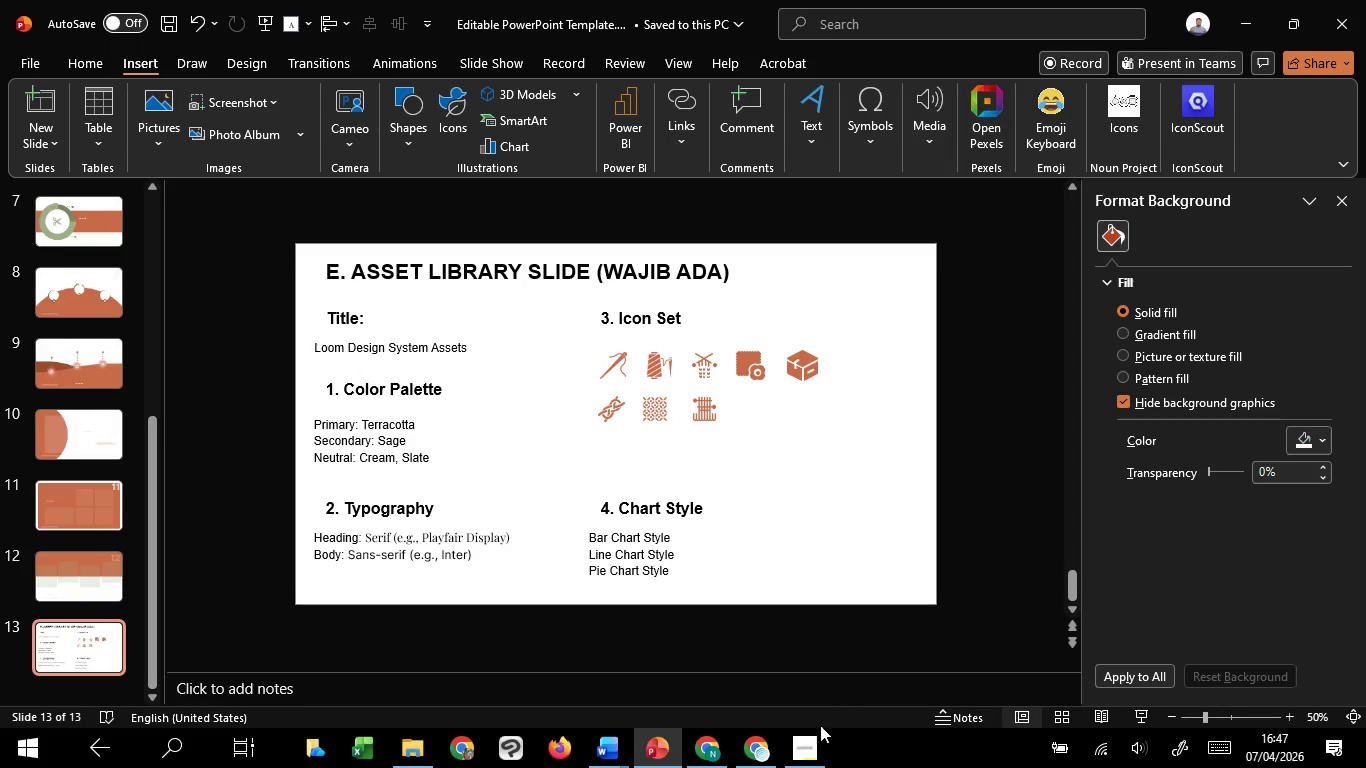 
hold_key(key=ControlLeft, duration=0.47)
 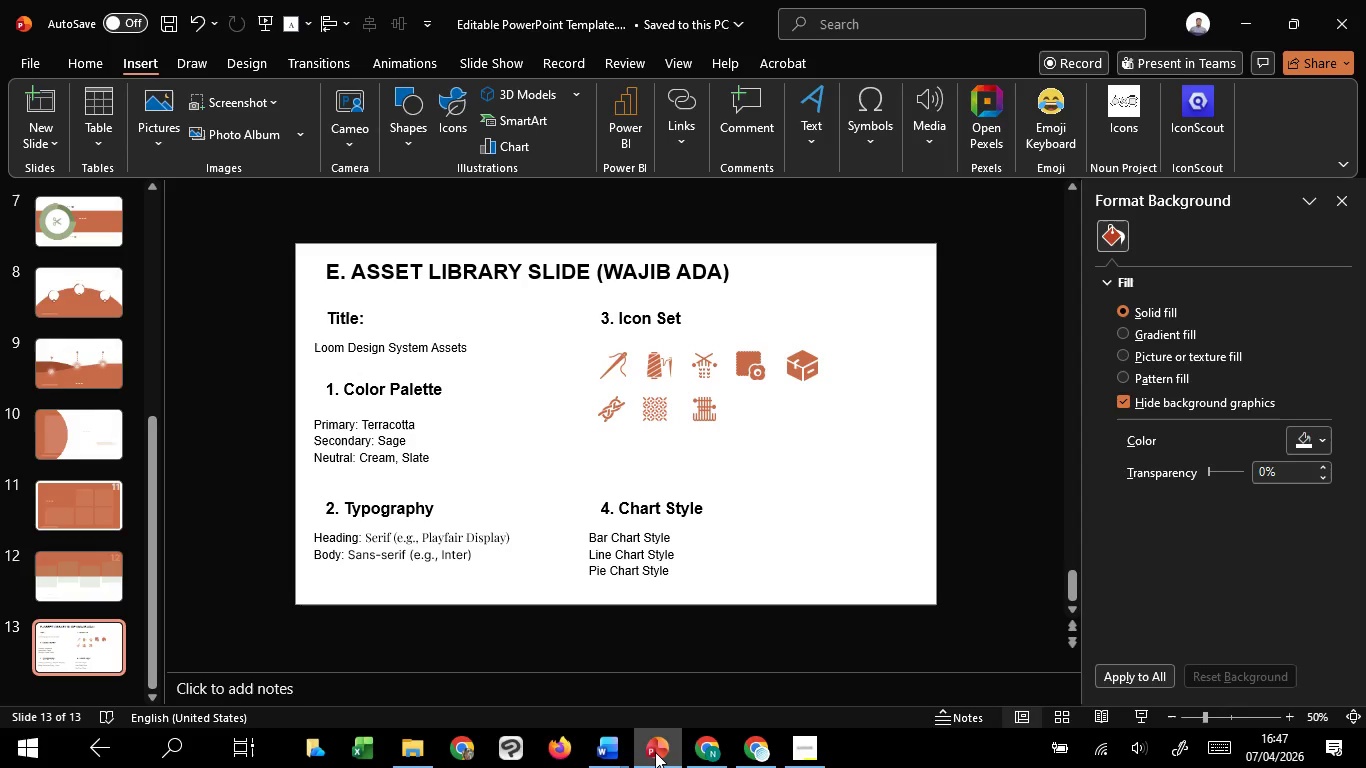 
key(Control+ControlLeft)
 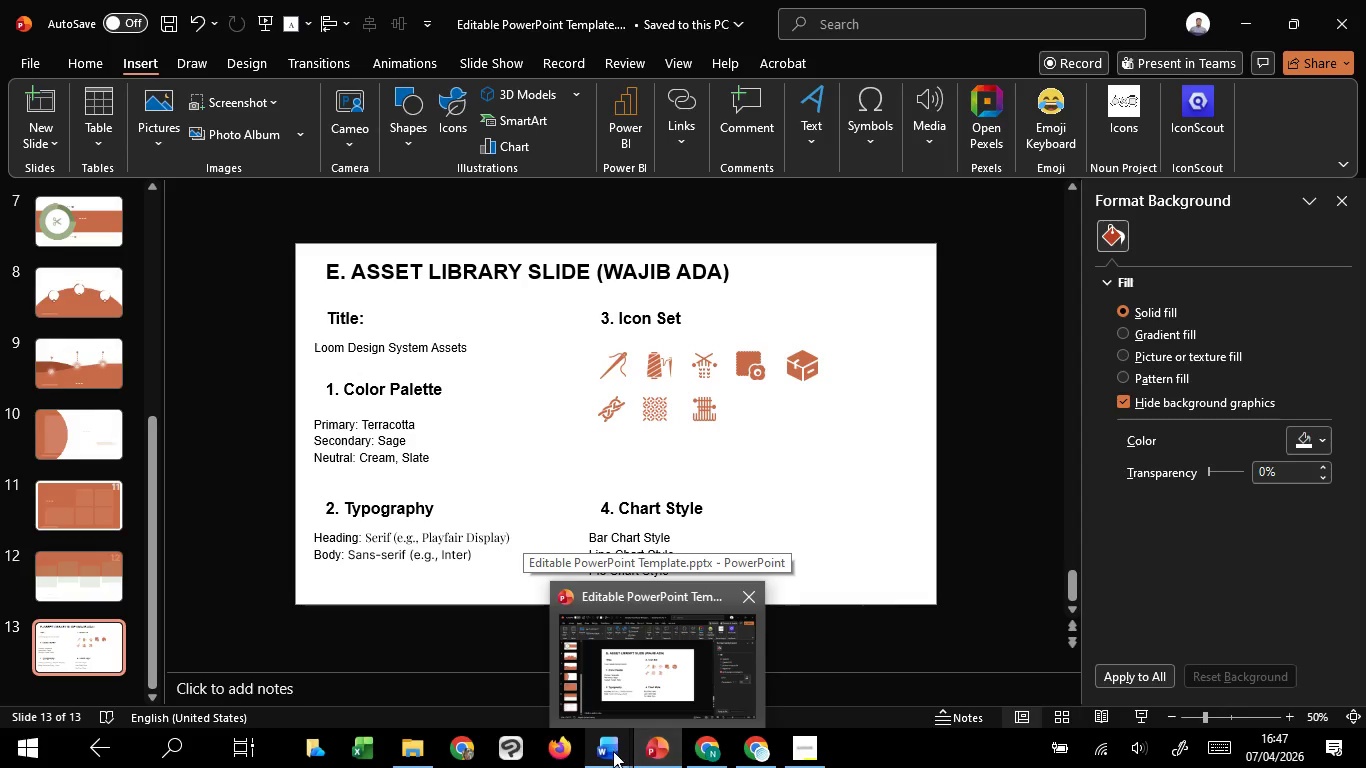 
left_click([640, 659])
 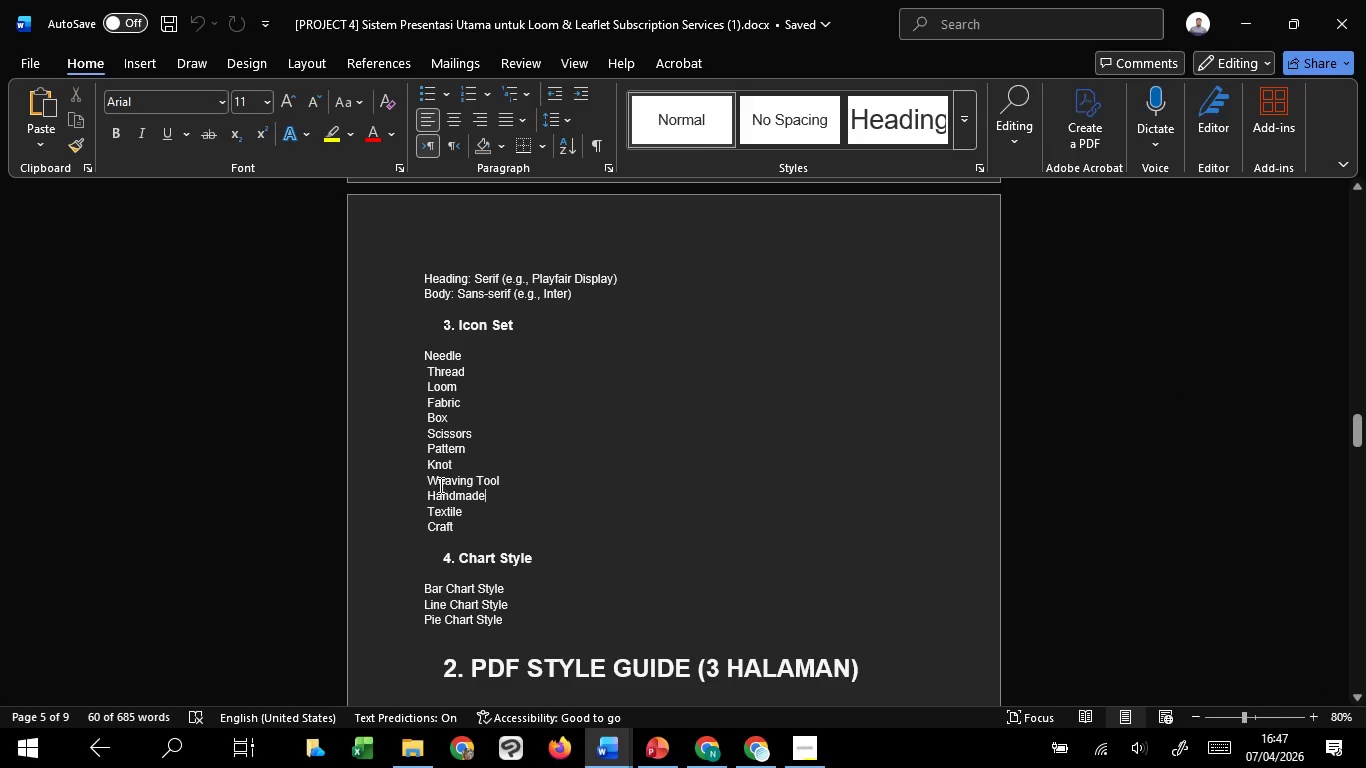 
left_click_drag(start_coordinate=[429, 495], to_coordinate=[557, 499])
 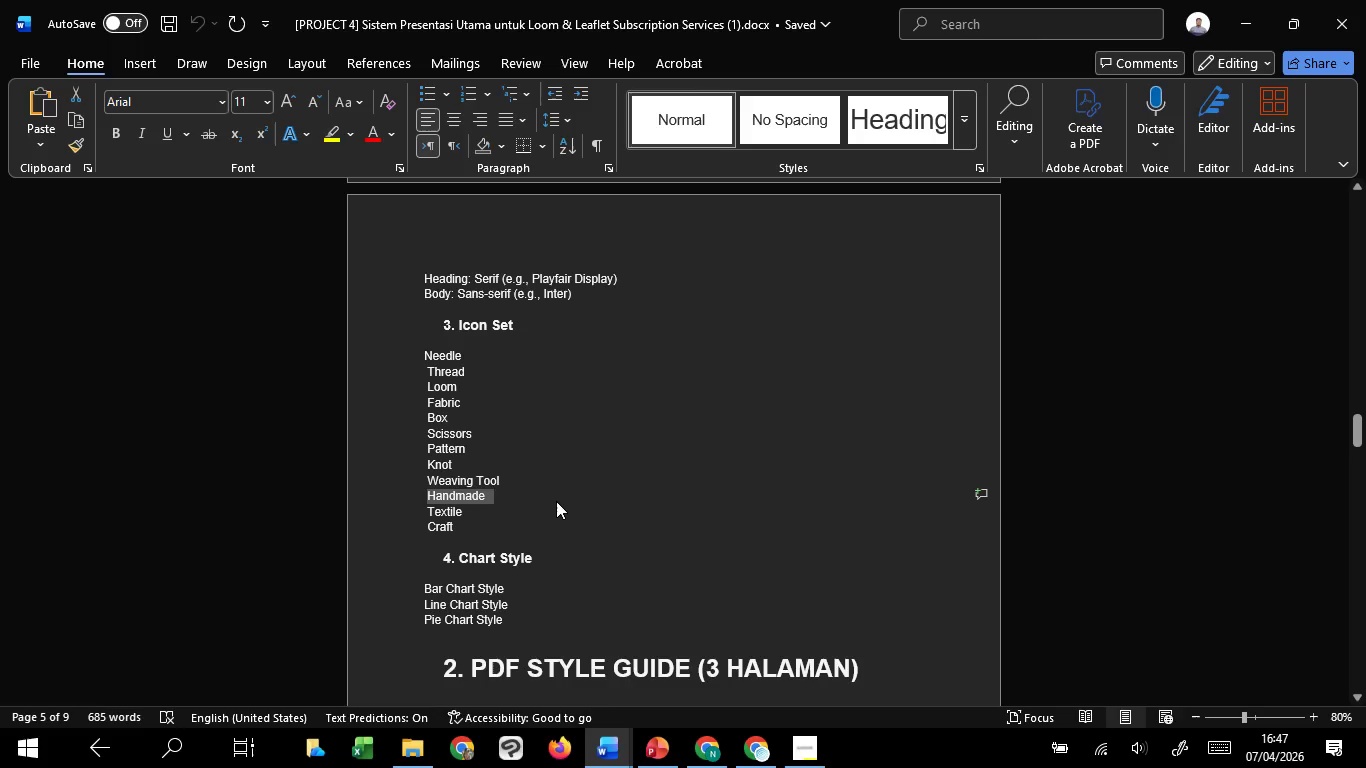 
key(Control+C)
 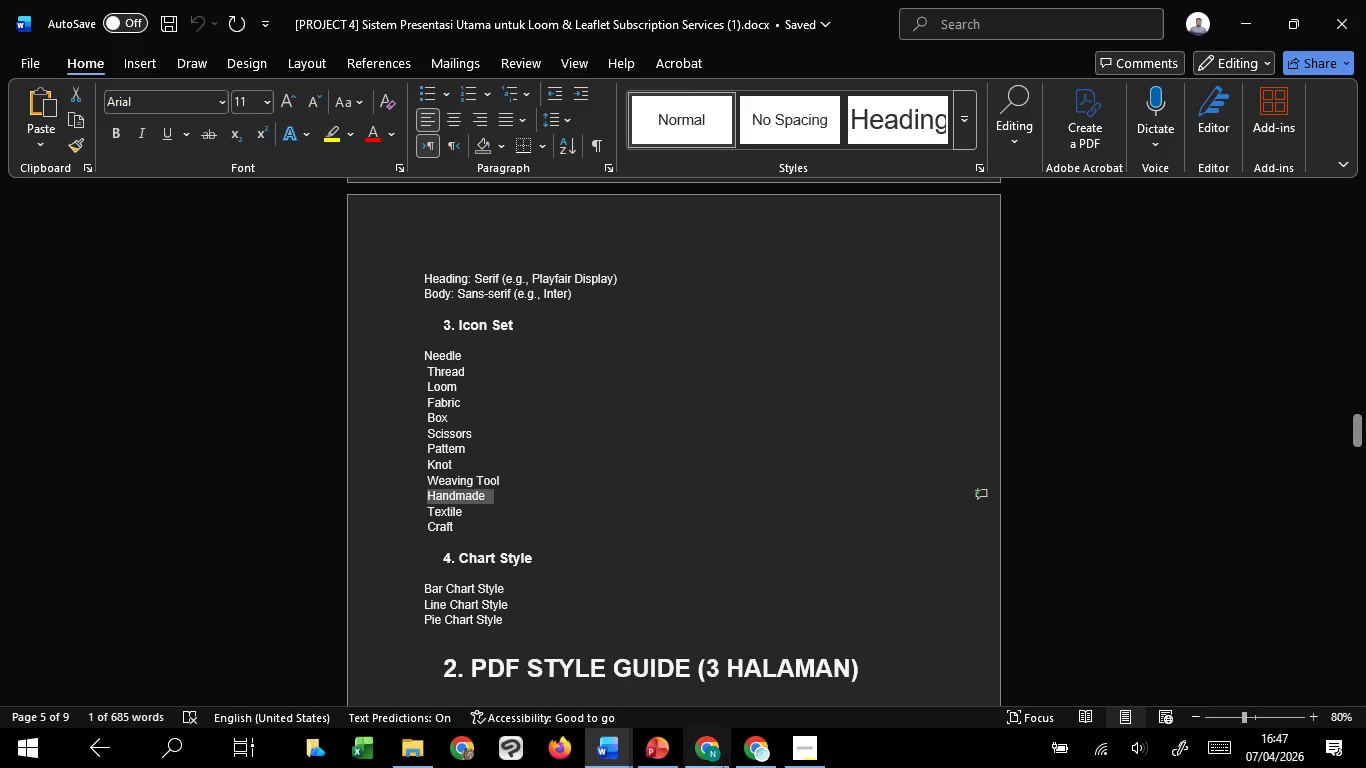 
key(Control+C)
 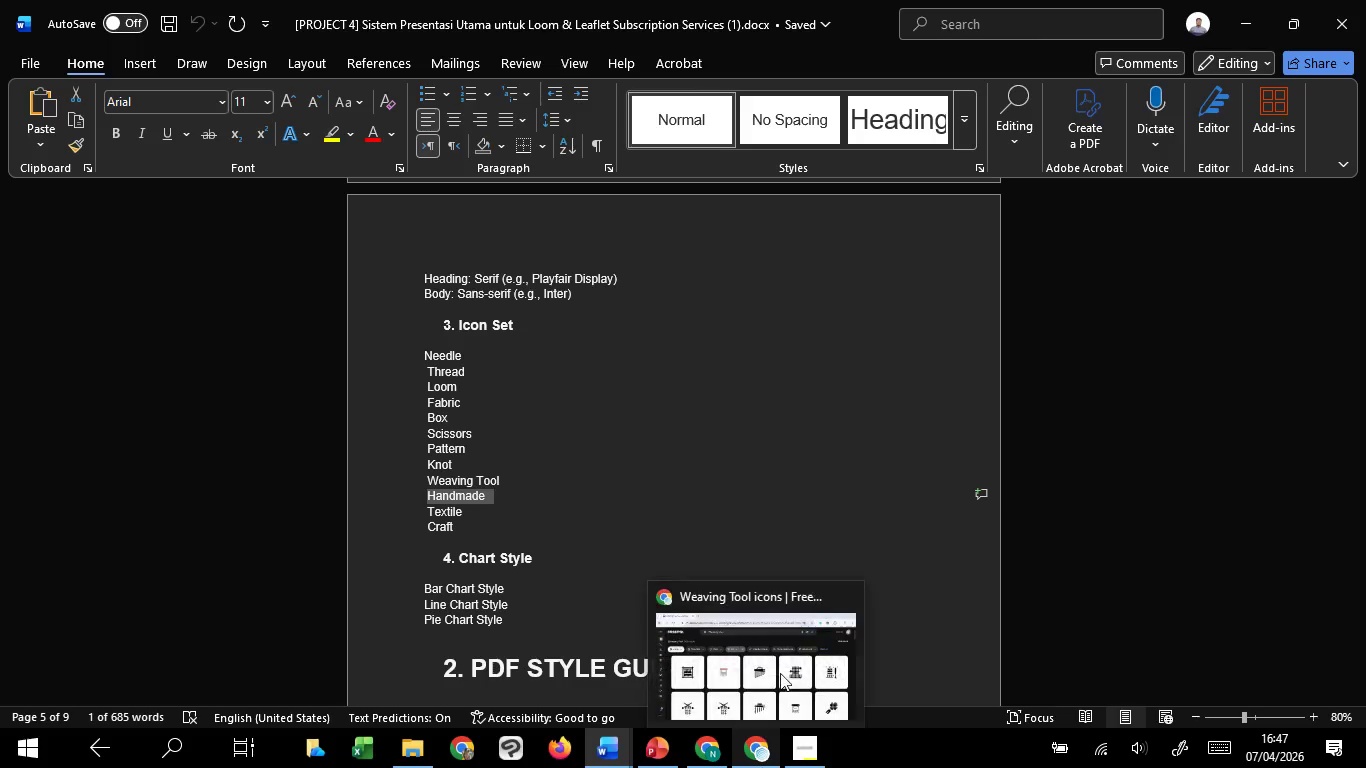 
left_click([786, 661])
 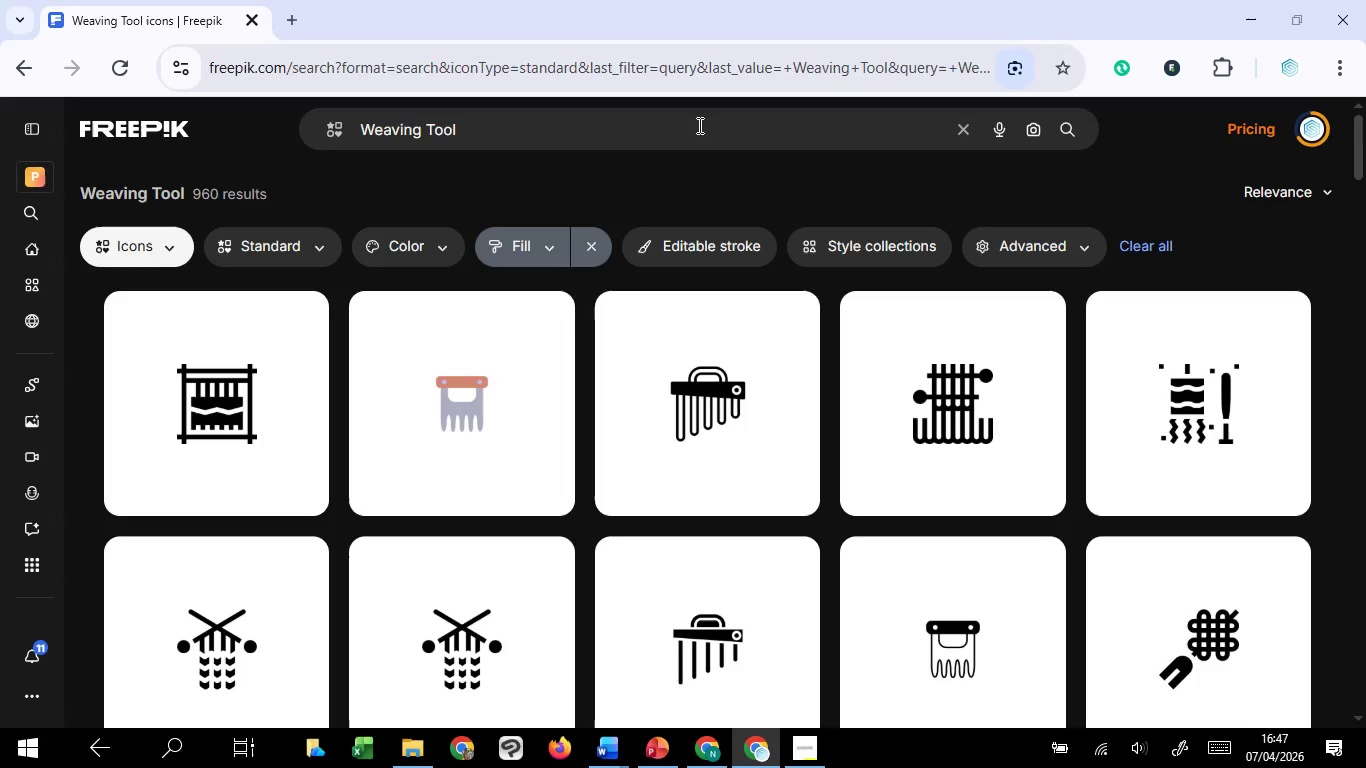 
left_click_drag(start_coordinate=[695, 106], to_coordinate=[428, 126])
 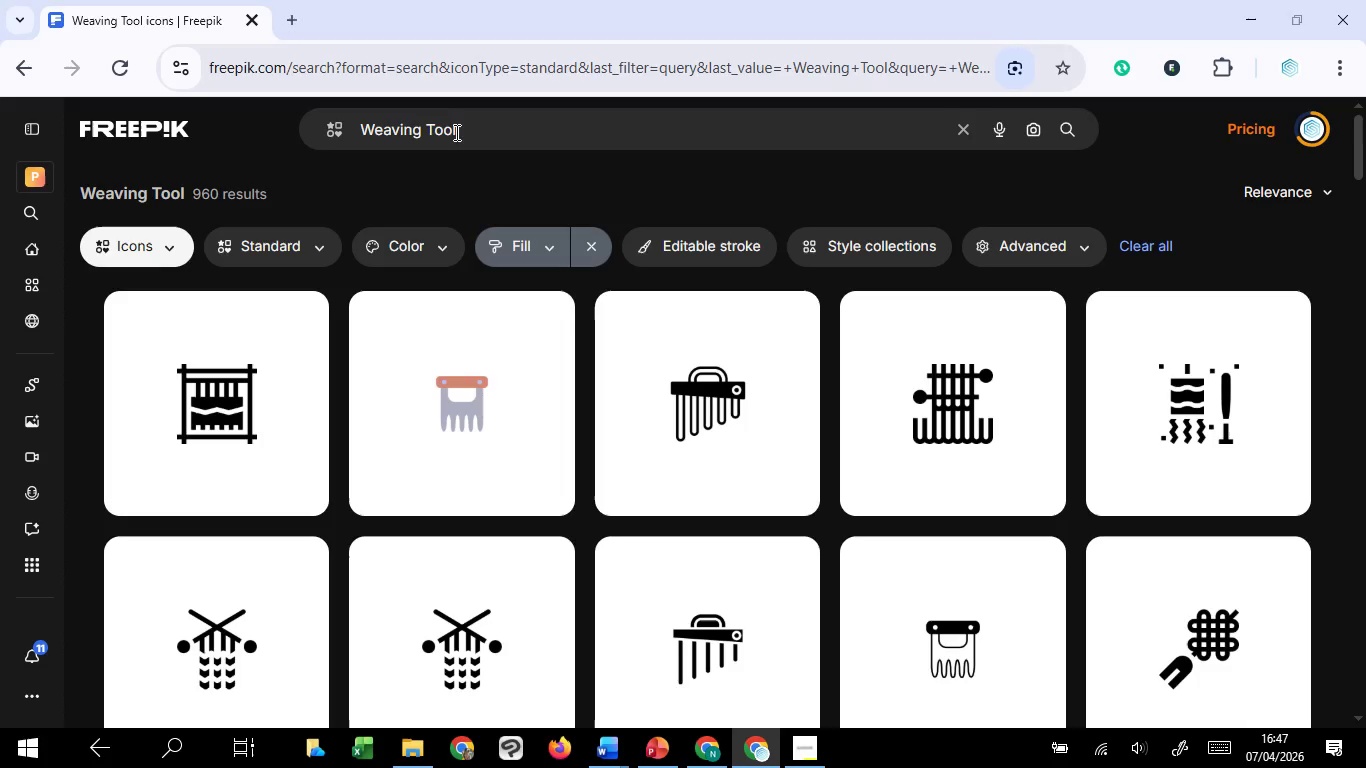 
left_click_drag(start_coordinate=[455, 132], to_coordinate=[282, 133])
 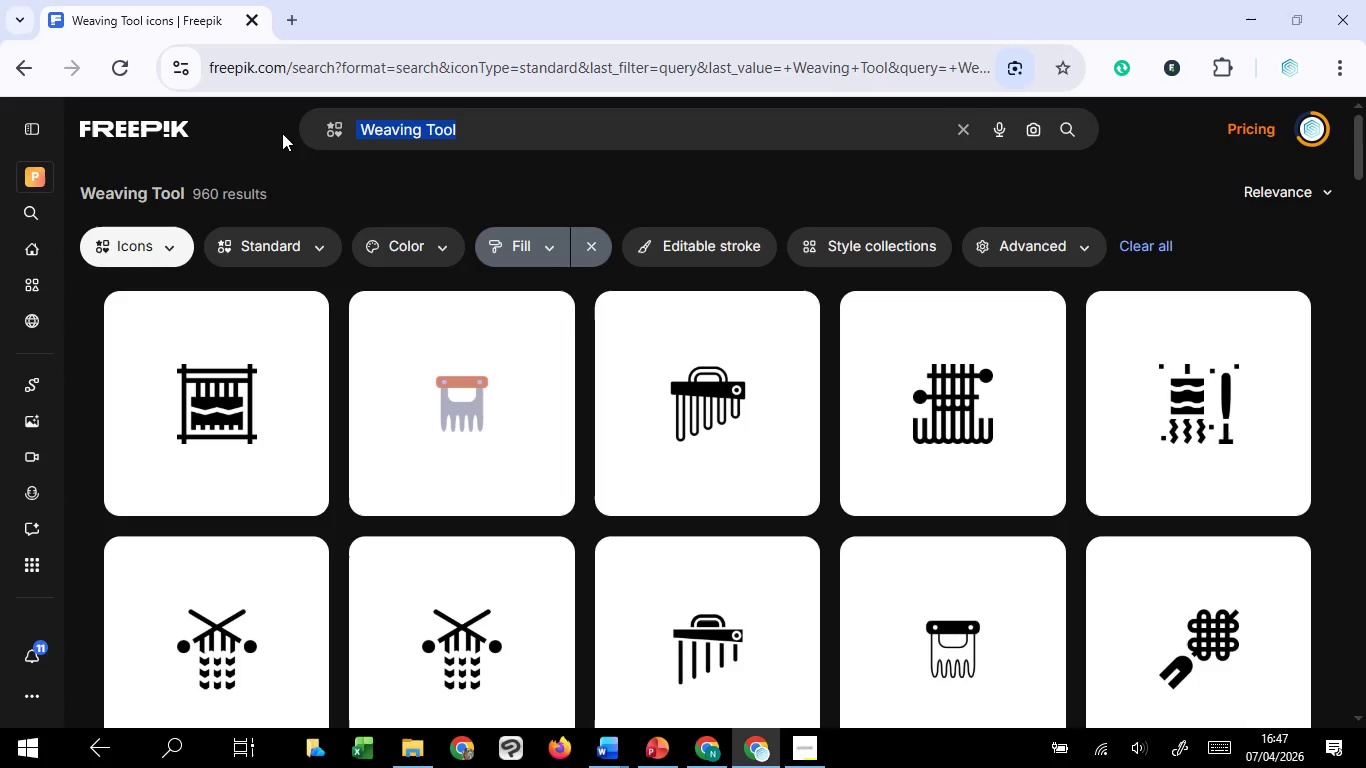 
key(Control+V)
 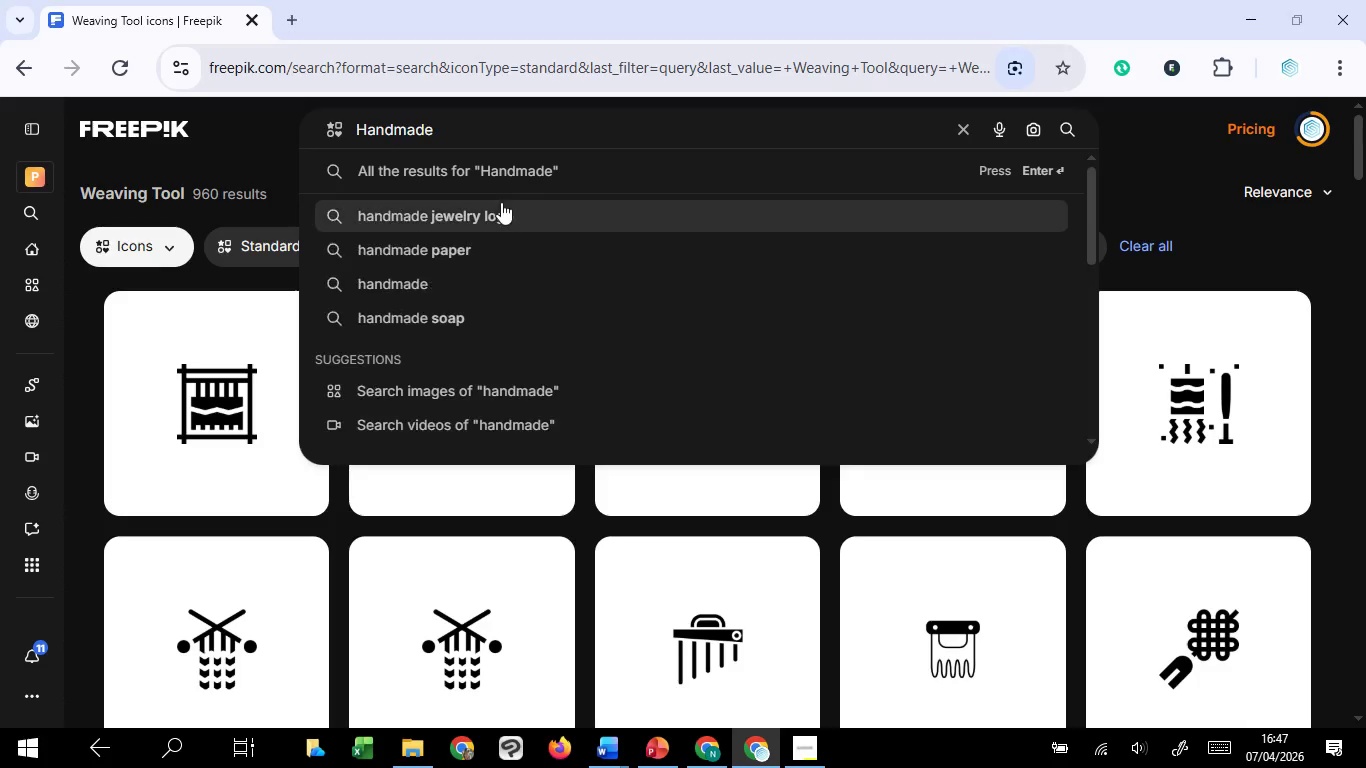 
key(Enter)
 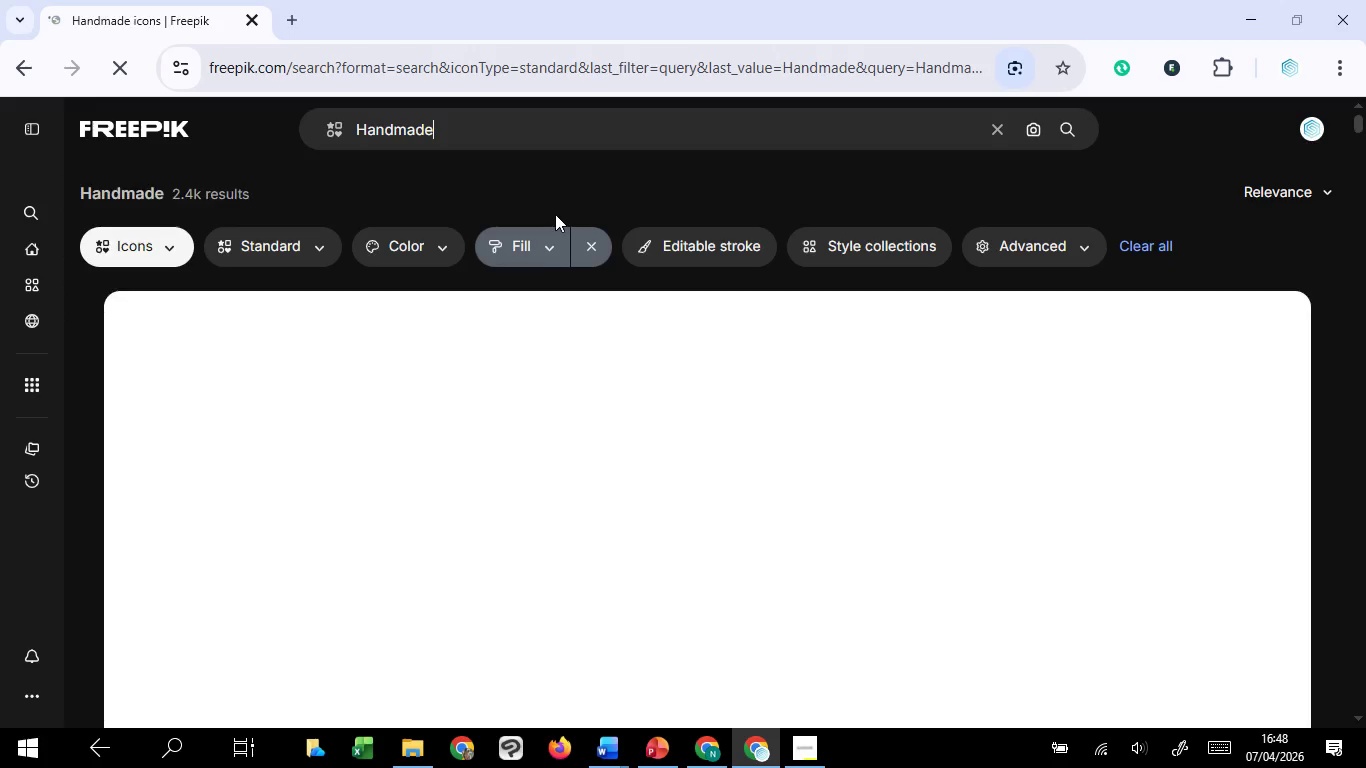 
wait(6.07)
 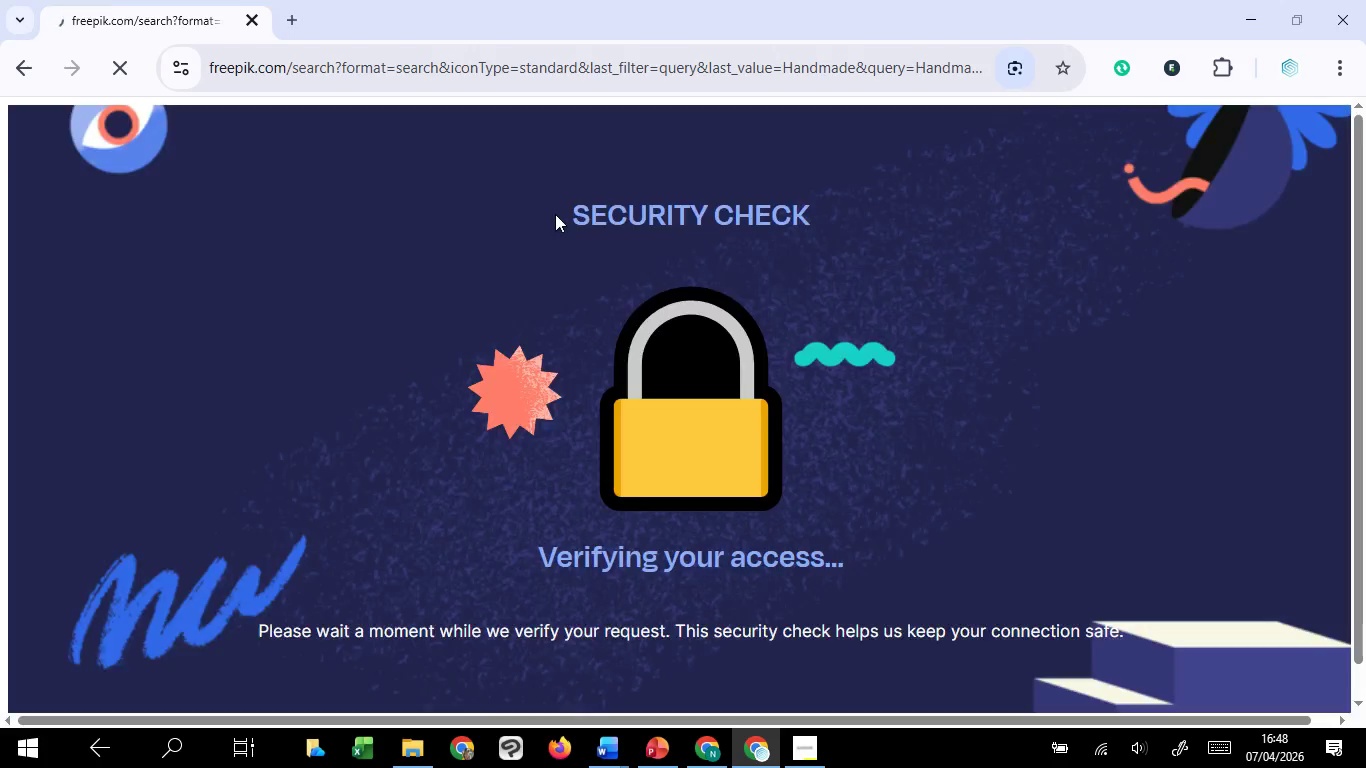 
mouse_move([596, 621])
 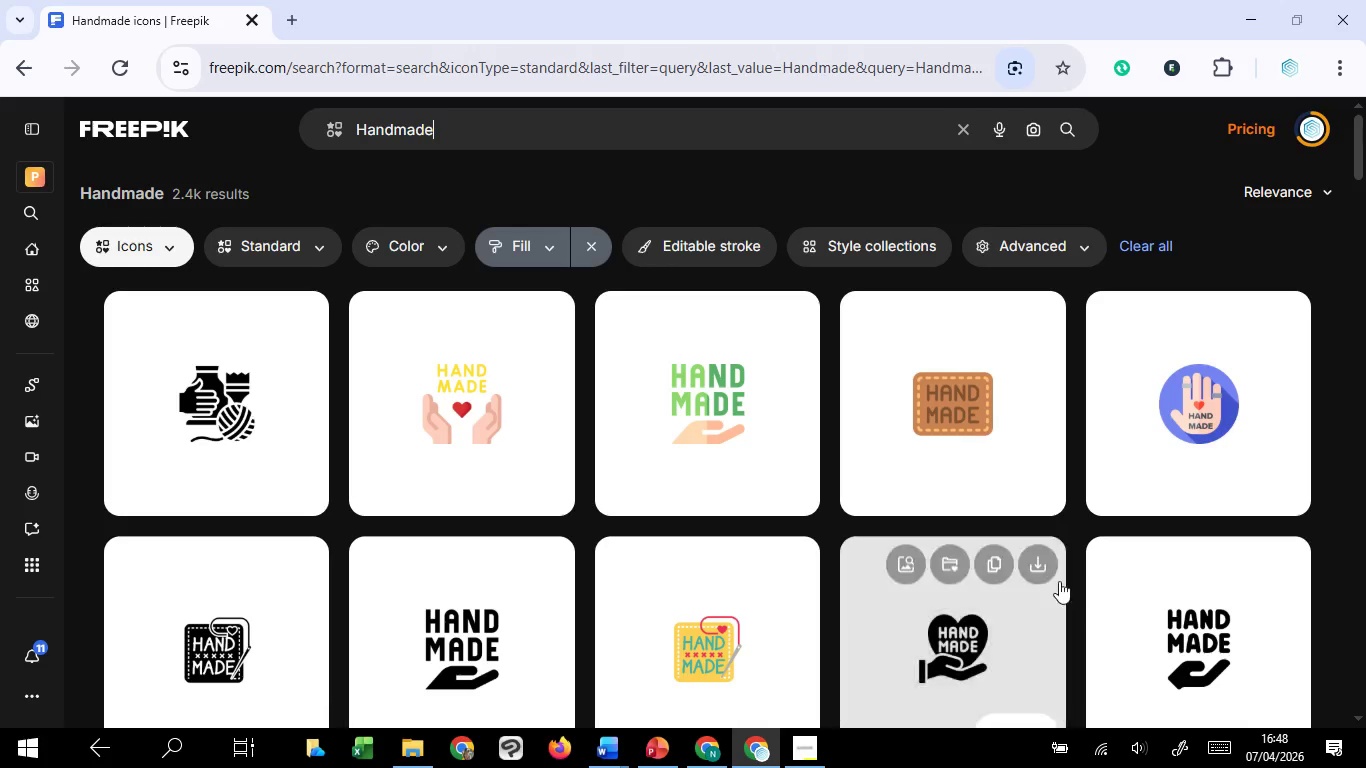 
left_click([1050, 570])
 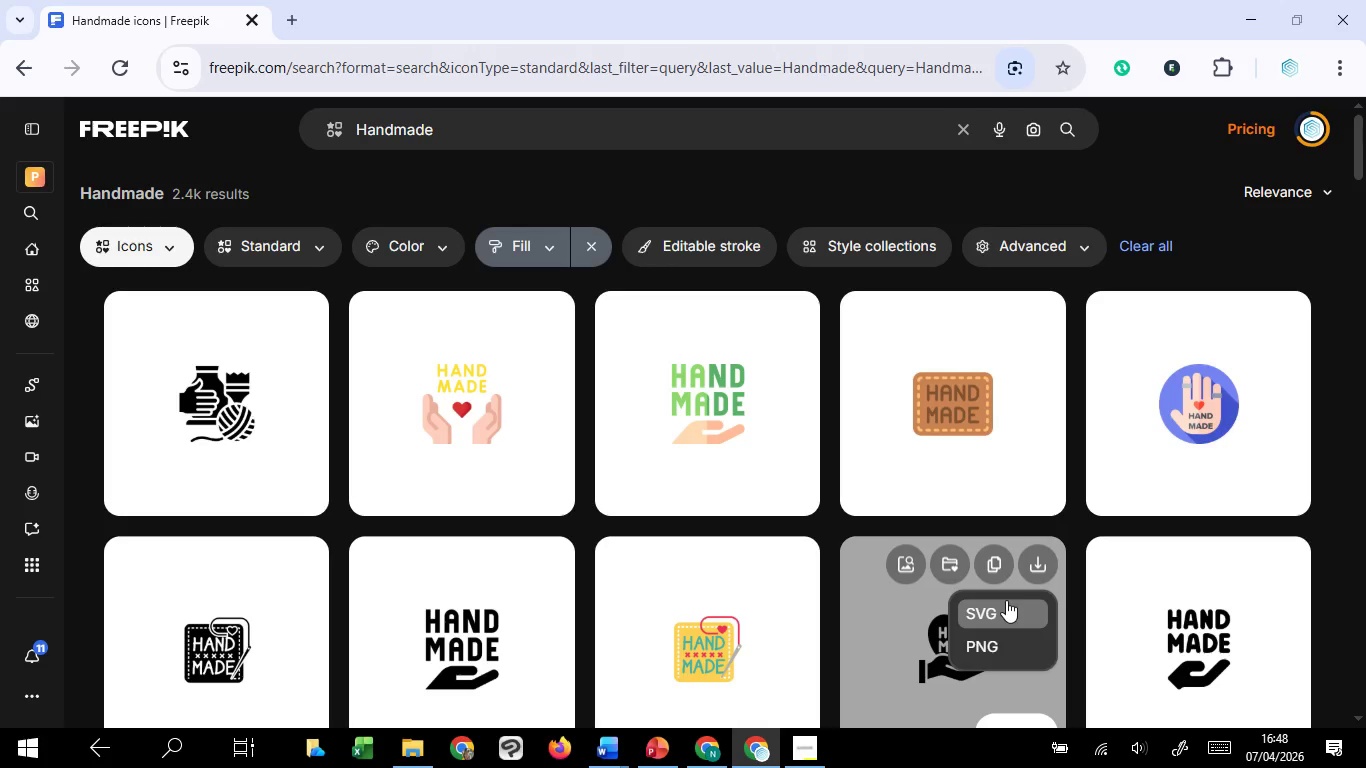 
left_click([1006, 602])
 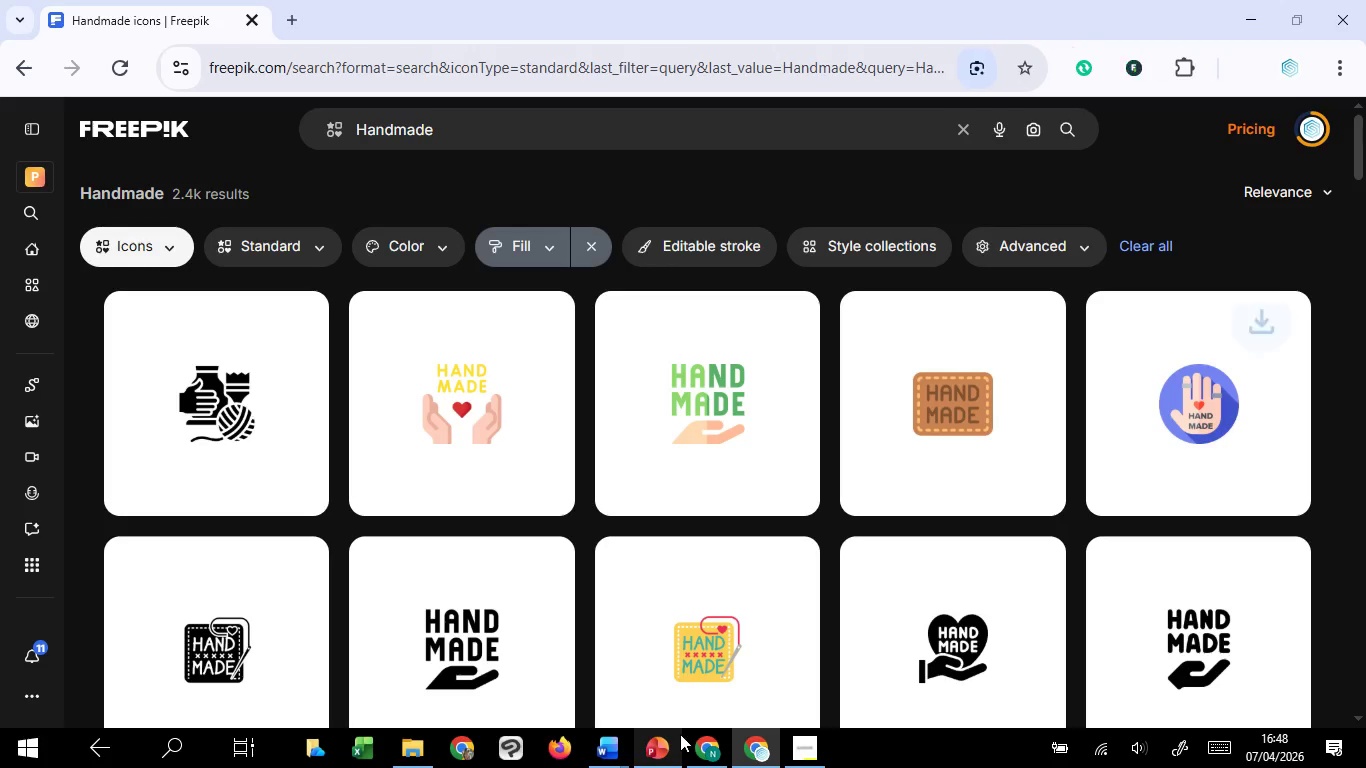 
mouse_move([677, 695])
 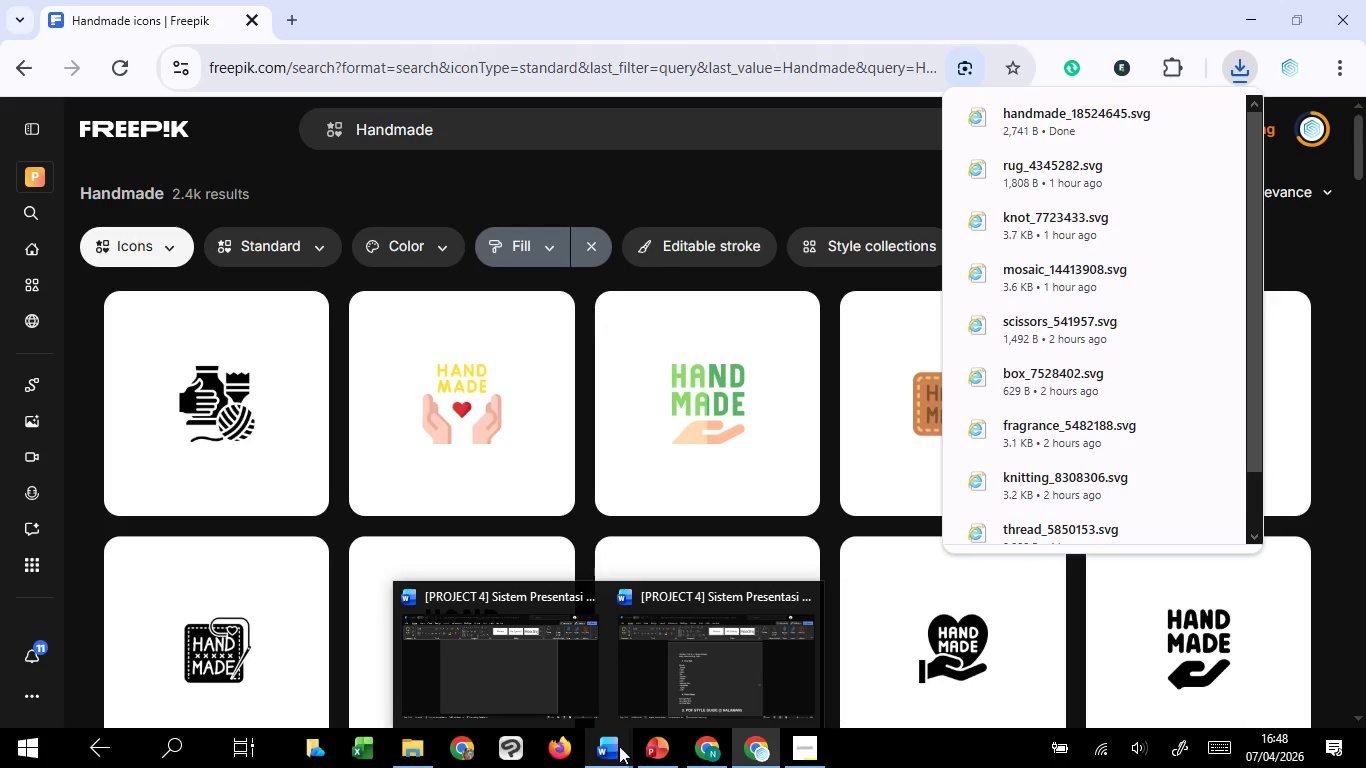 
left_click([728, 693])
 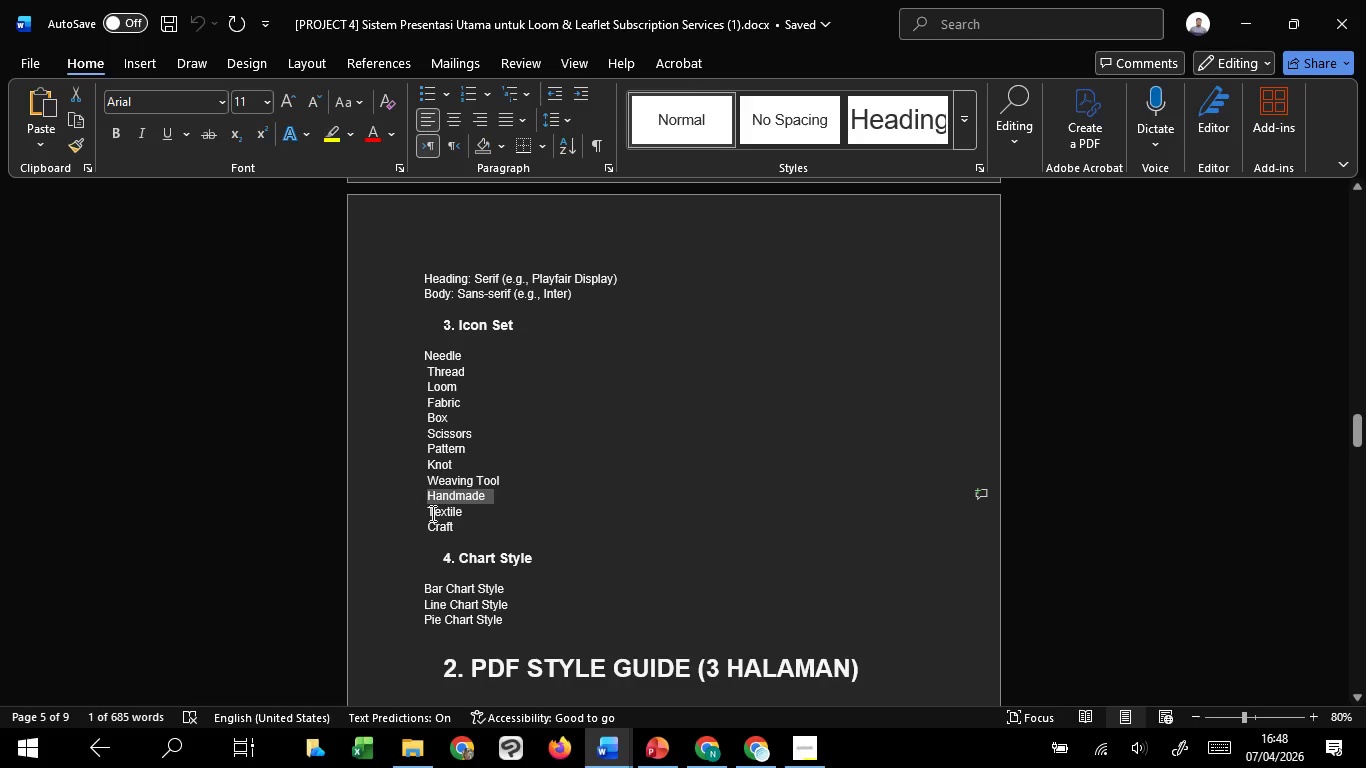 
left_click_drag(start_coordinate=[426, 513], to_coordinate=[489, 515])
 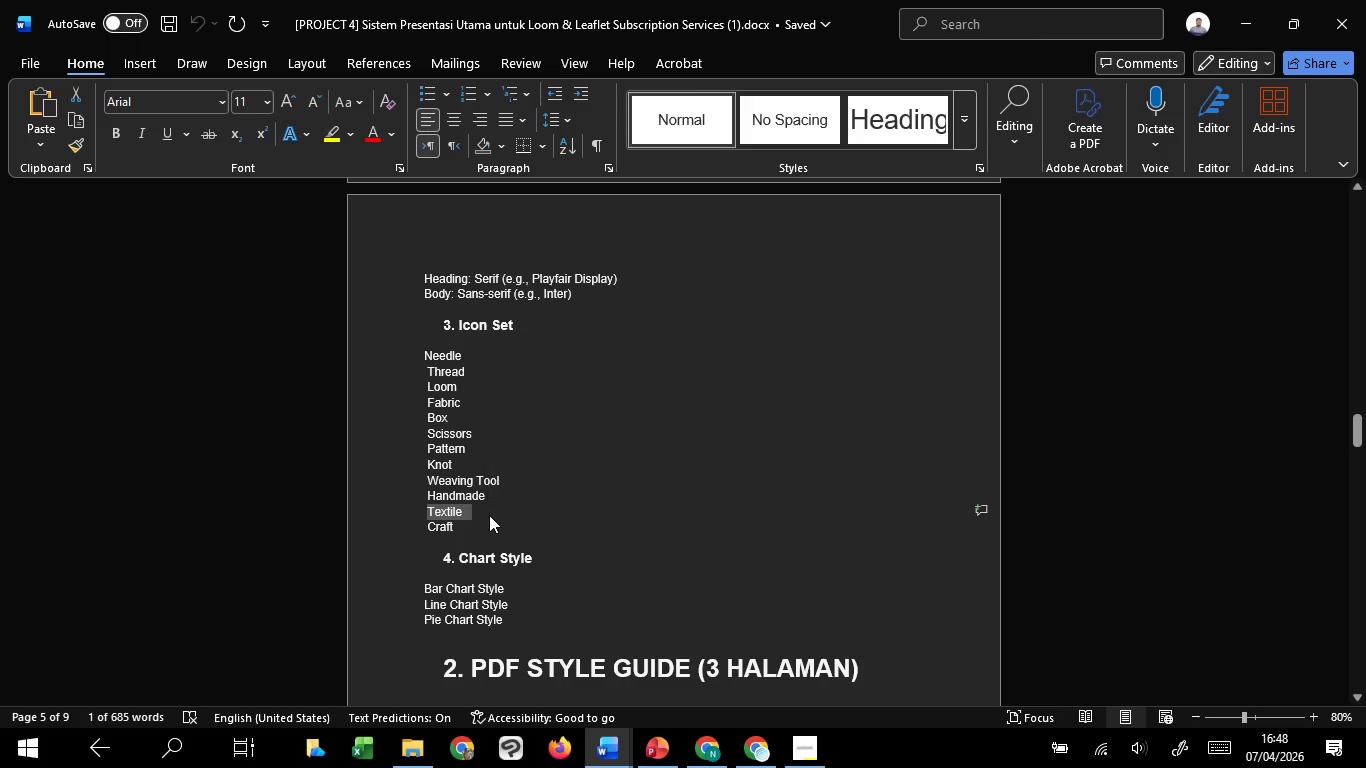 
key(Control+C)
 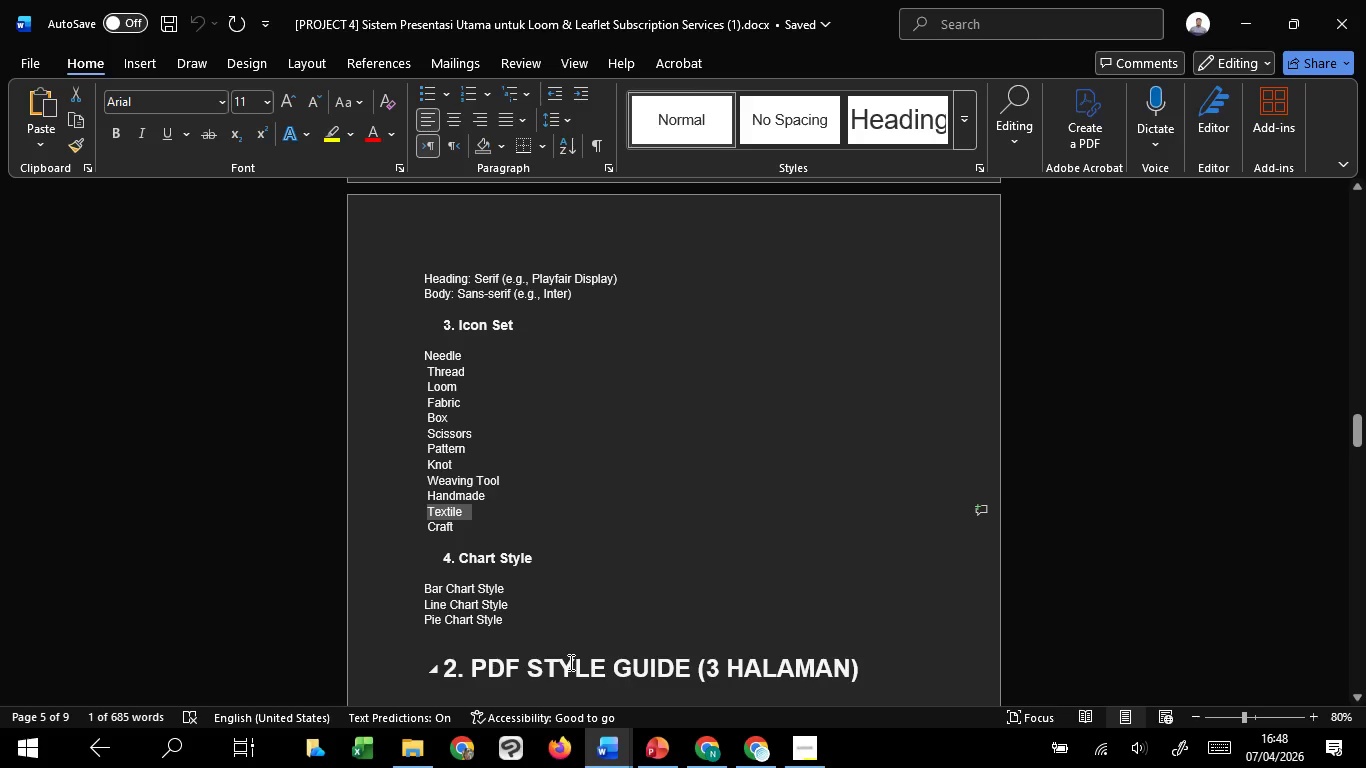 
key(Control+C)
 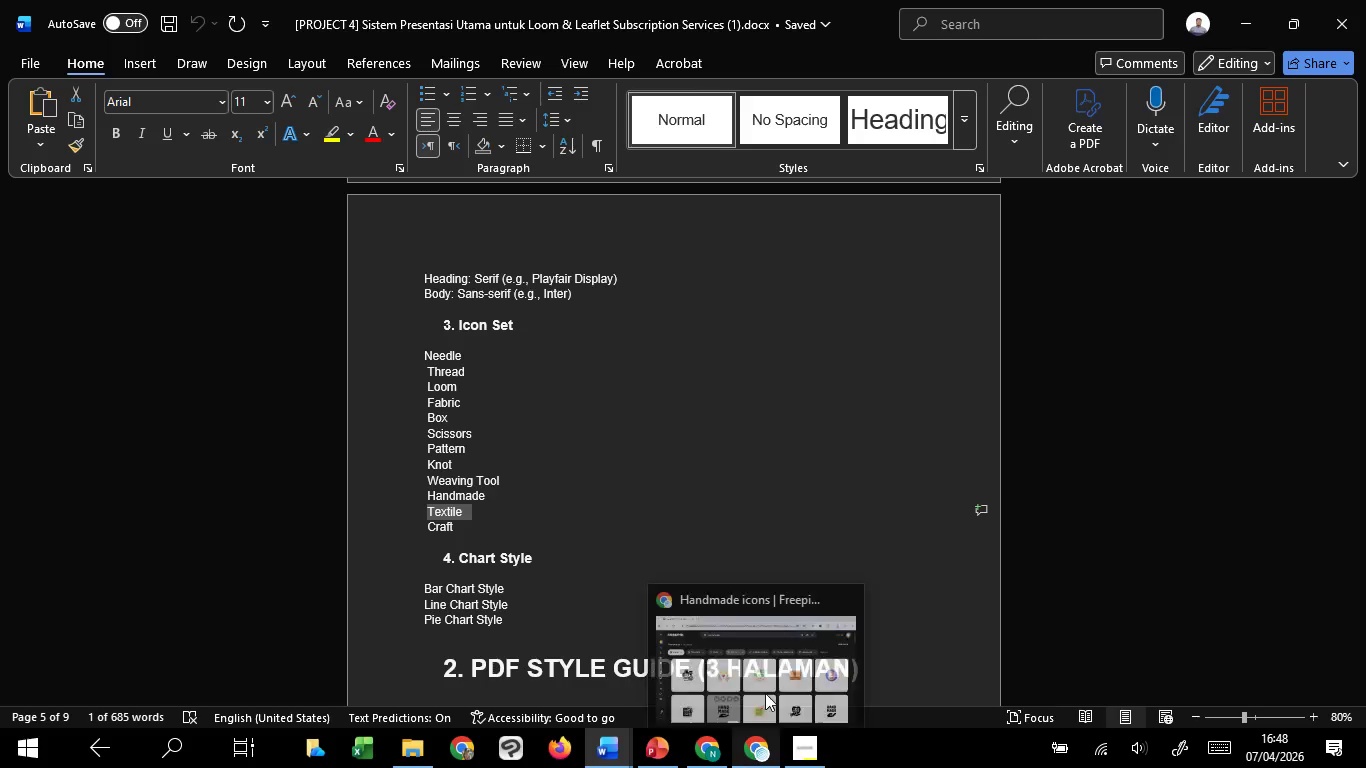 
left_click([767, 689])
 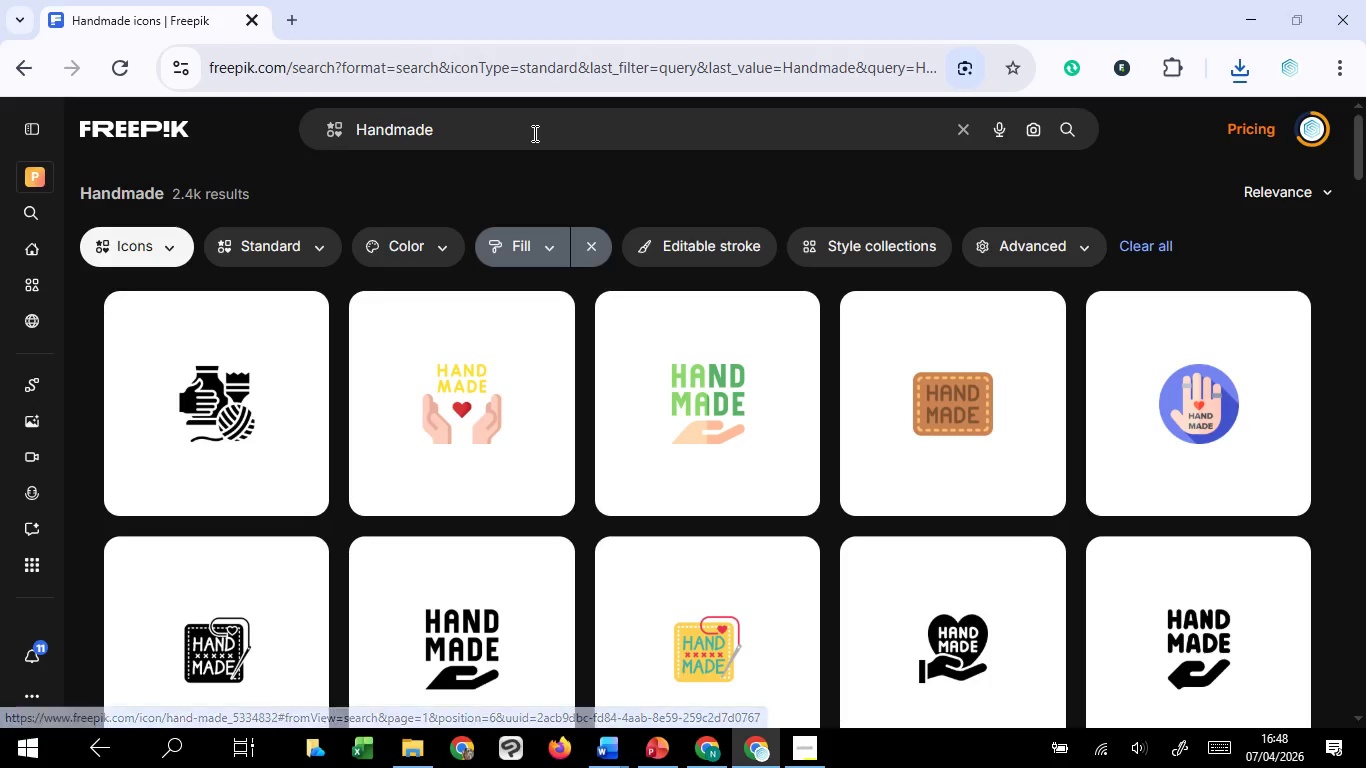 
left_click_drag(start_coordinate=[533, 133], to_coordinate=[351, 135])
 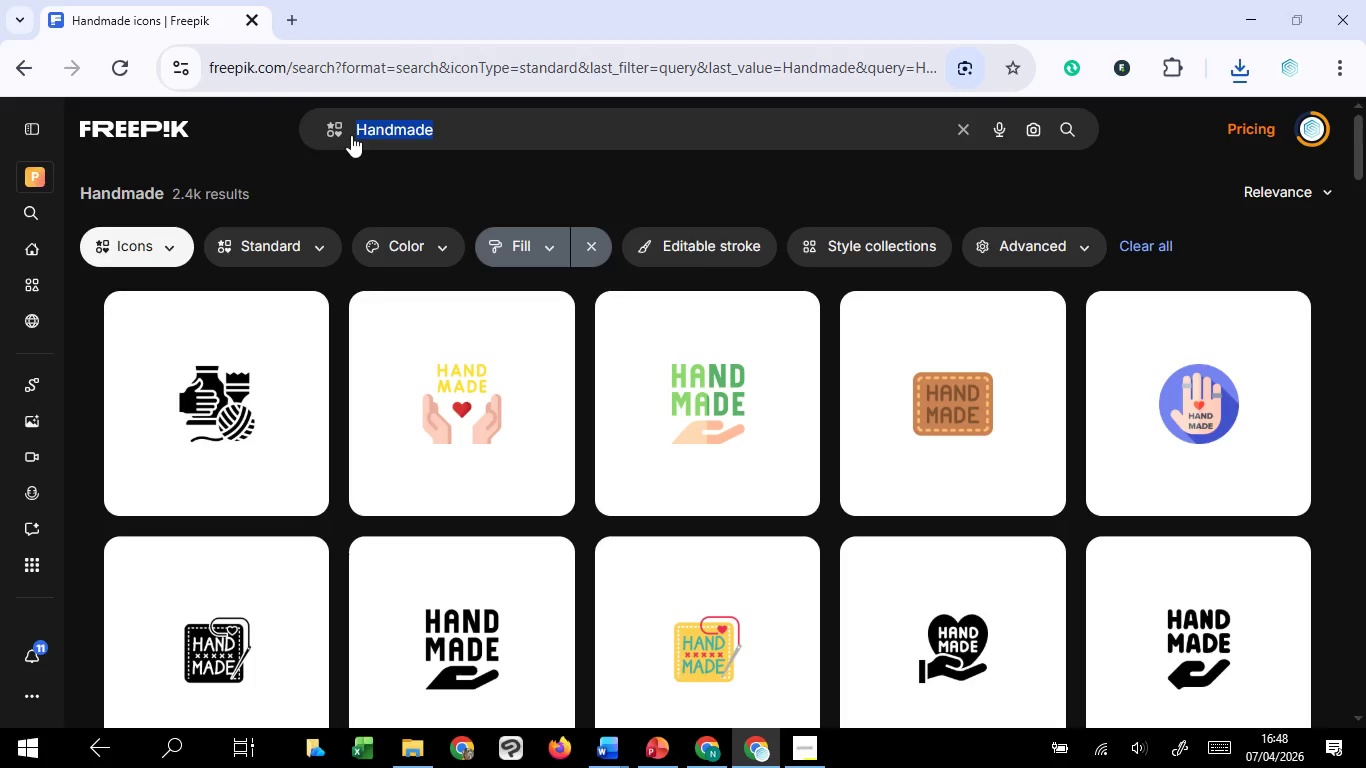 
key(Control+V)
 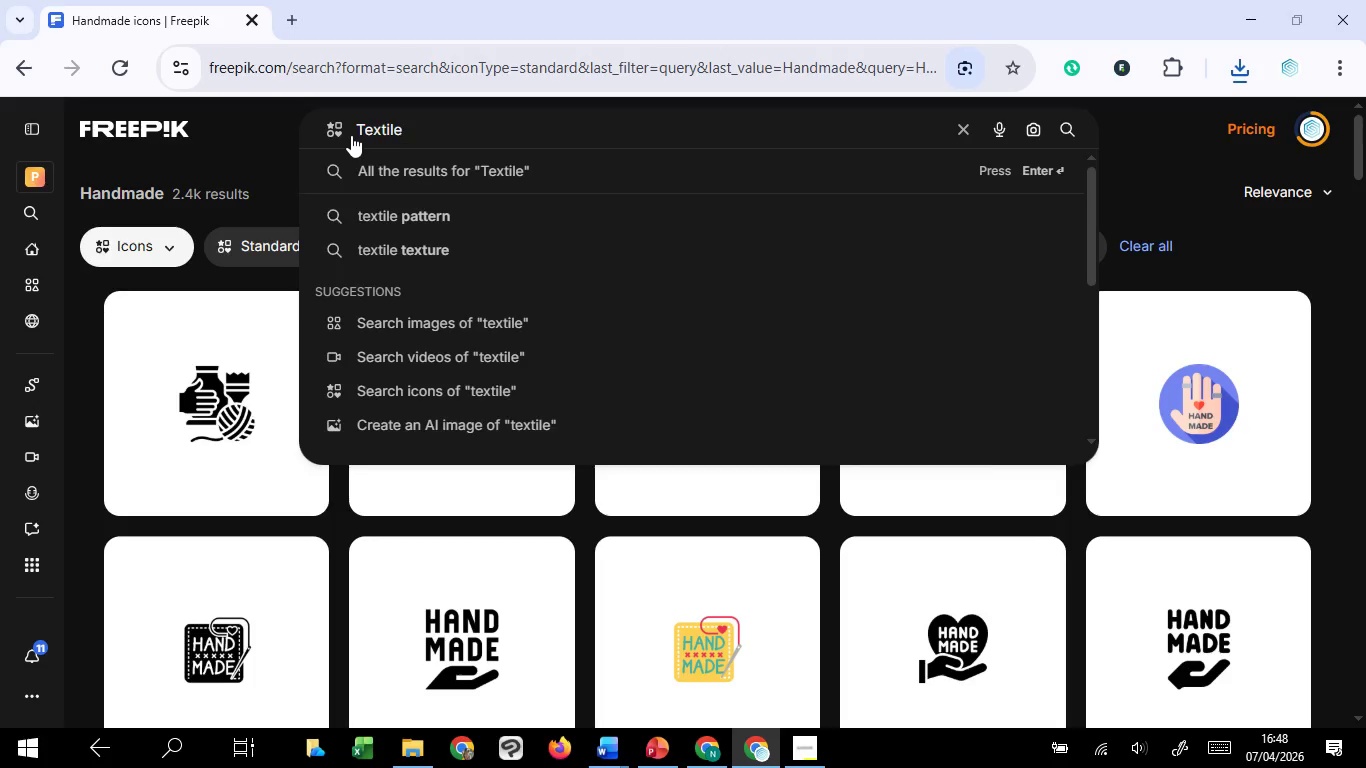 
key(Enter)
 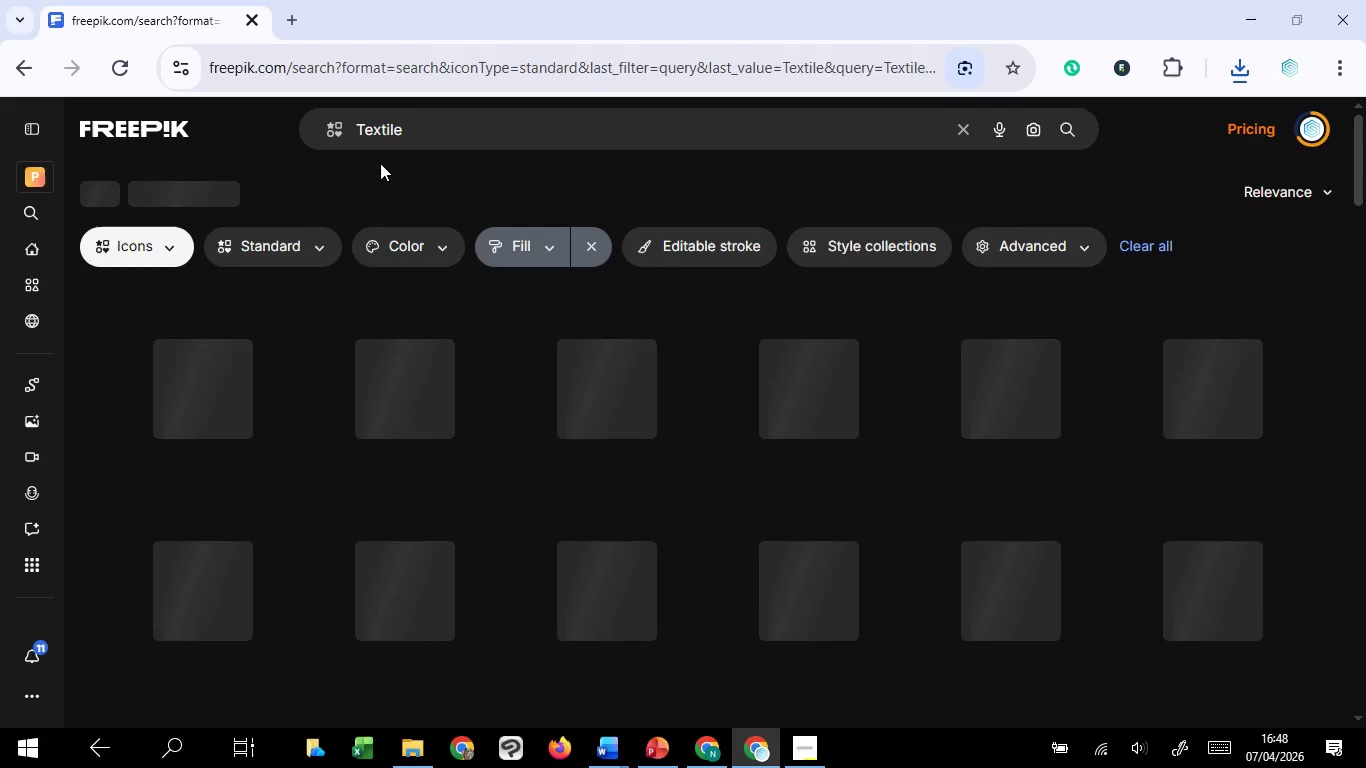 
mouse_move([510, 407])
 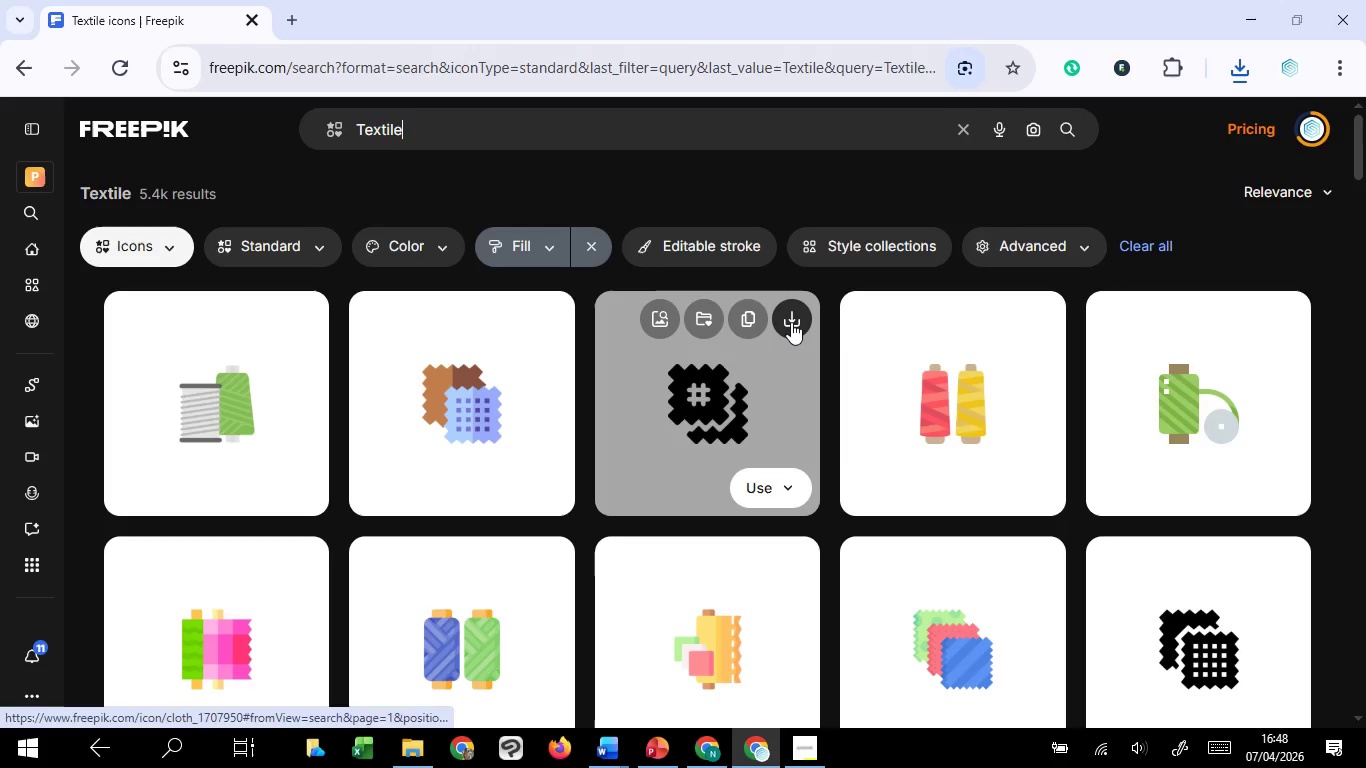 
left_click([791, 322])
 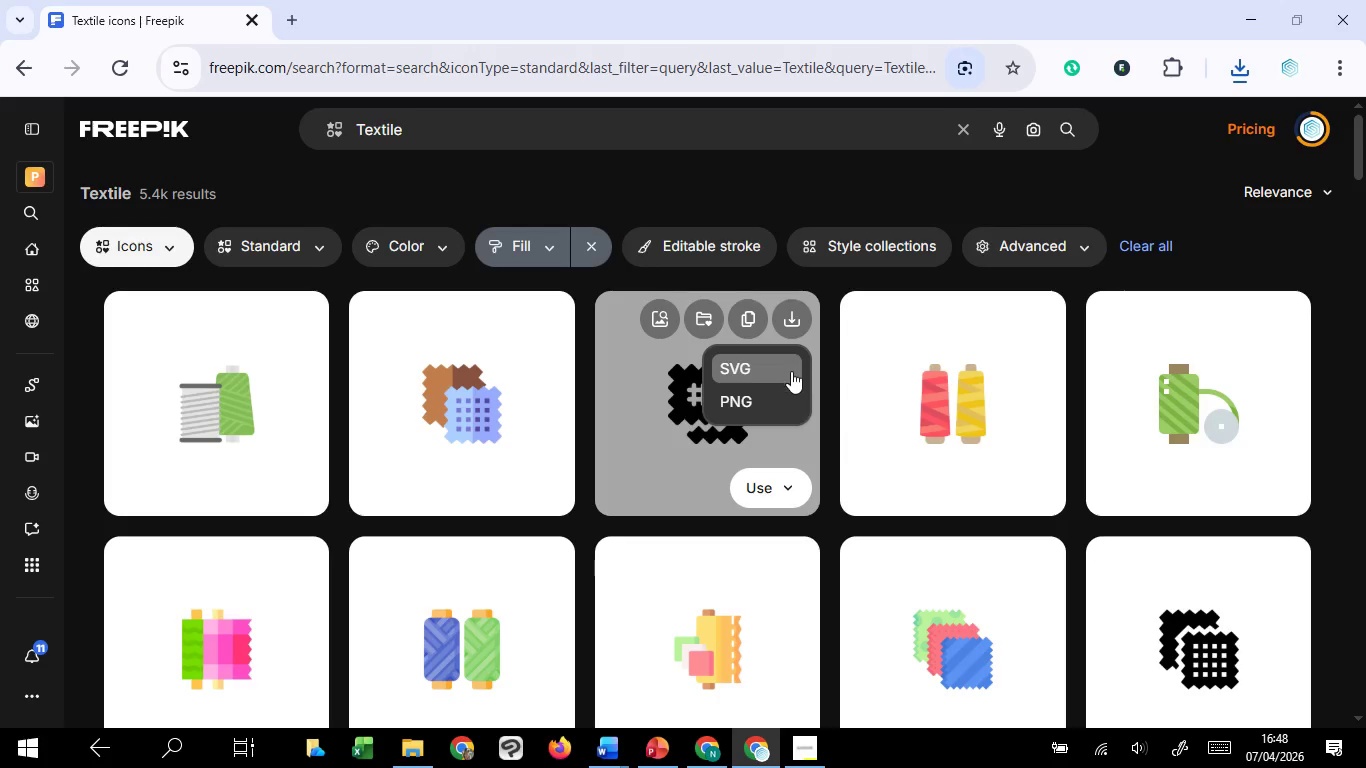 
left_click([791, 371])
 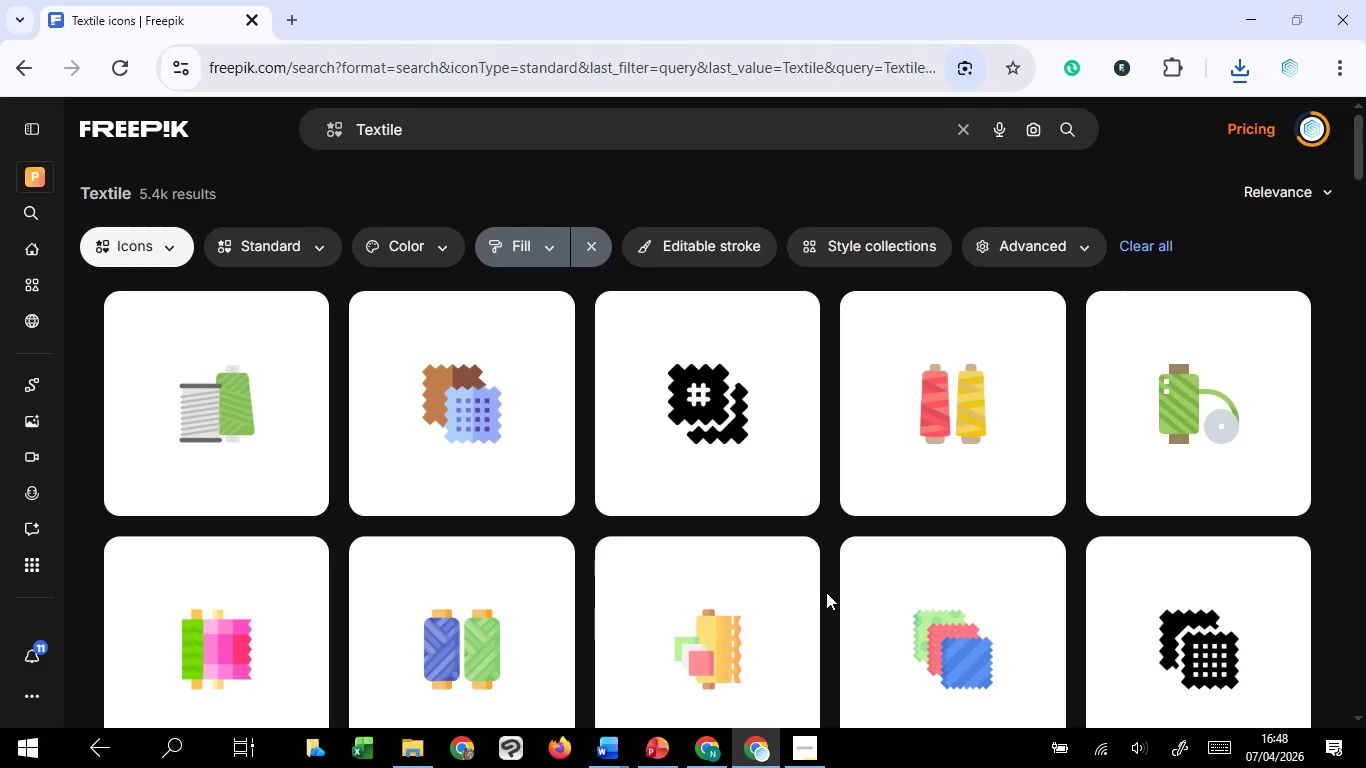 
scroll: coordinate [826, 592], scroll_direction: down, amount: 8.0
 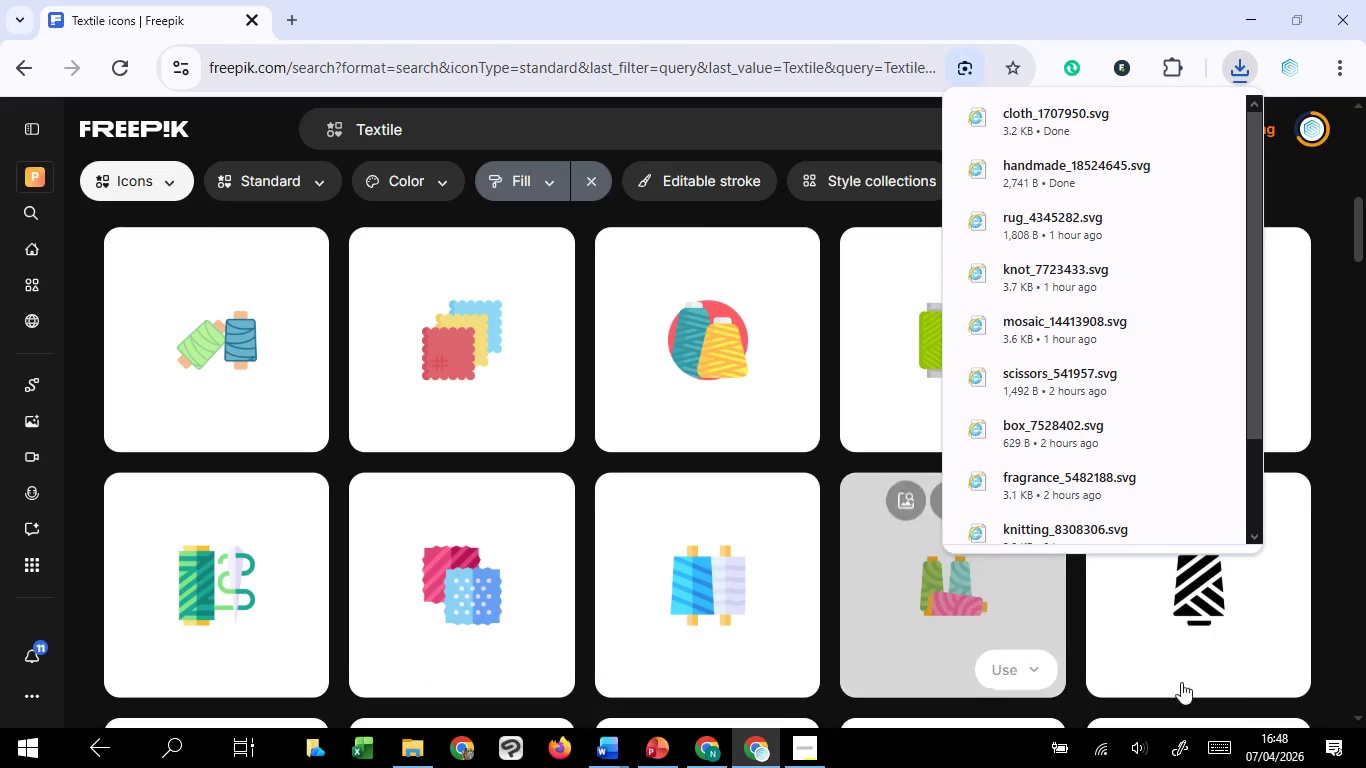 
scroll: coordinate [1275, 642], scroll_direction: up, amount: 2.0
 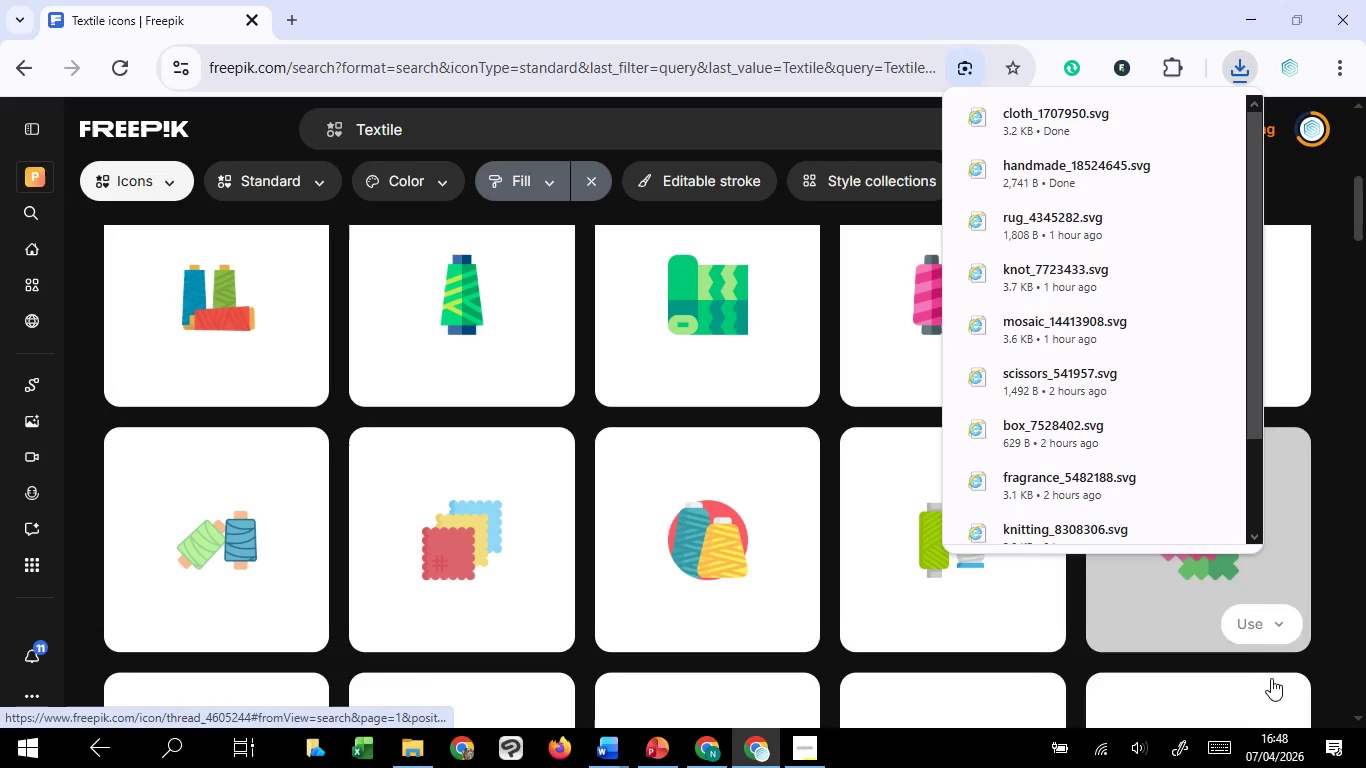 
scroll: coordinate [1273, 684], scroll_direction: down, amount: 1.0
 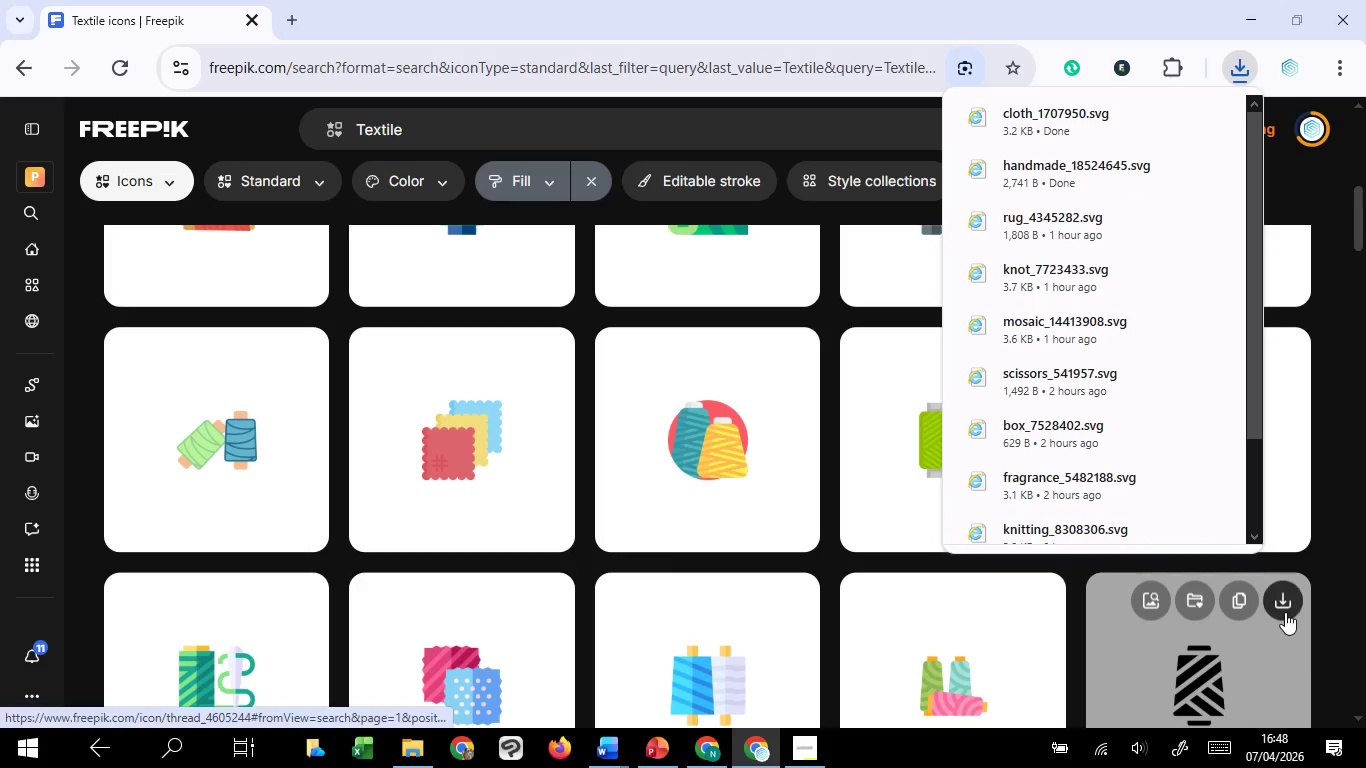 
left_click([1285, 606])
 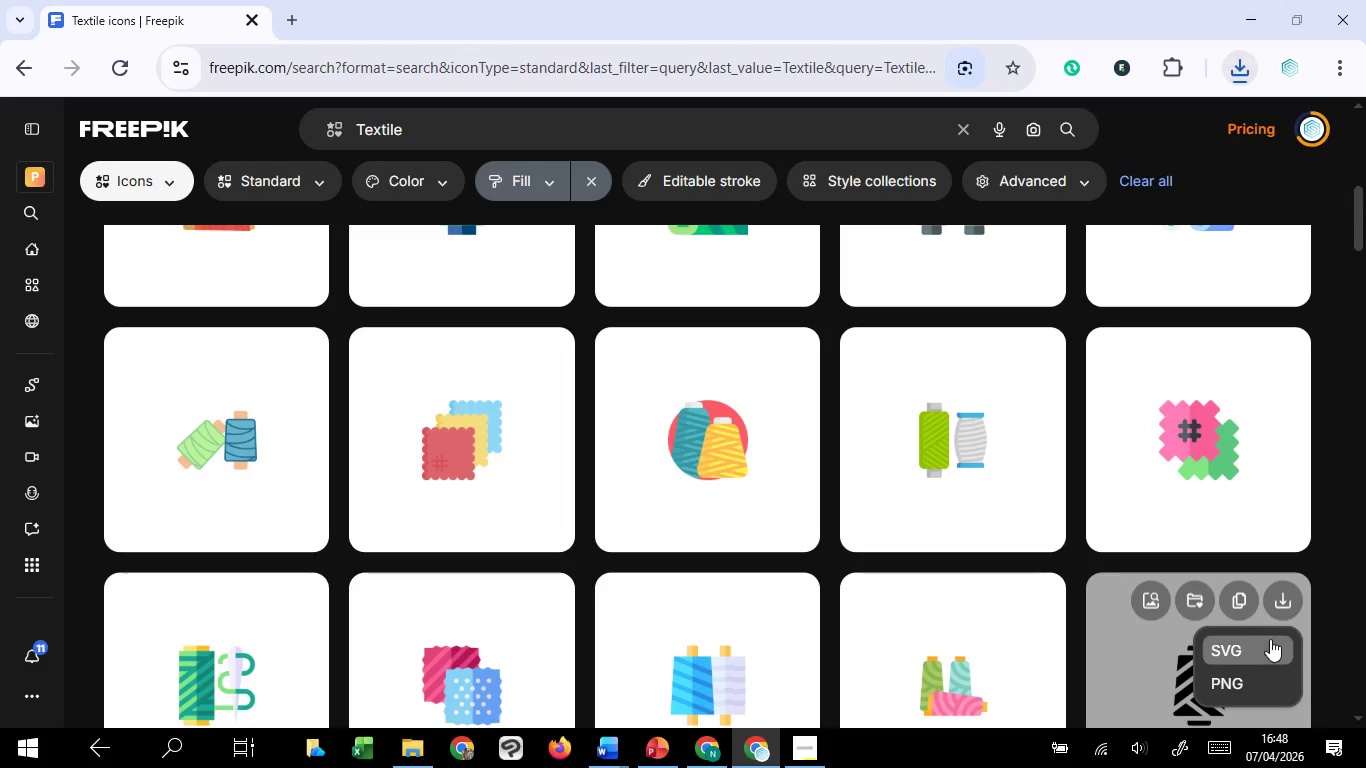 
left_click([1269, 641])
 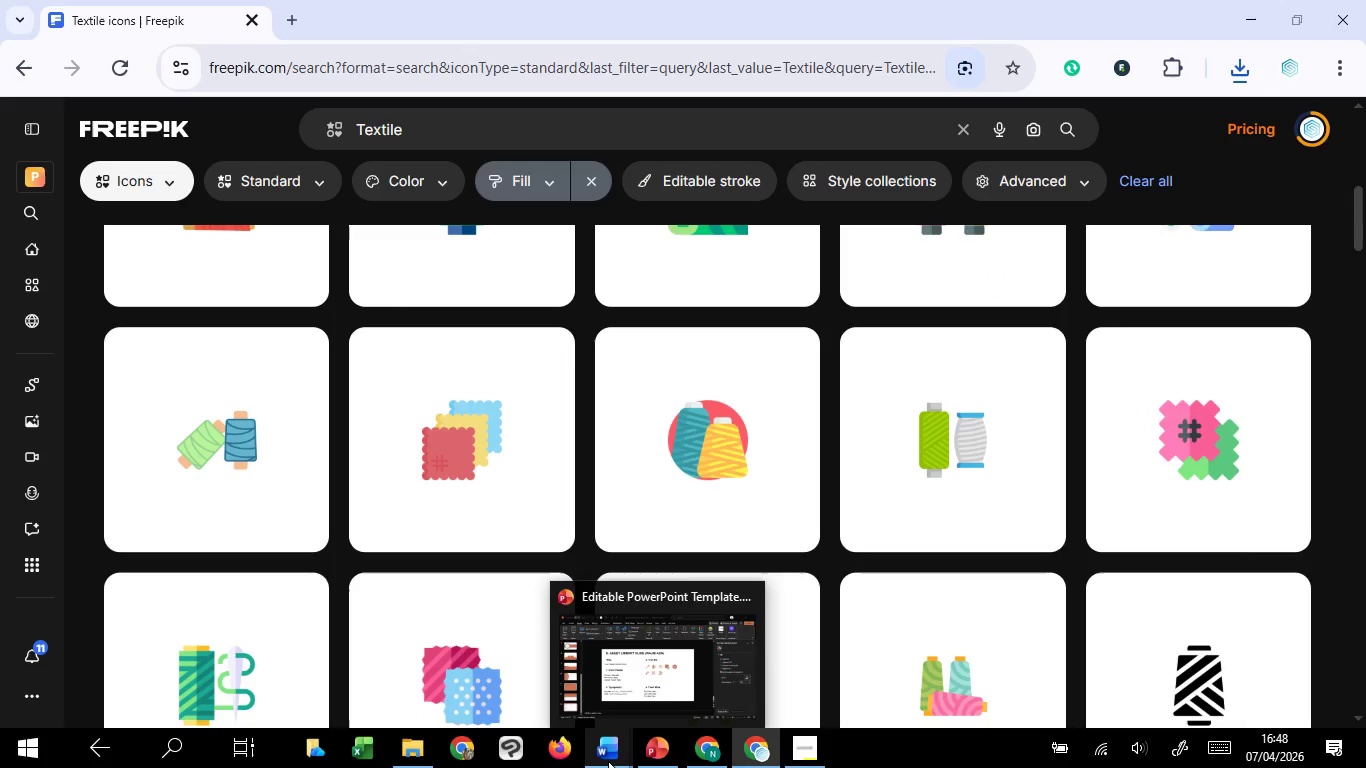 
left_click([698, 675])
 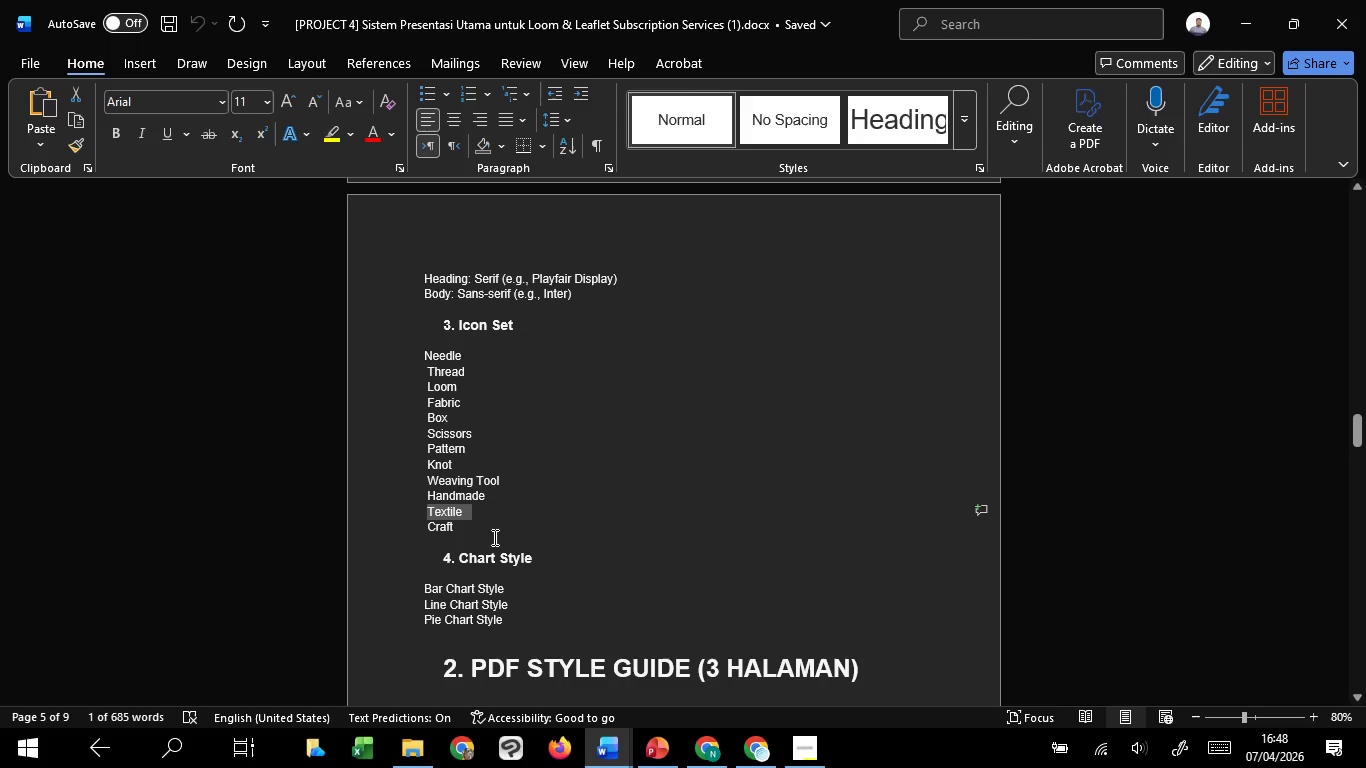 
left_click_drag(start_coordinate=[483, 534], to_coordinate=[424, 532])
 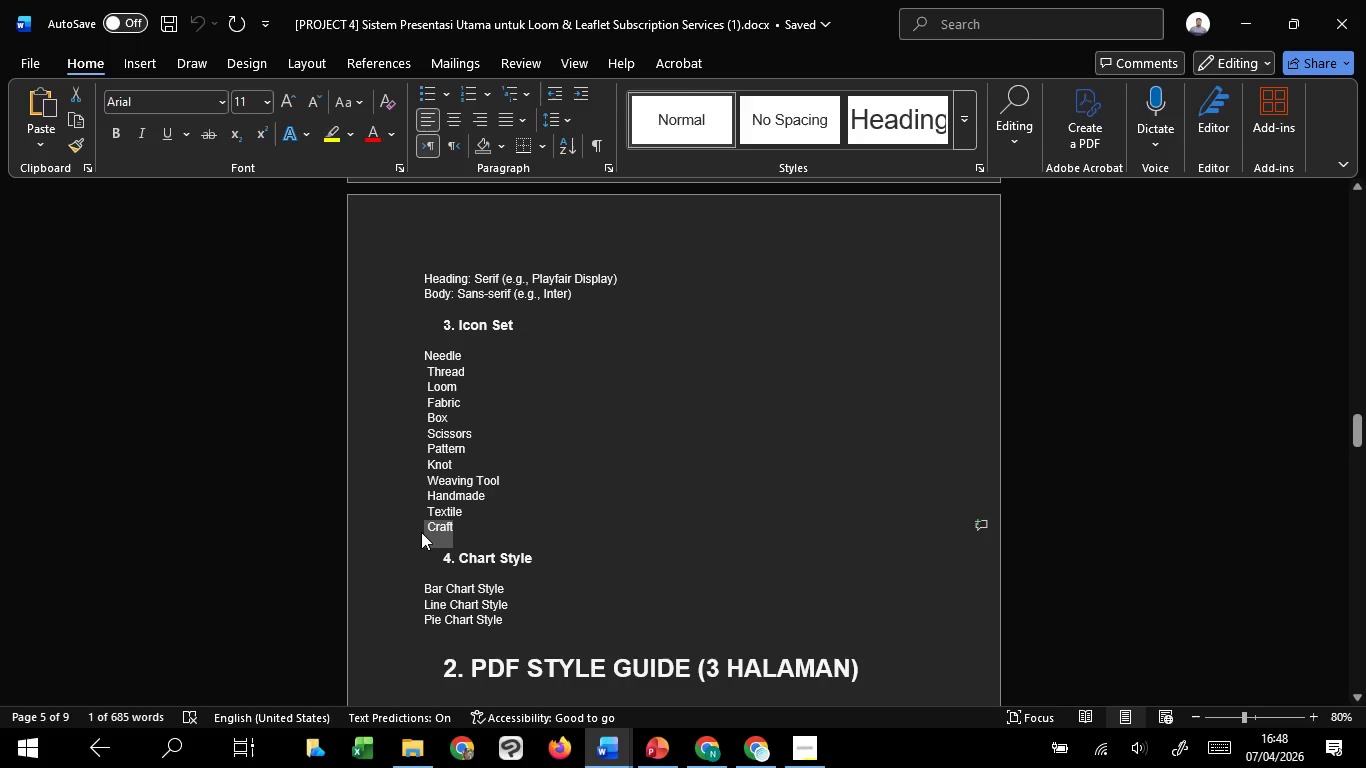 
key(Control+C)
 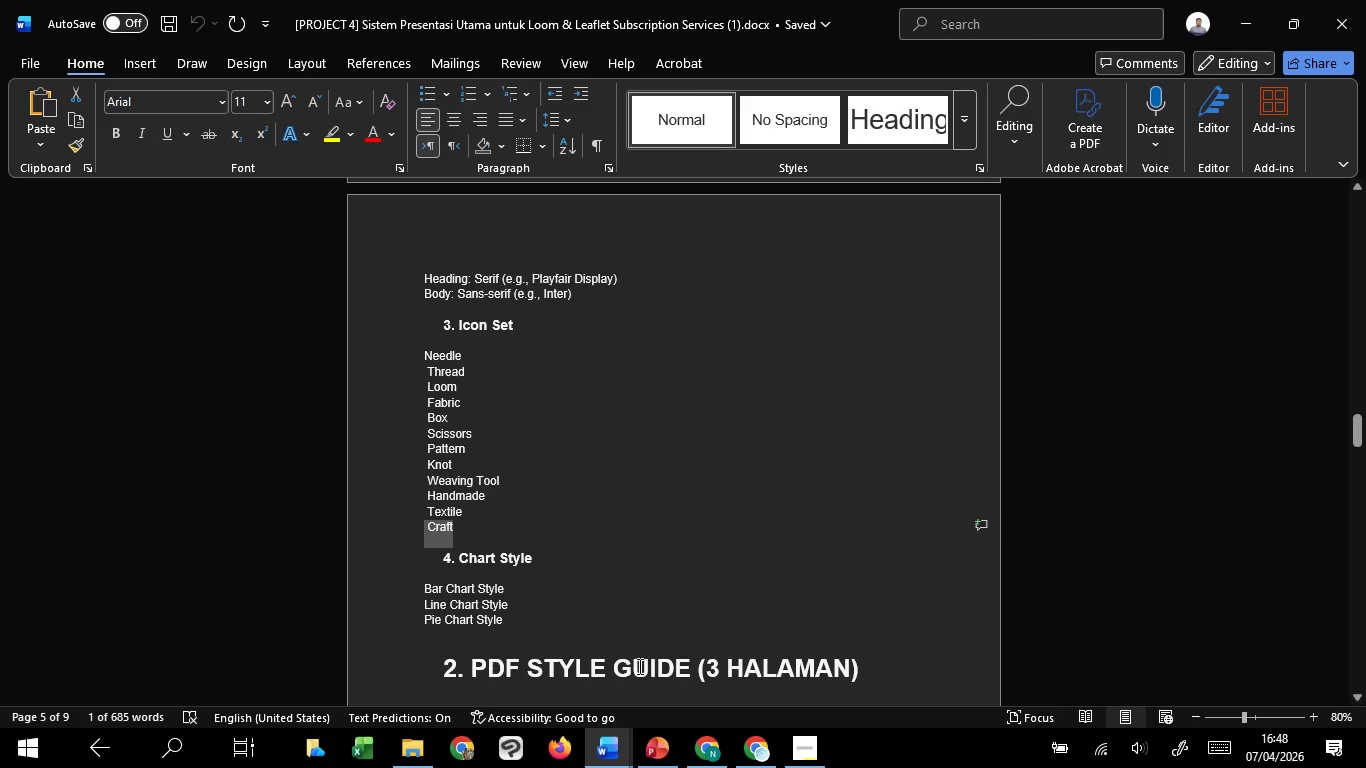 
key(Control+C)
 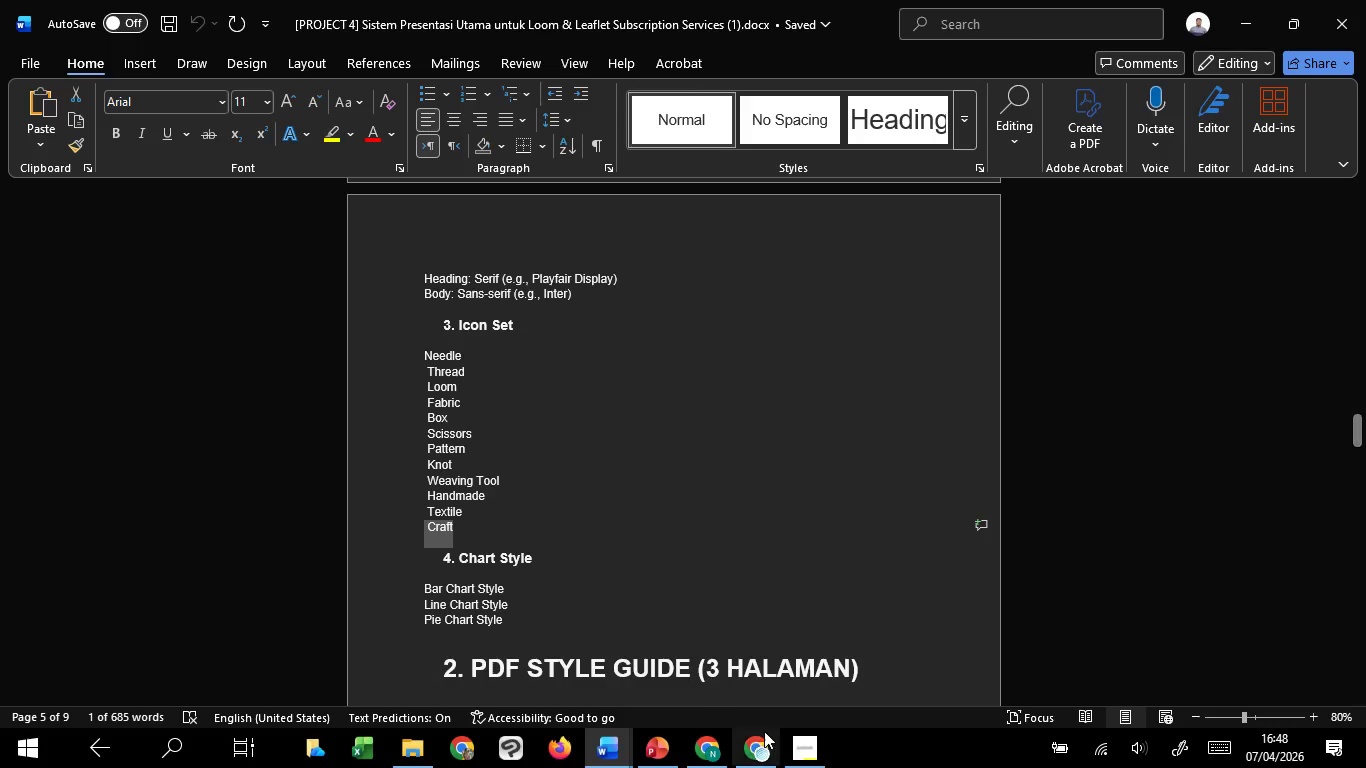 
key(Control+C)
 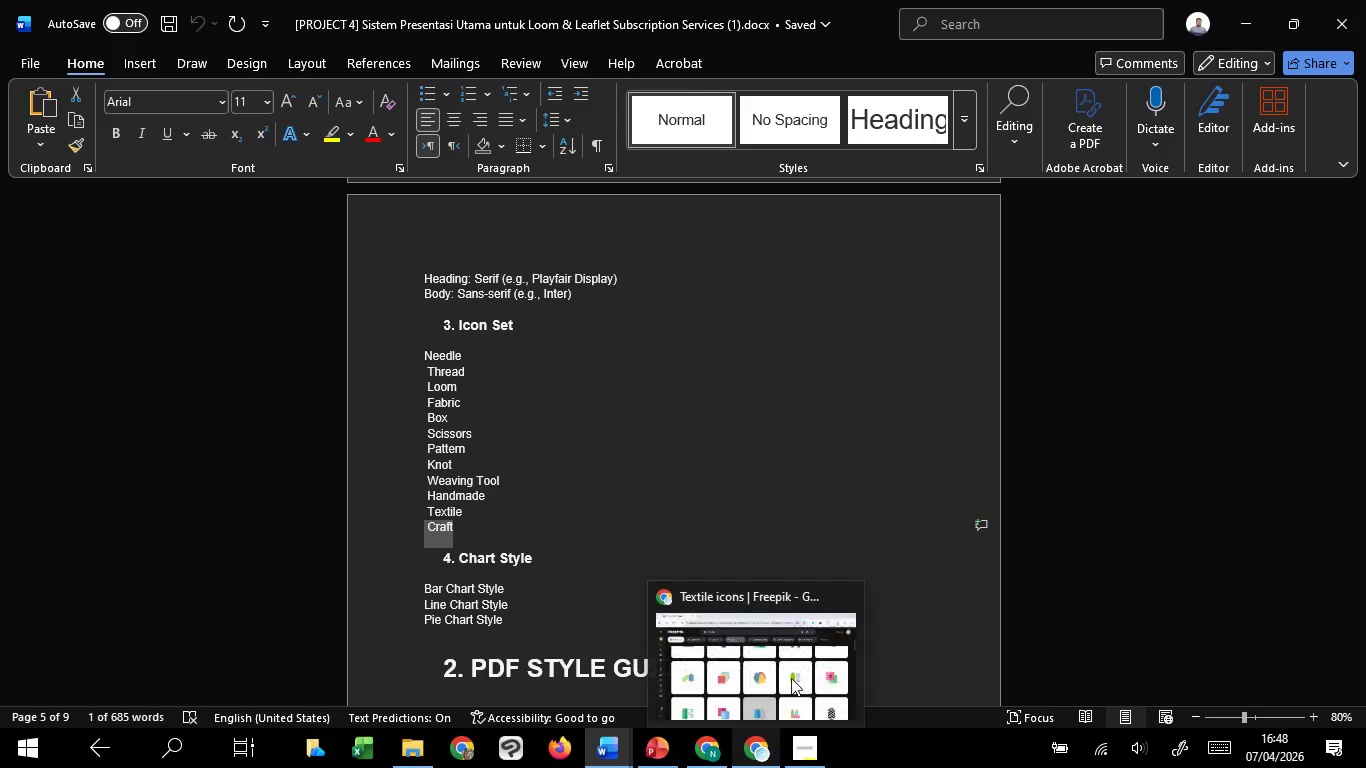 
left_click([793, 675])
 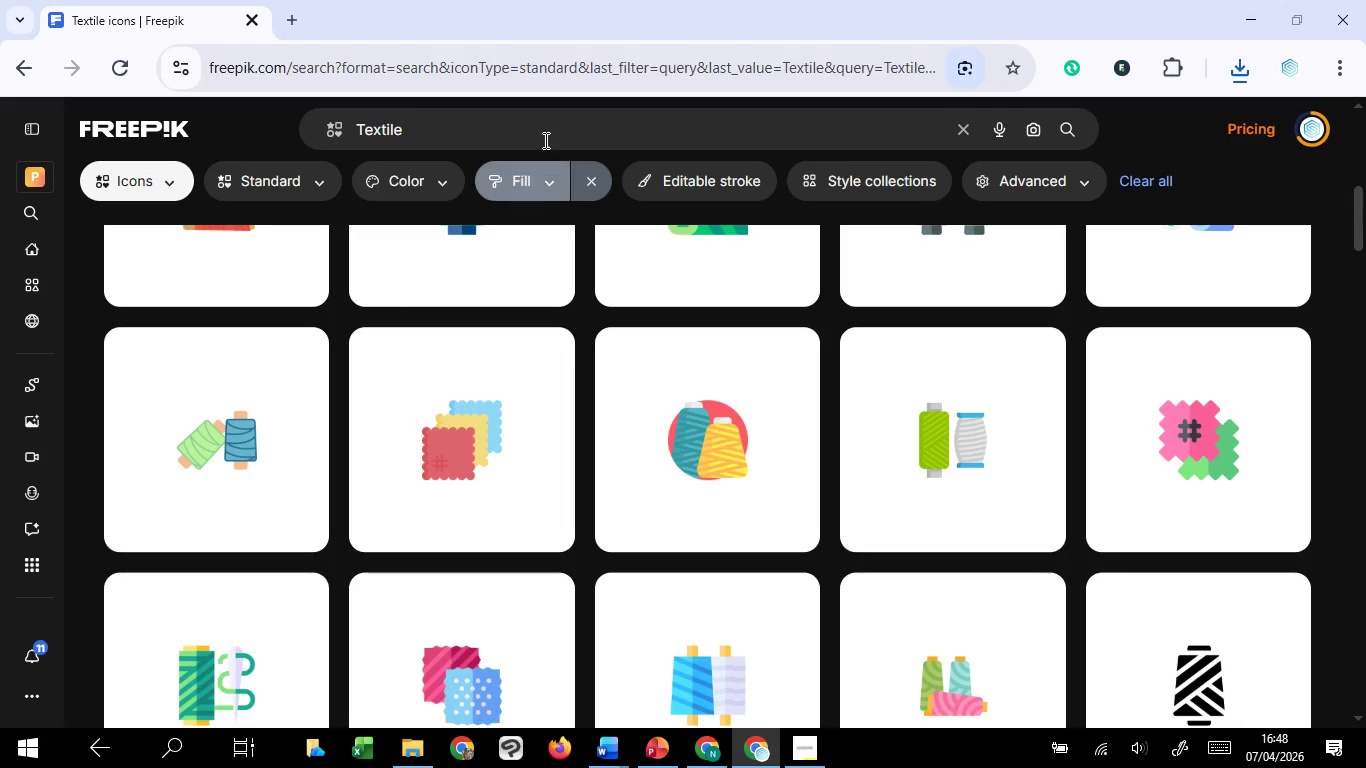 
left_click_drag(start_coordinate=[548, 125], to_coordinate=[332, 127])
 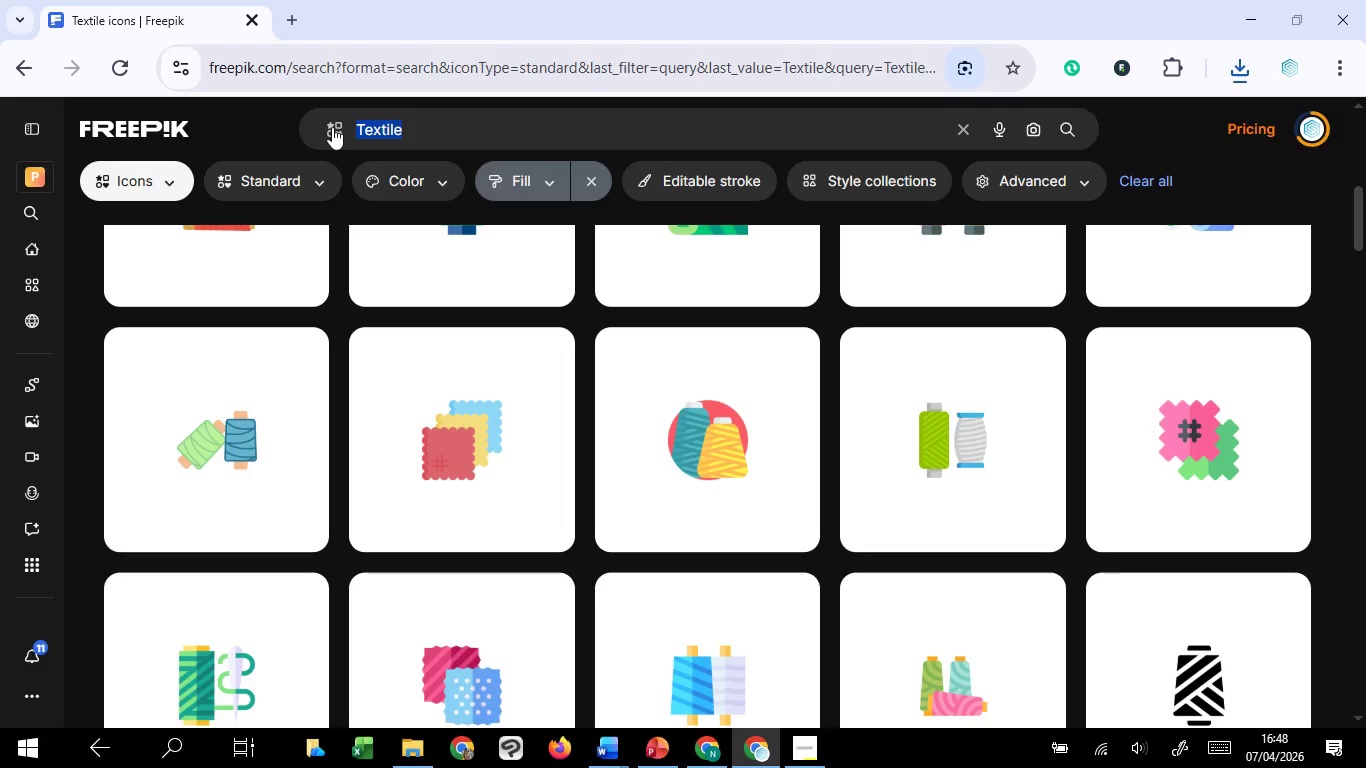 
key(Control+V)
 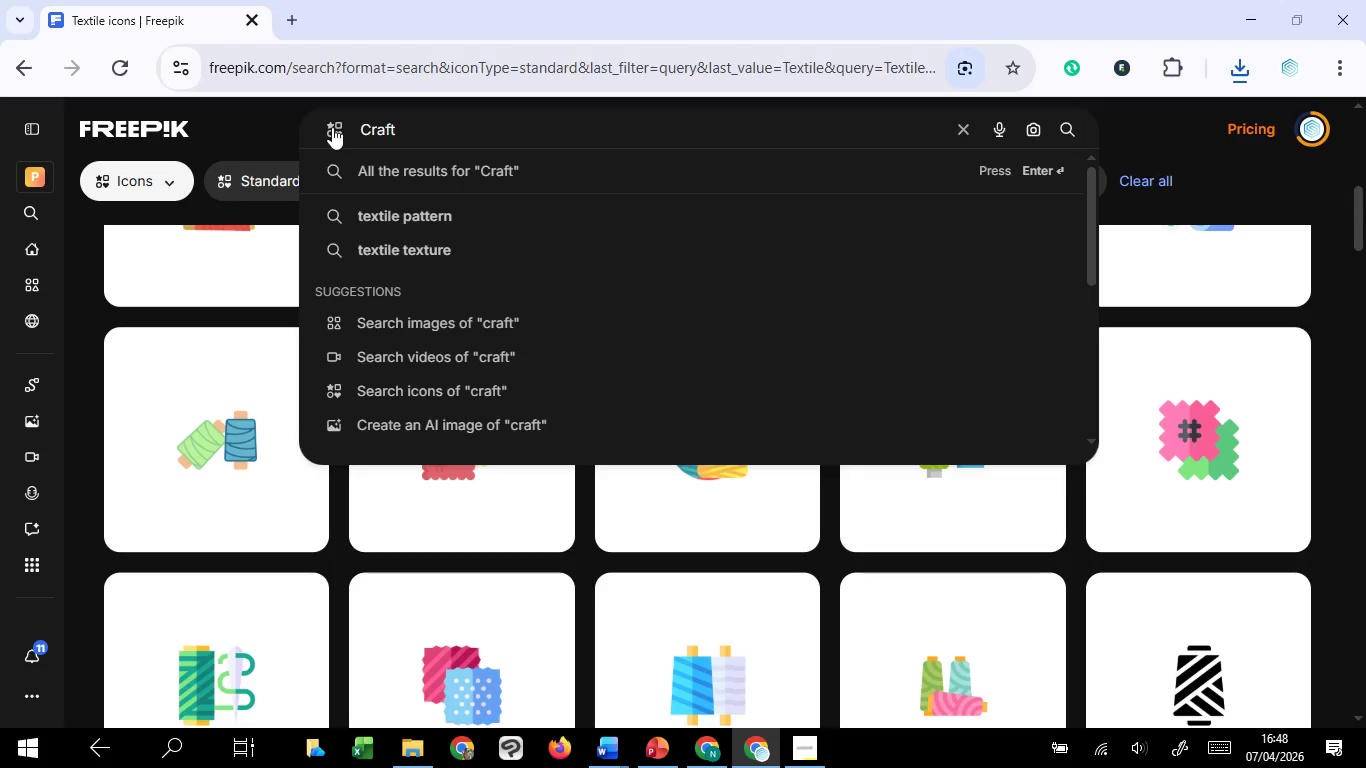 
key(Enter)
 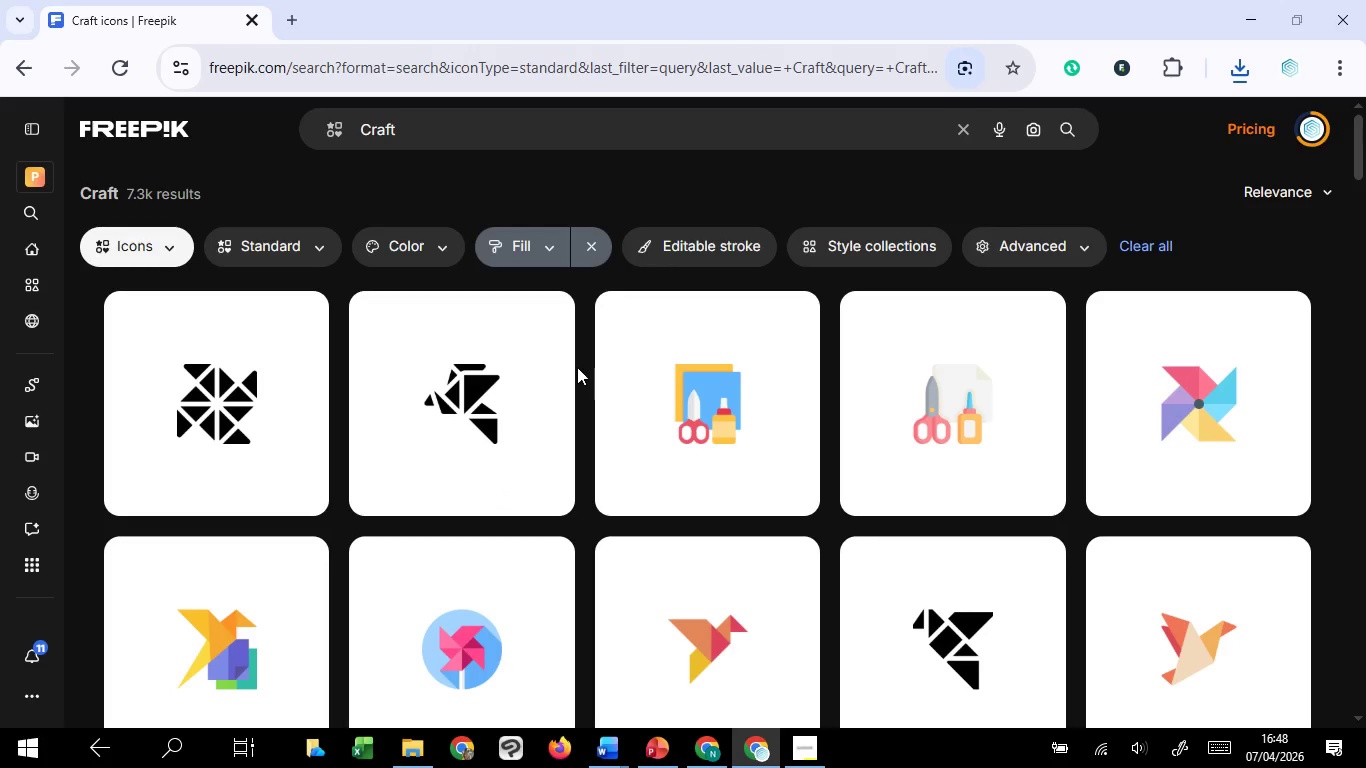 
scroll: coordinate [577, 367], scroll_direction: down, amount: 15.0
 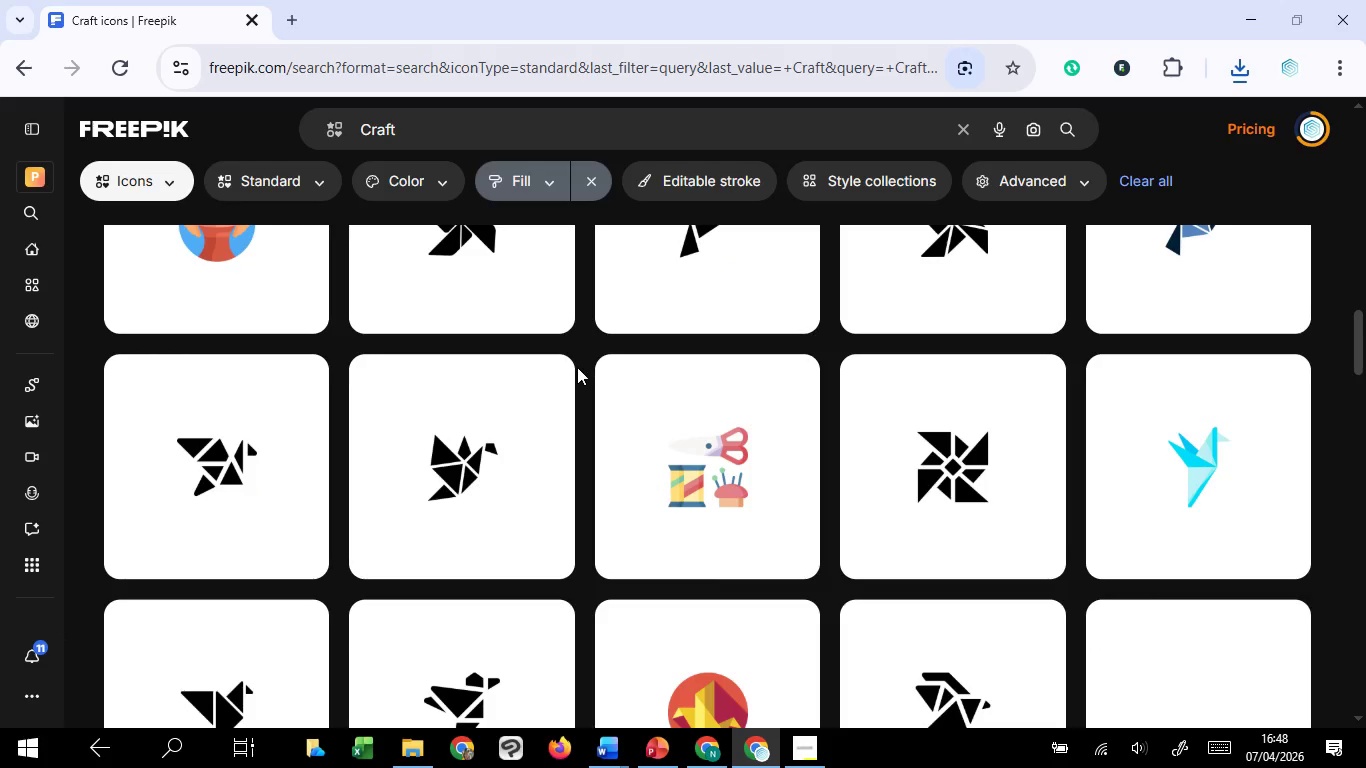 
scroll: coordinate [577, 367], scroll_direction: down, amount: 18.0
 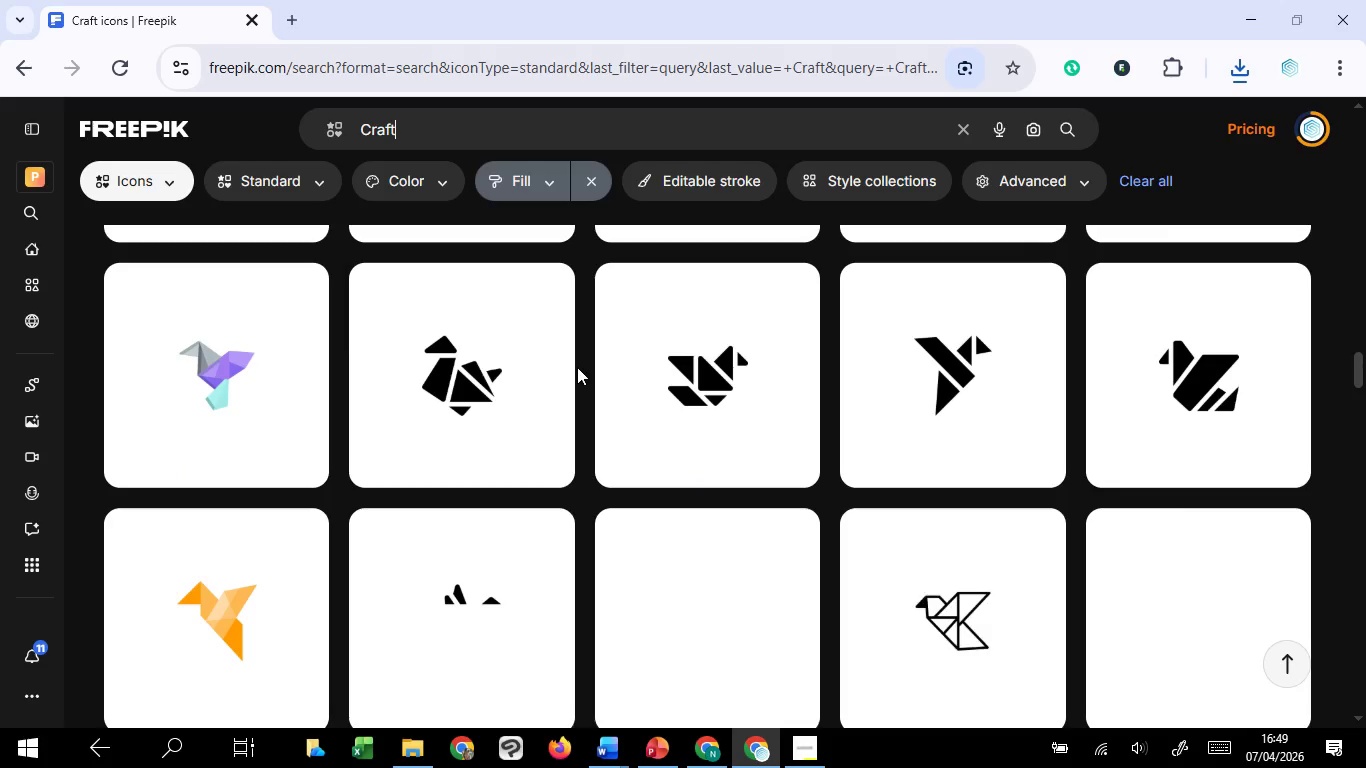 
scroll: coordinate [577, 368], scroll_direction: up, amount: 50.0
 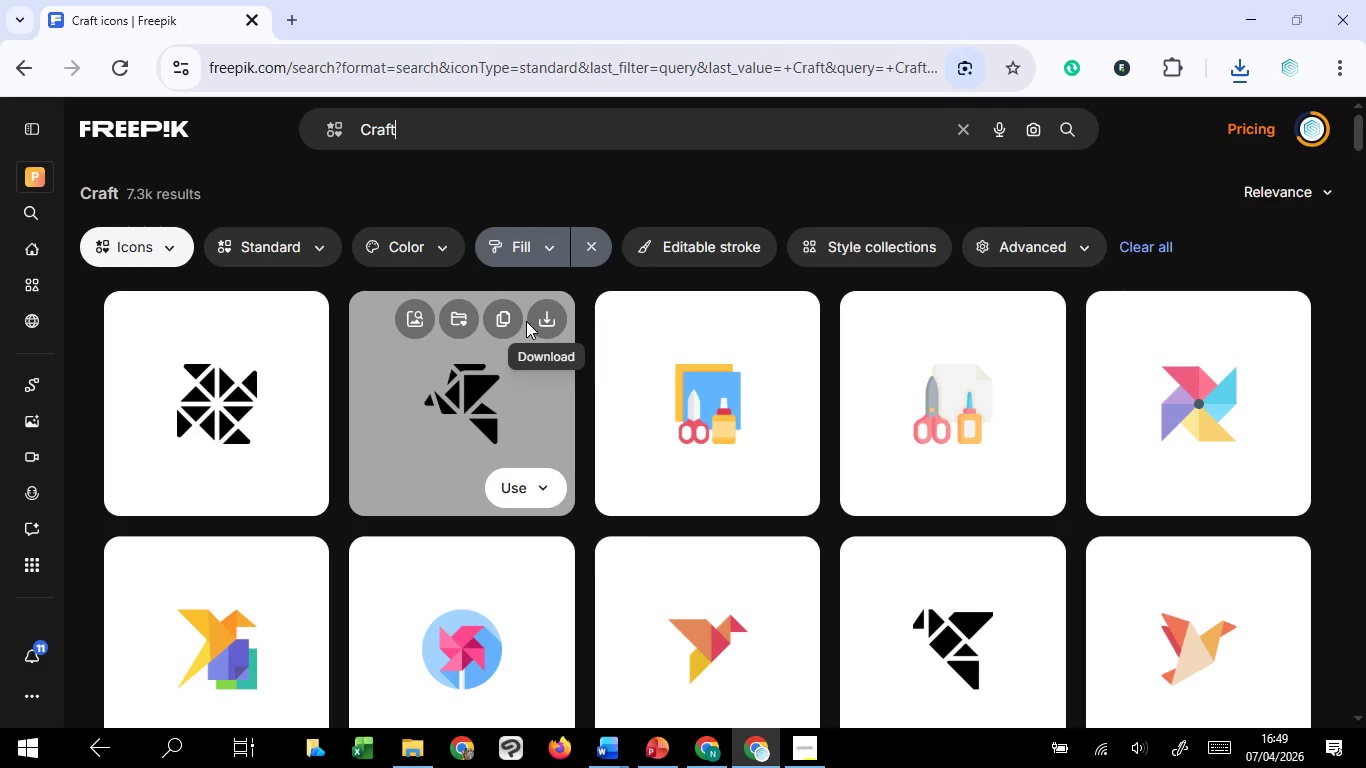 
double_click([531, 376])
 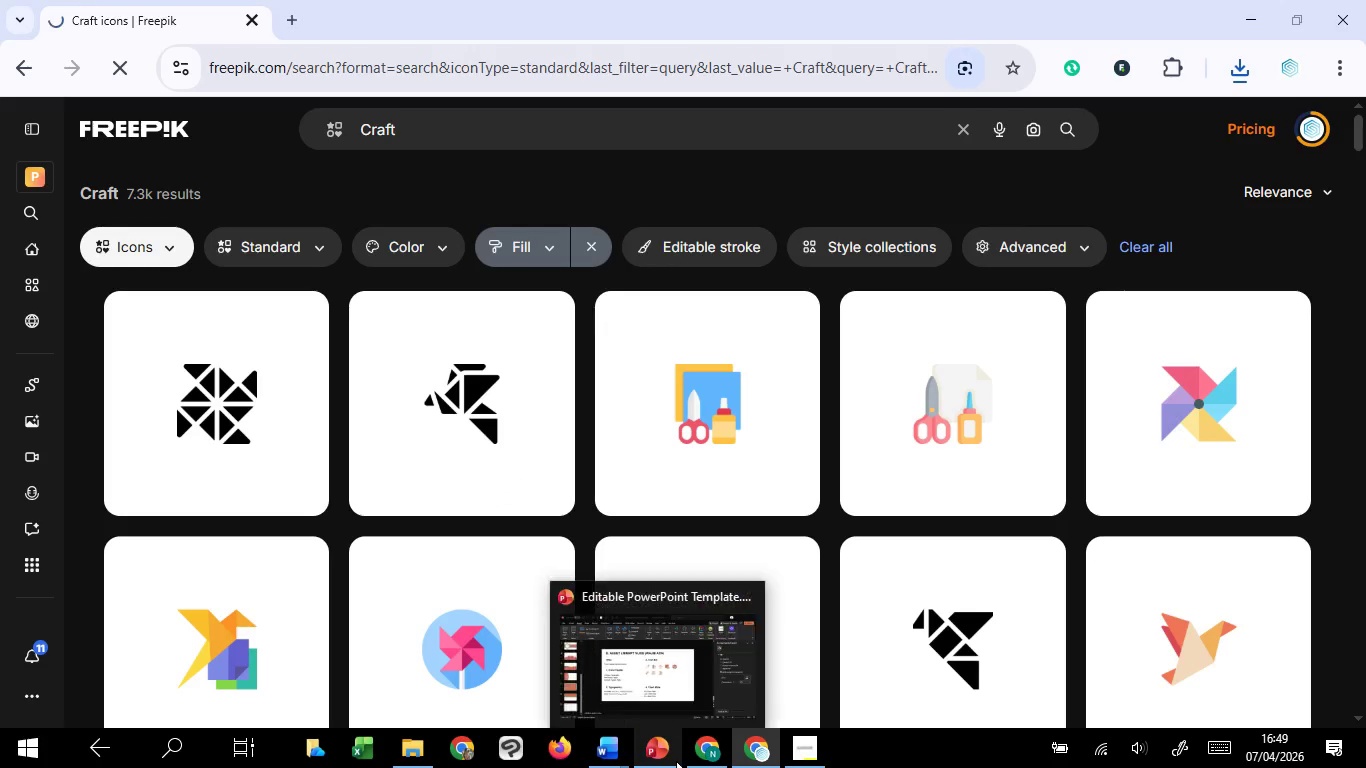 
left_click([708, 701])
 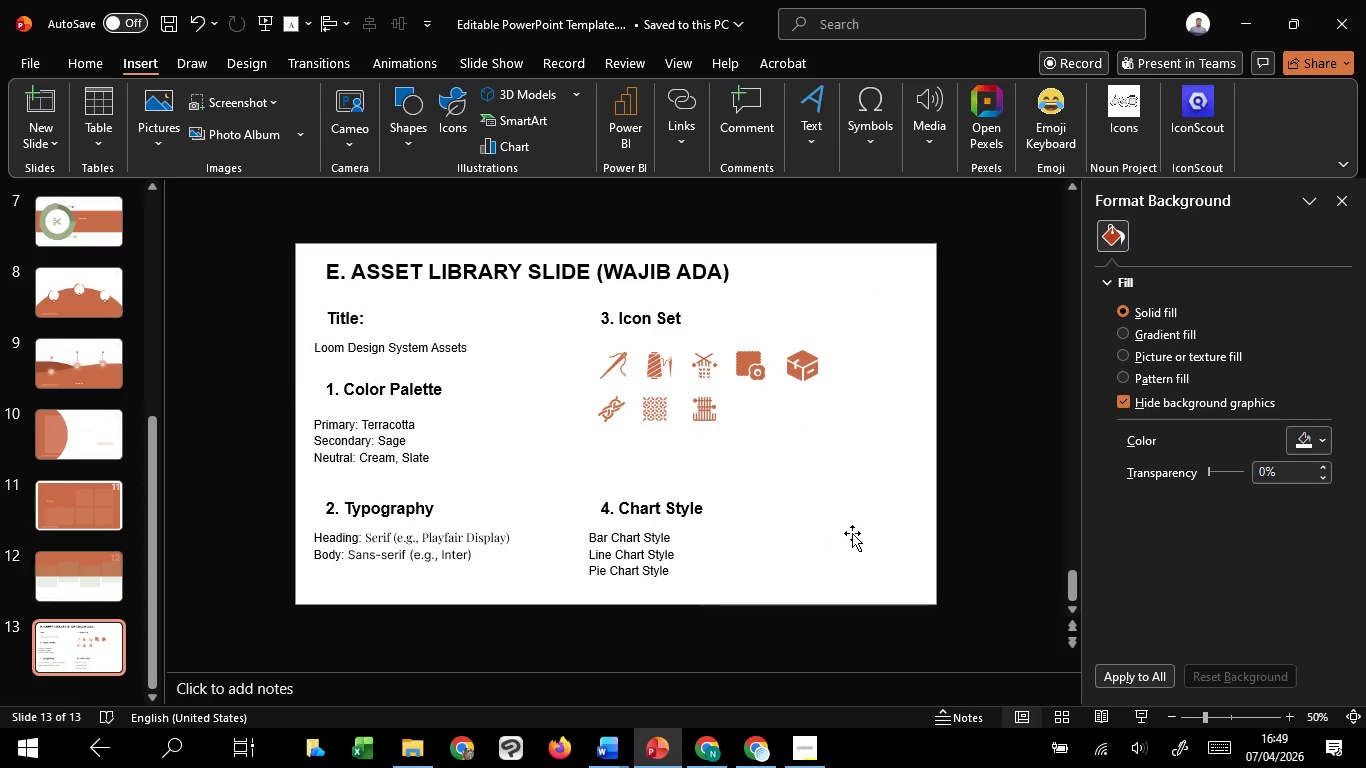 
left_click([852, 533])
 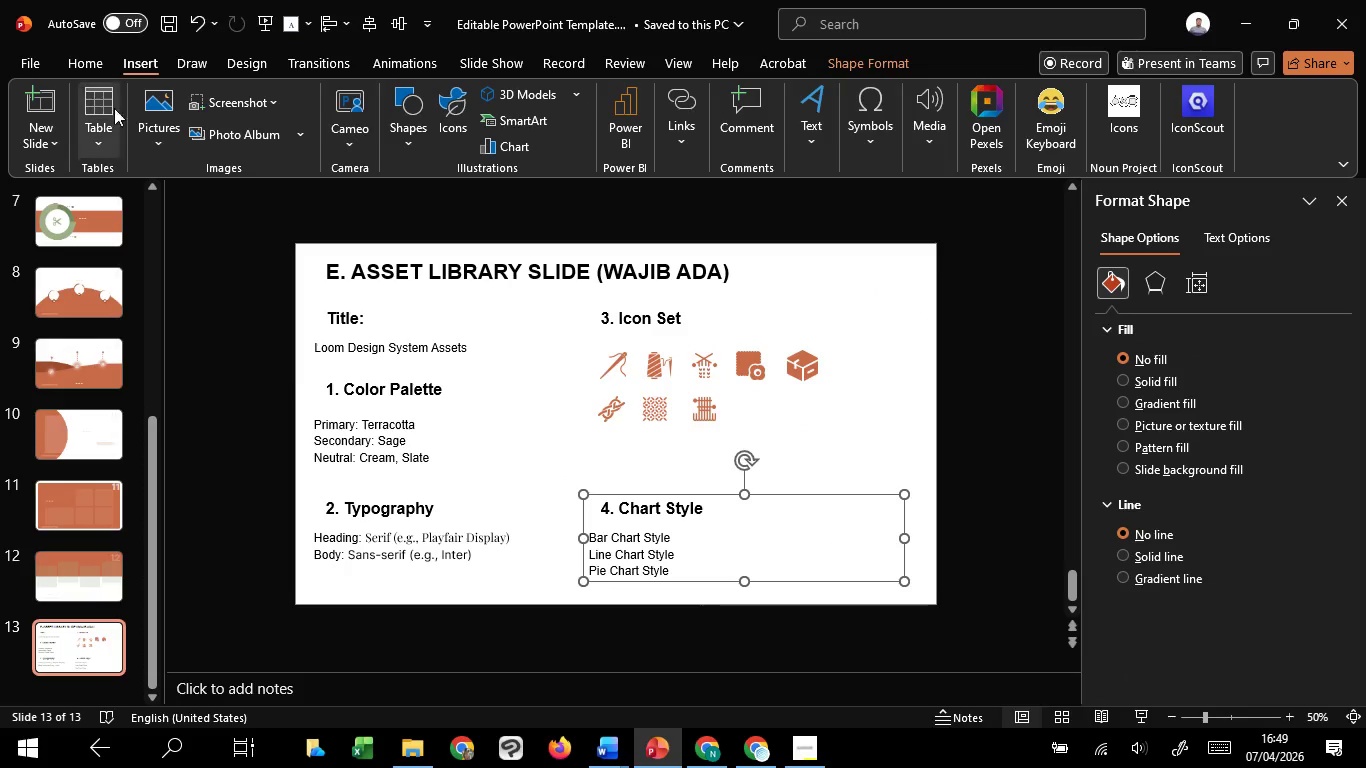 
left_click([155, 142])
 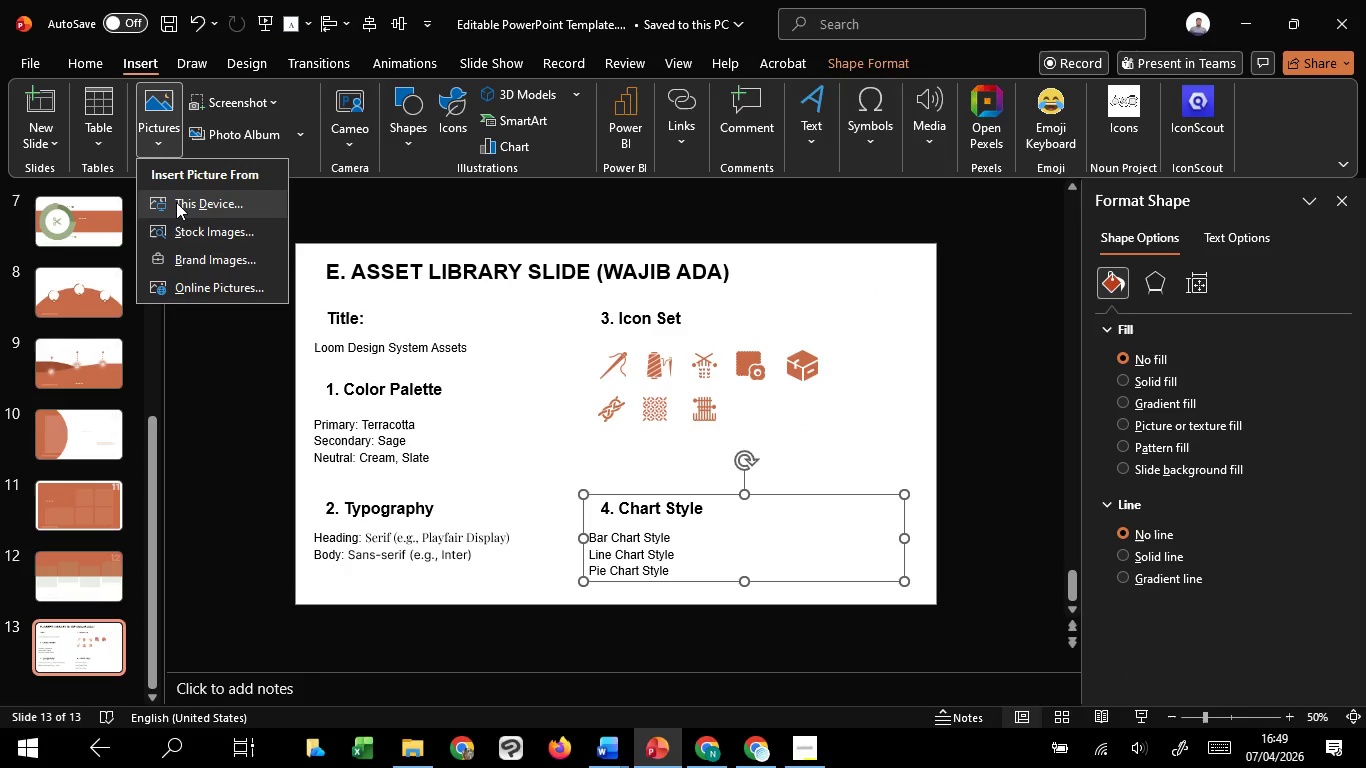 
left_click([176, 203])
 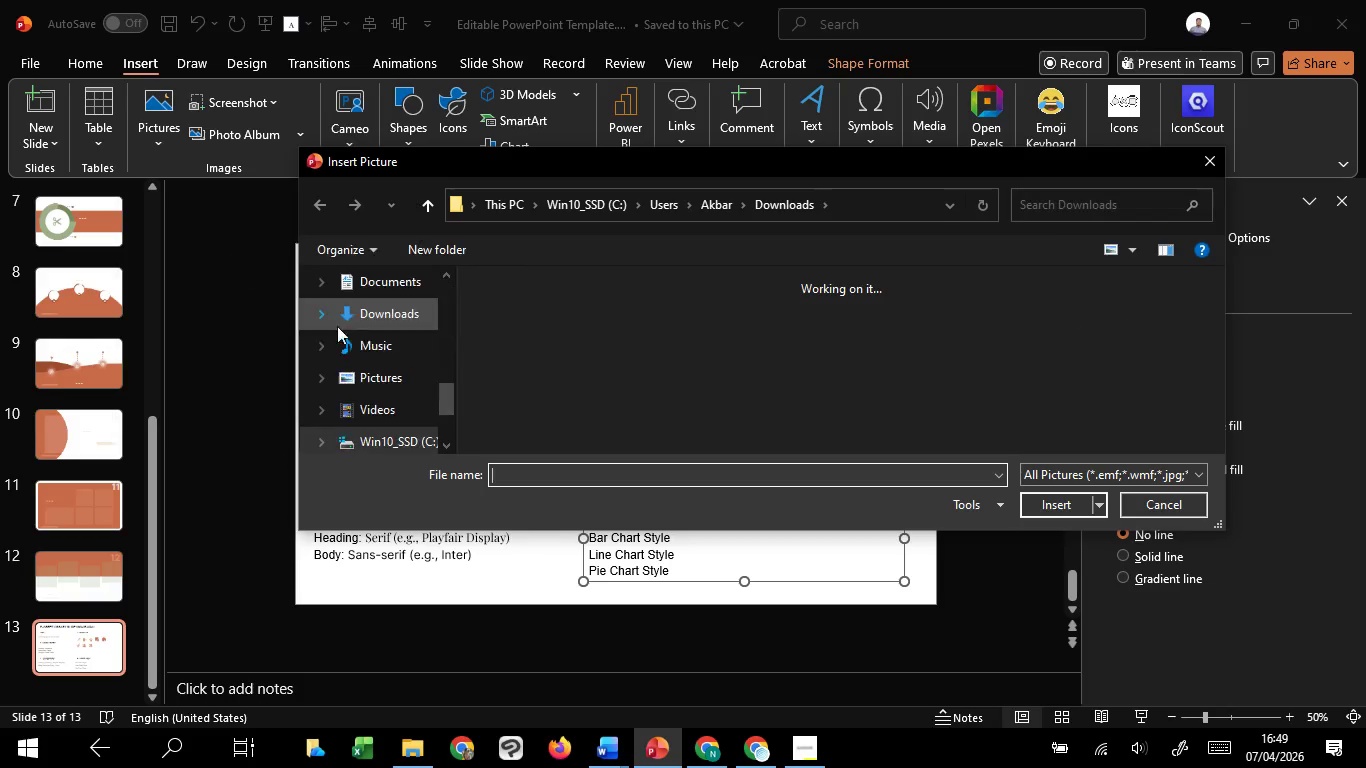 
mouse_move([567, 332])
 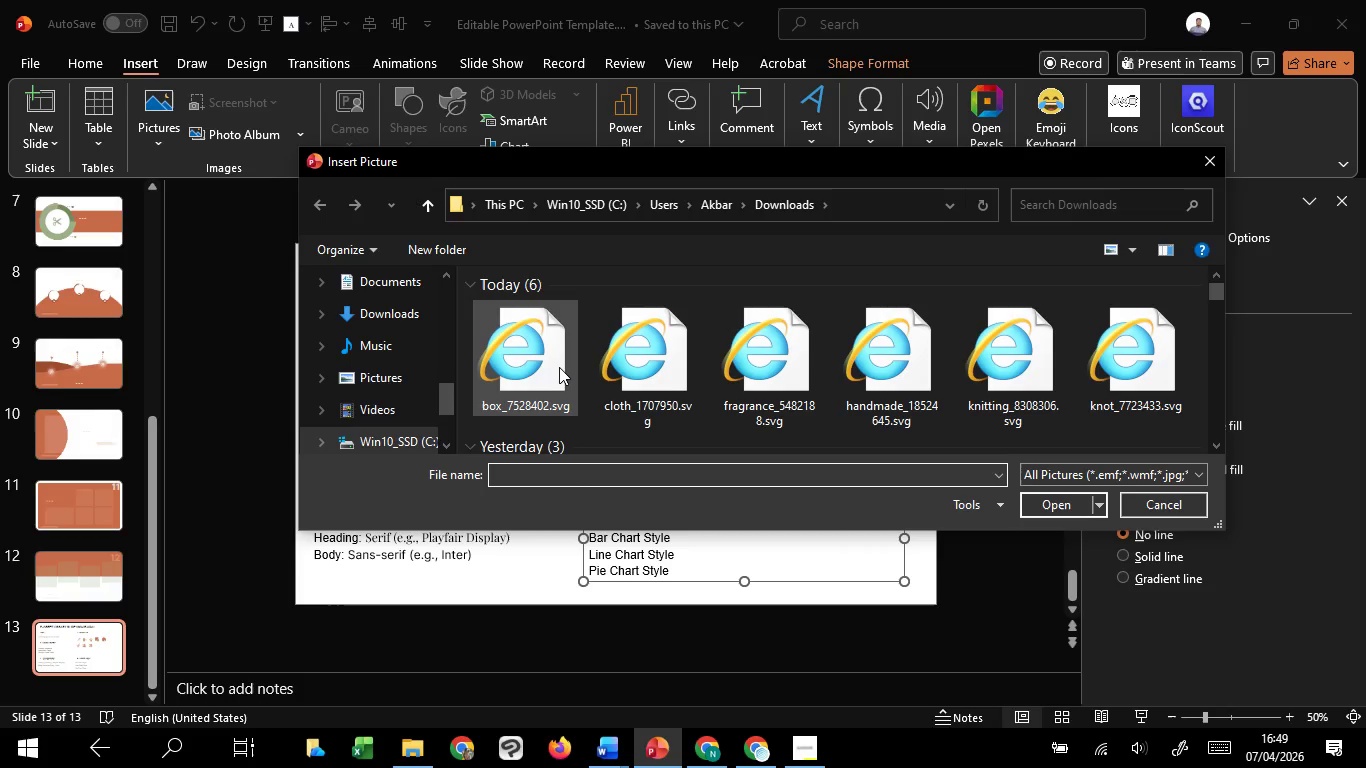 
wait(5.94)
 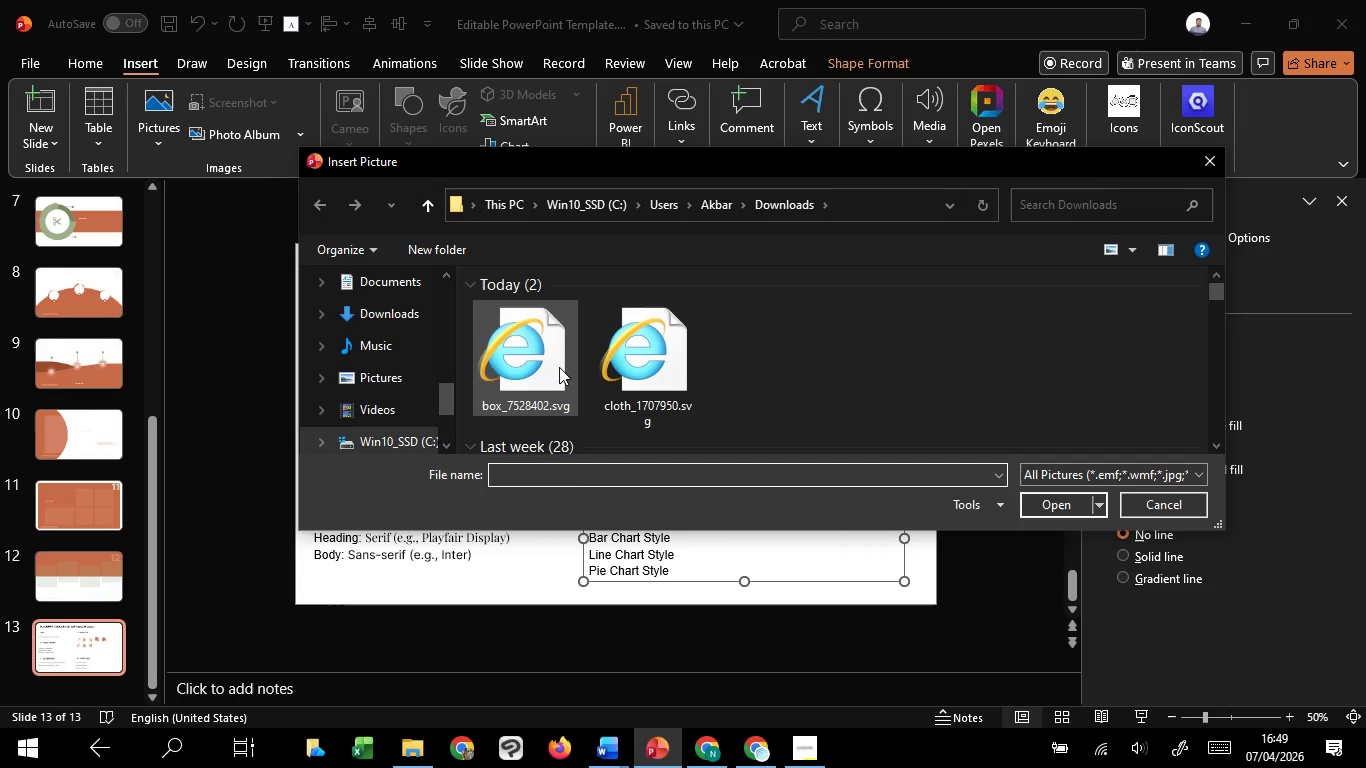 
left_click([559, 367])
 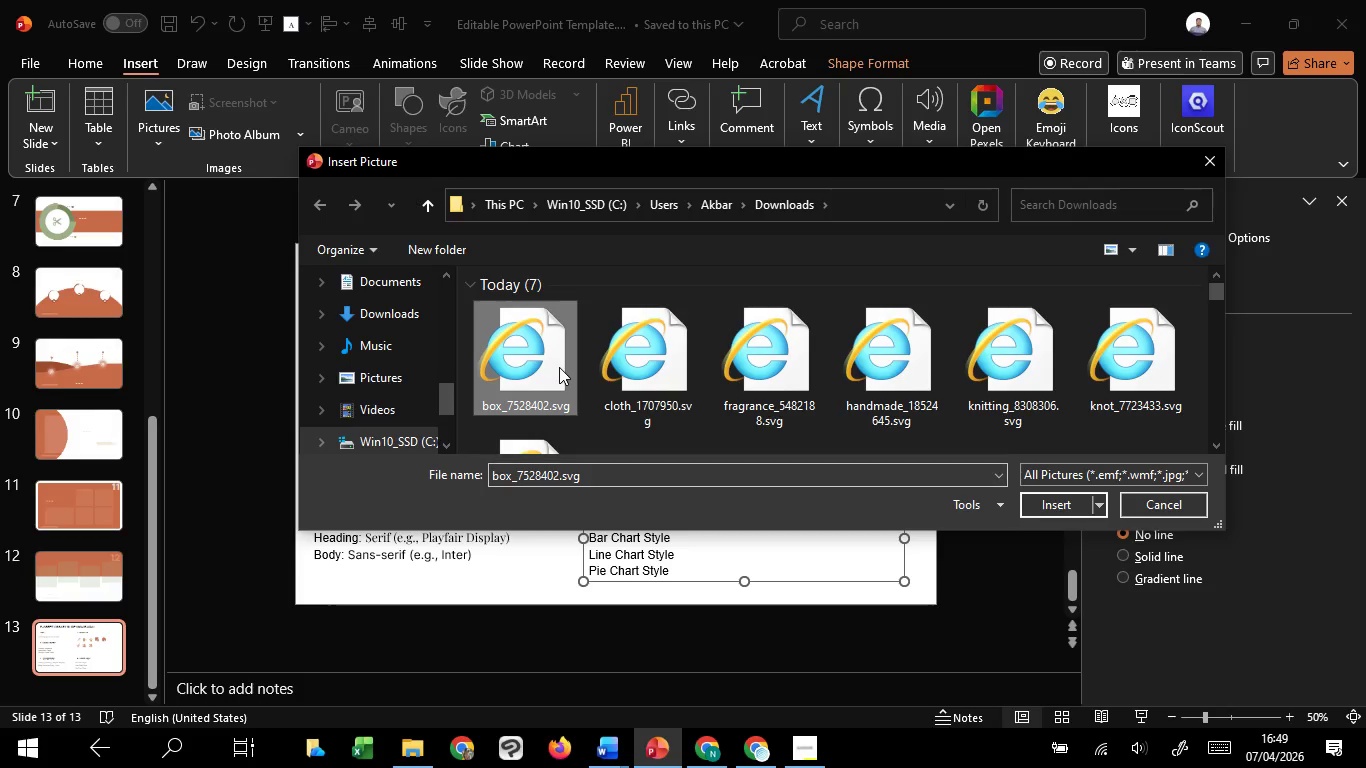 
hold_key(key=ShiftLeft, duration=1.24)
left_click([724, 364])
 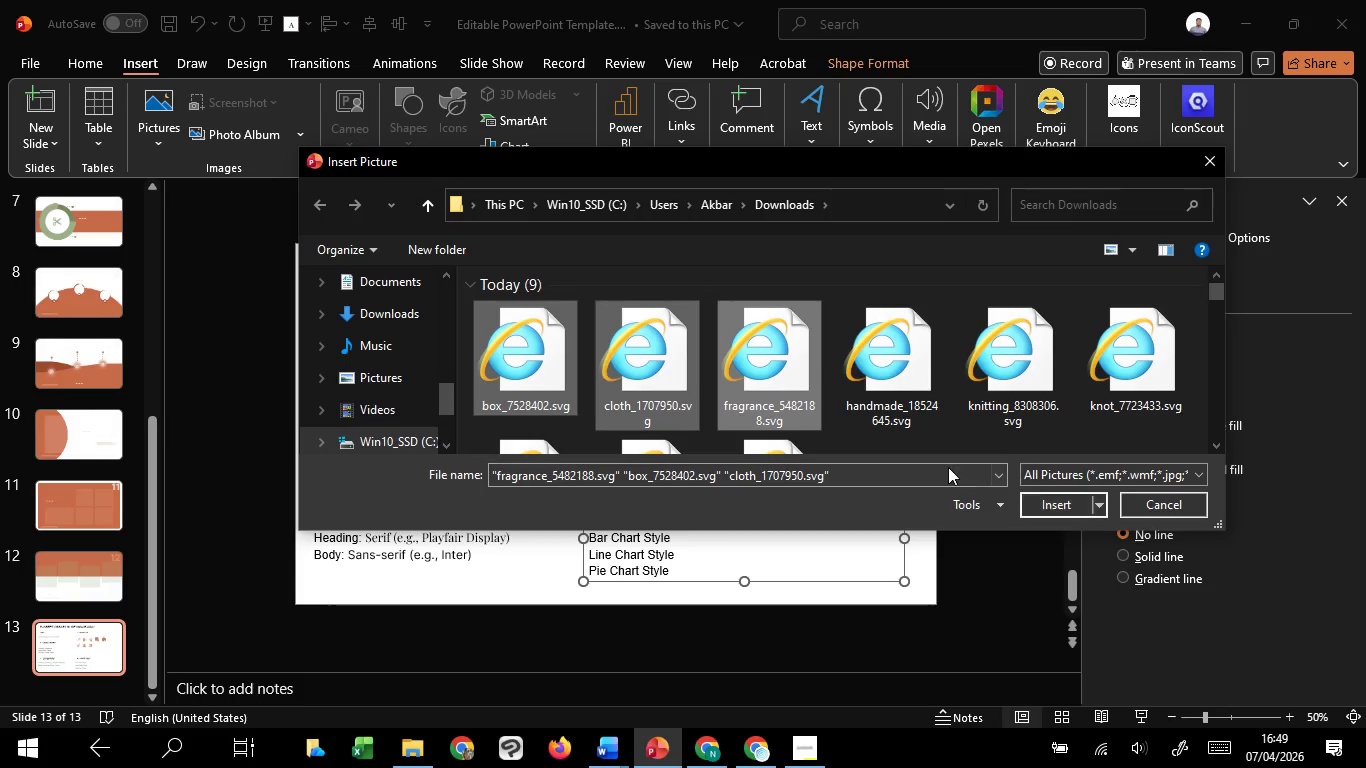 
left_click([949, 439])
 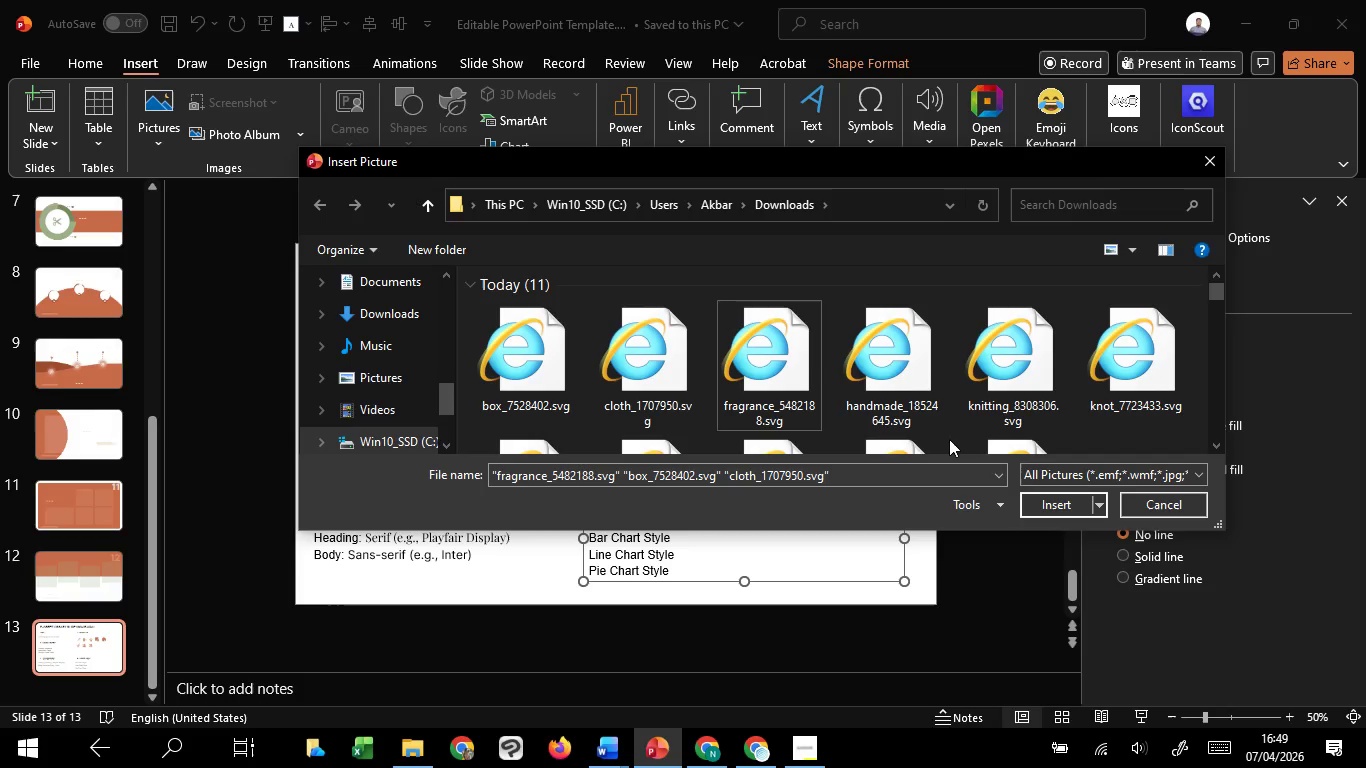 
scroll: coordinate [949, 439], scroll_direction: down, amount: 4.0
 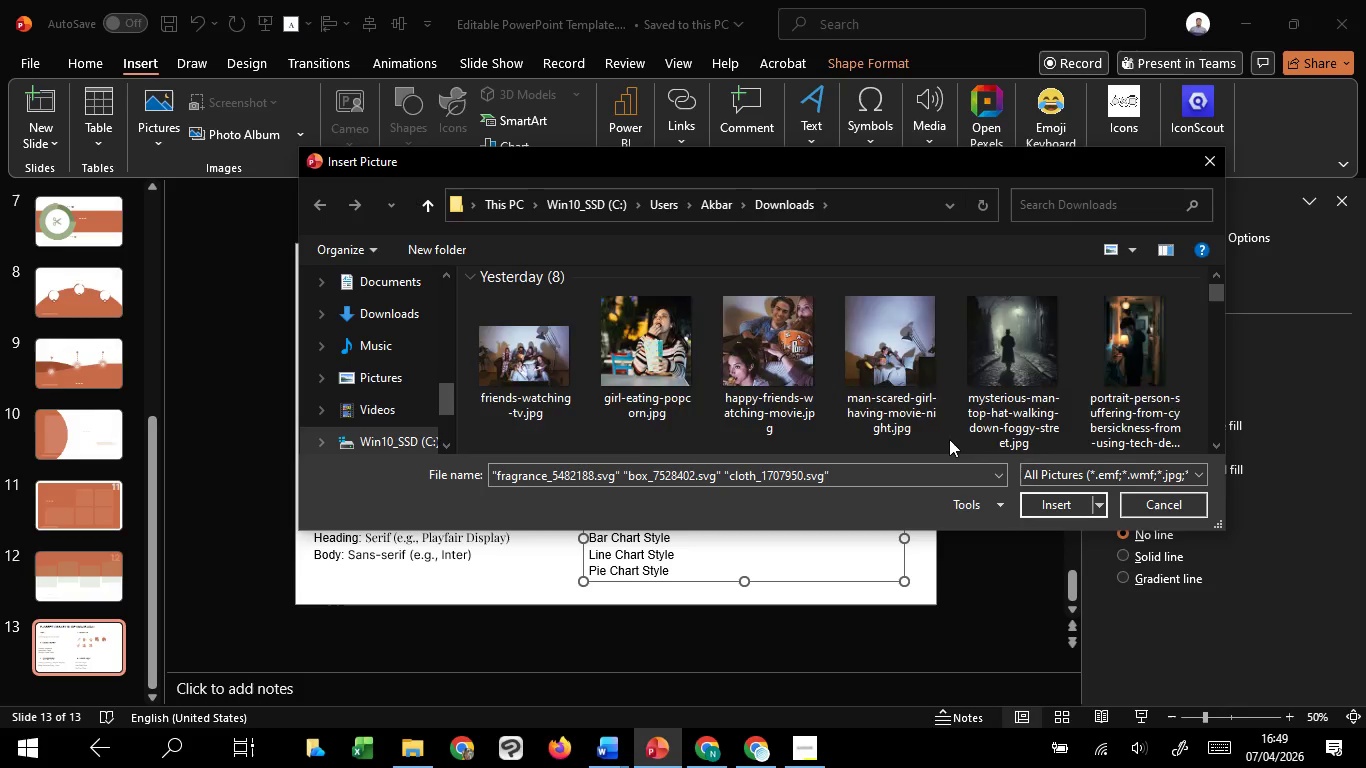 
scroll: coordinate [949, 439], scroll_direction: up, amount: 8.0
 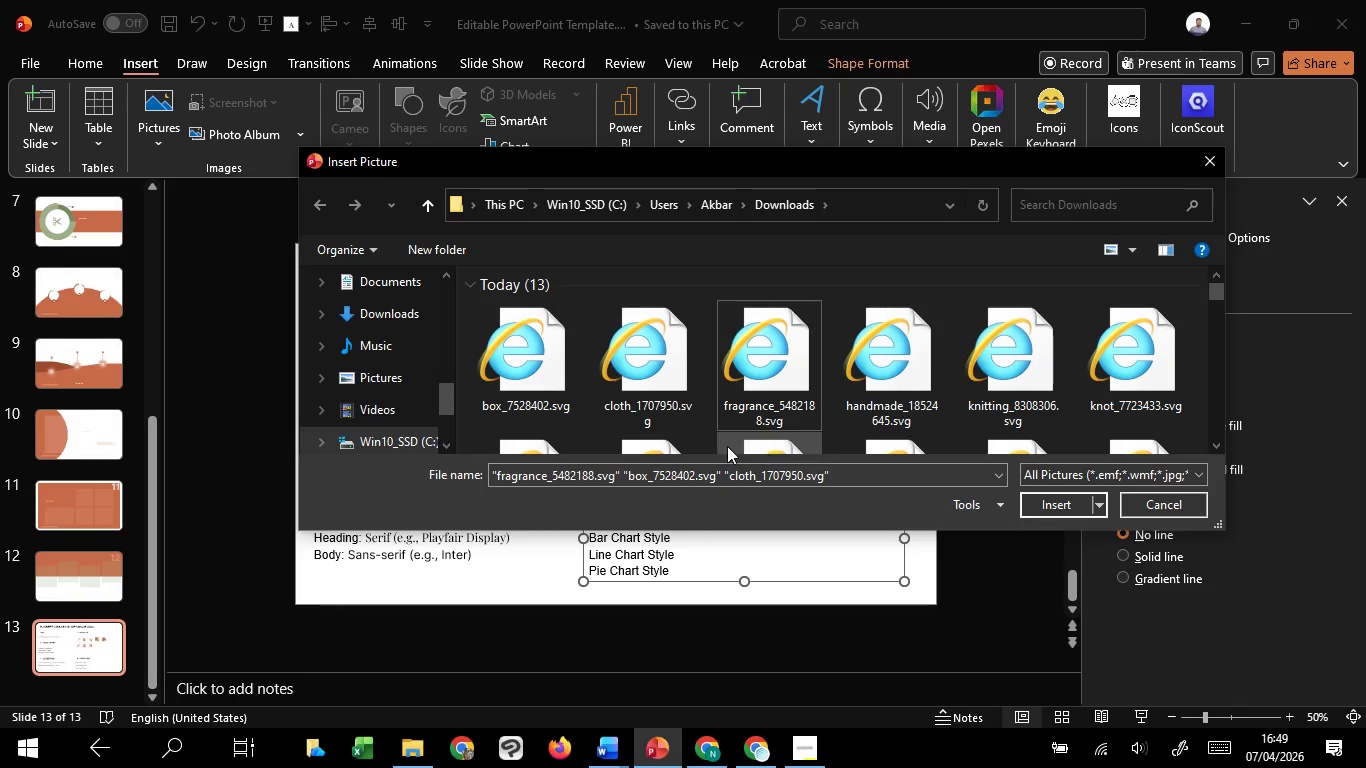 
hold_key(key=ShiftLeft, duration=0.67)
 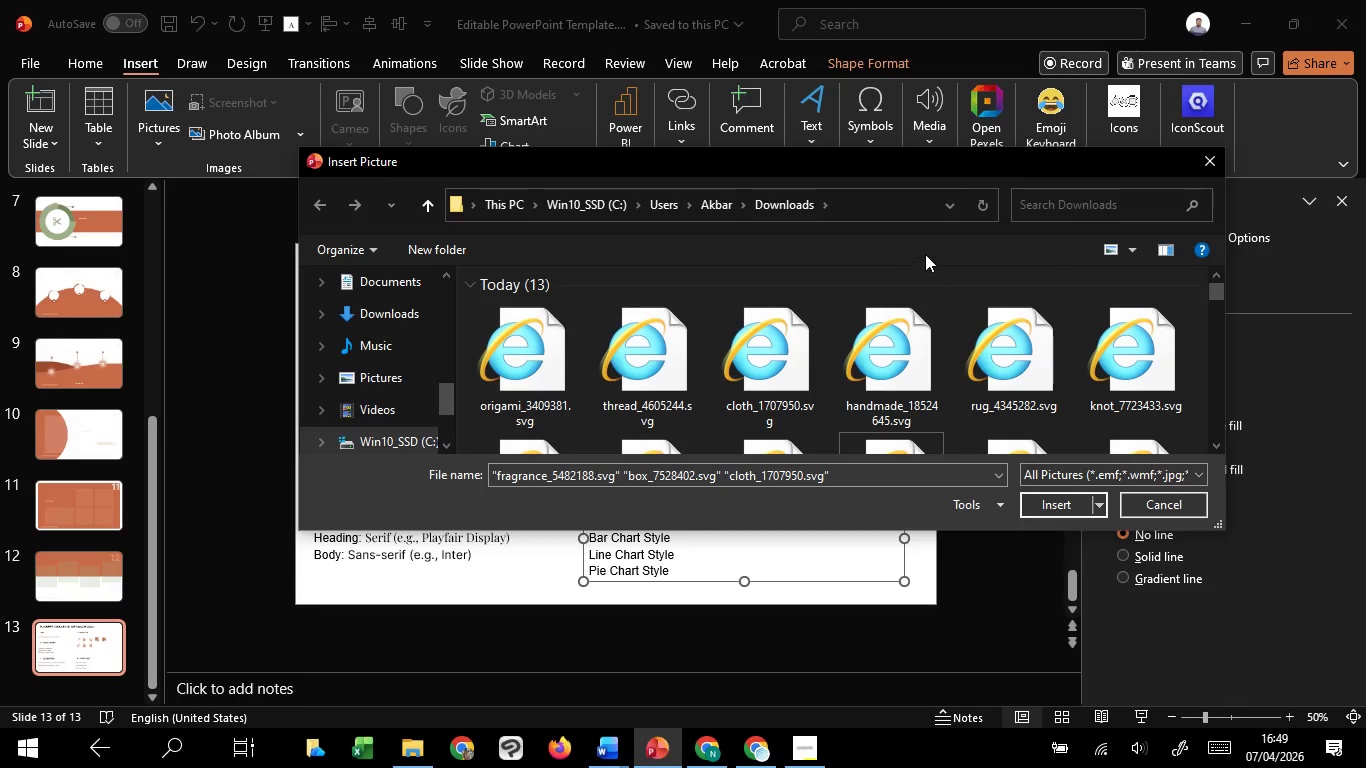 
left_click([925, 254])
 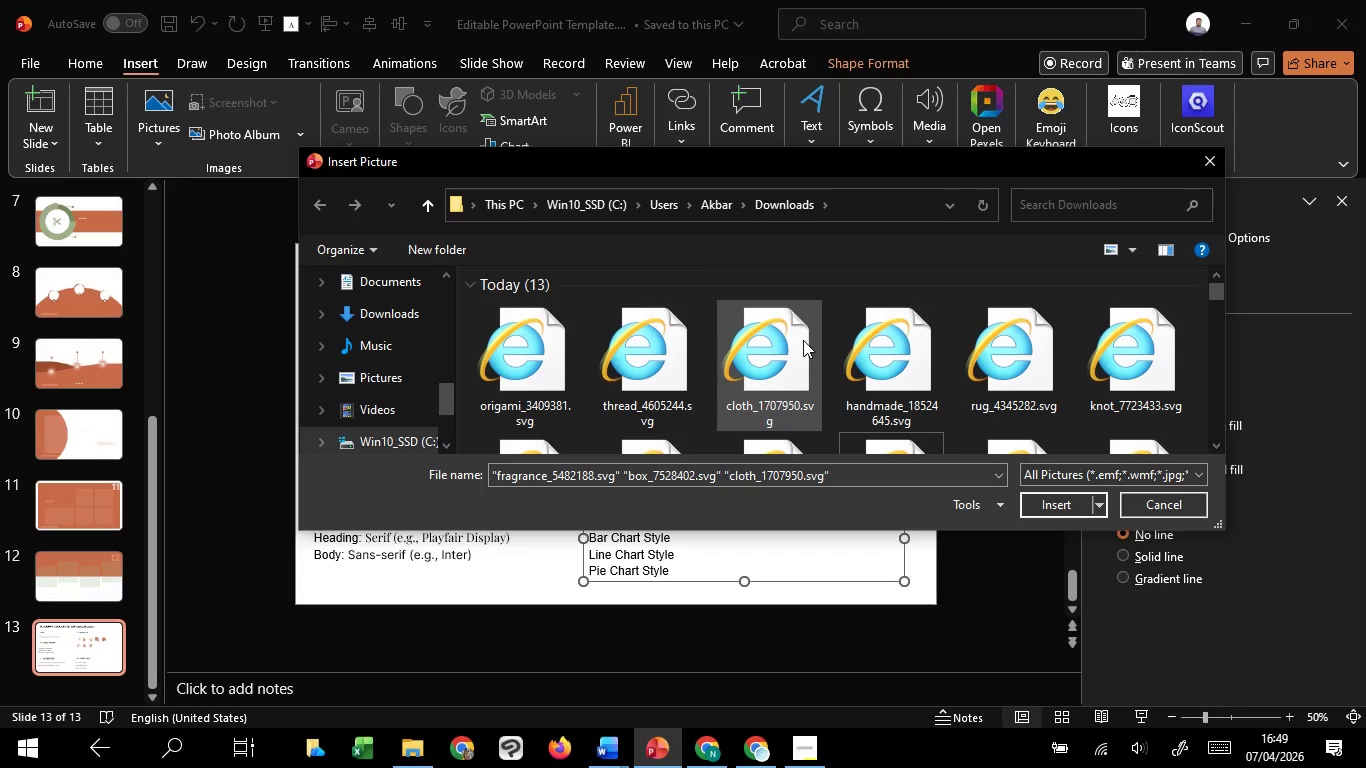 
left_click([803, 340])
 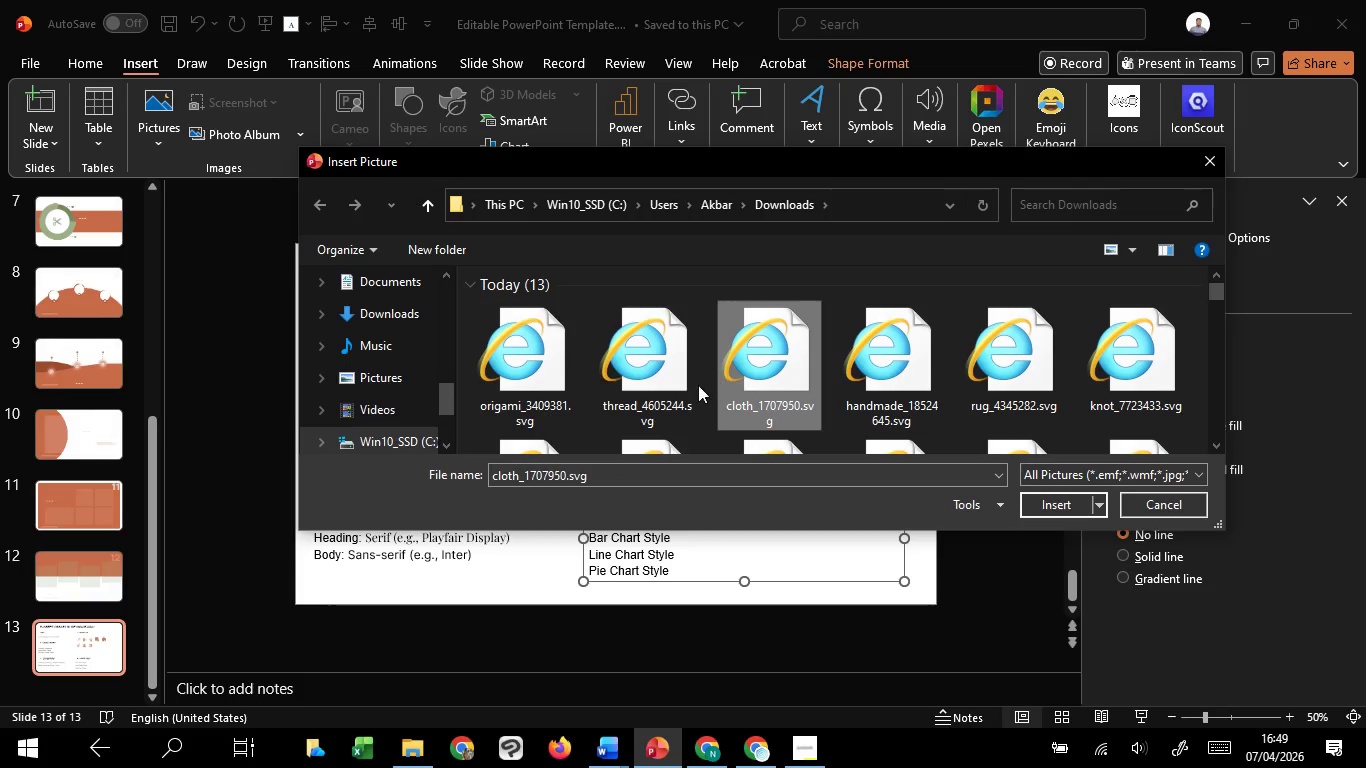 
hold_key(key=ShiftLeft, duration=1.22)
left_click([511, 380])
 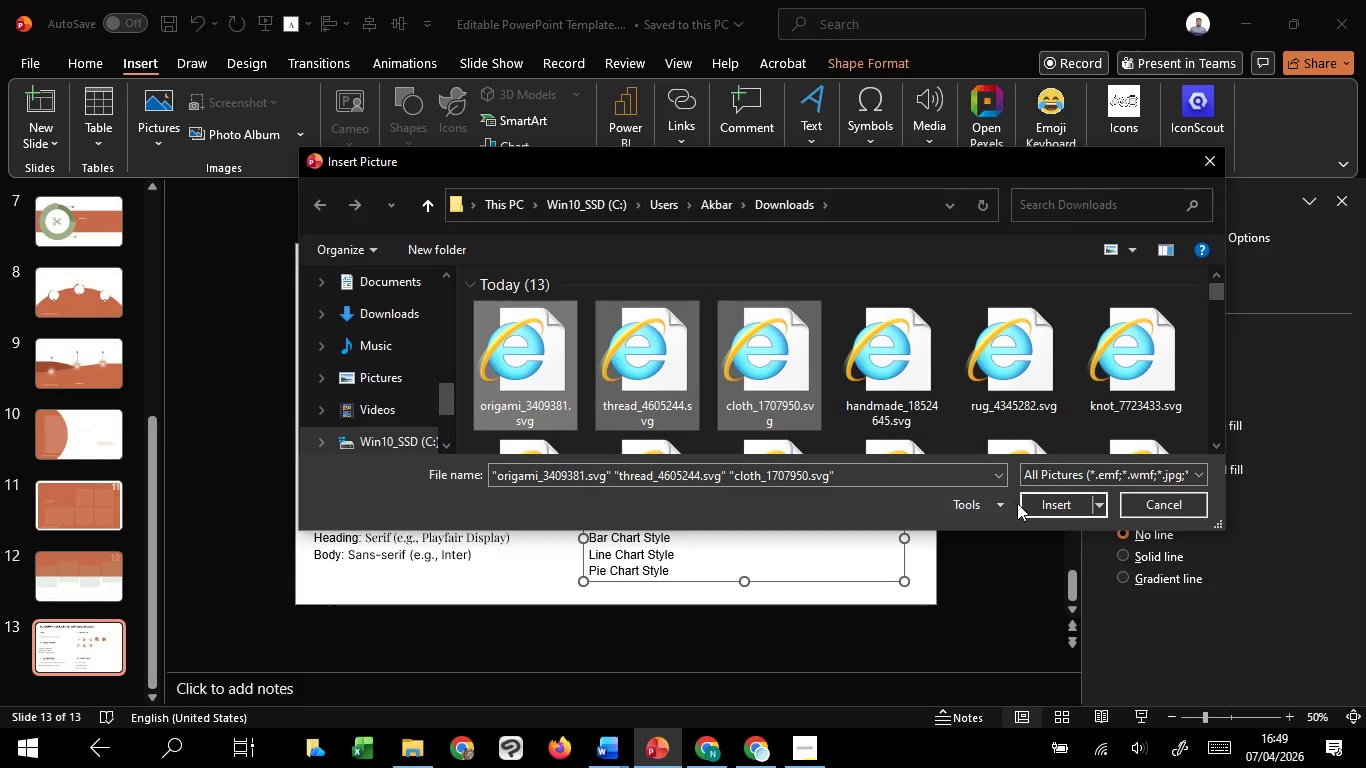 
left_click([1025, 501])
 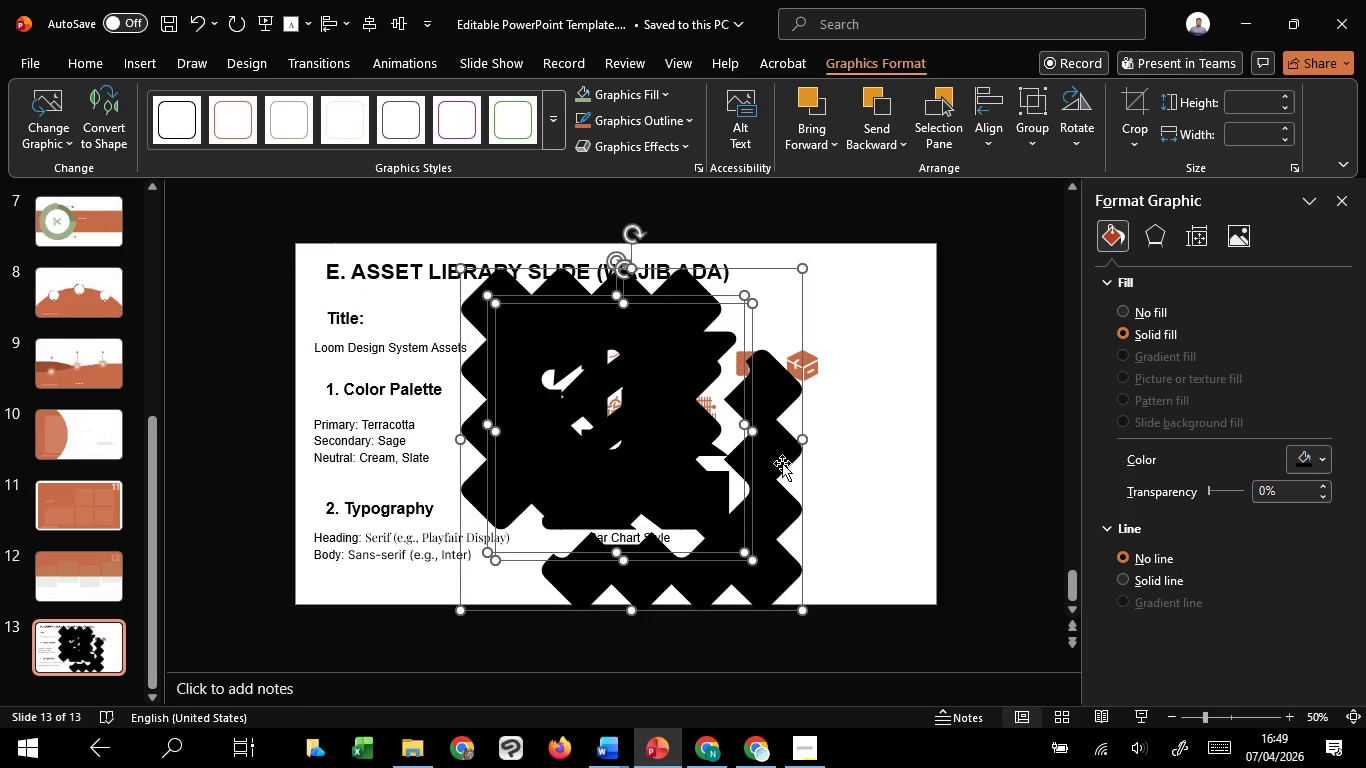 
hold_key(key=ControlLeft, duration=0.58)
scroll: coordinate [750, 432], scroll_direction: down, amount: 2.0
 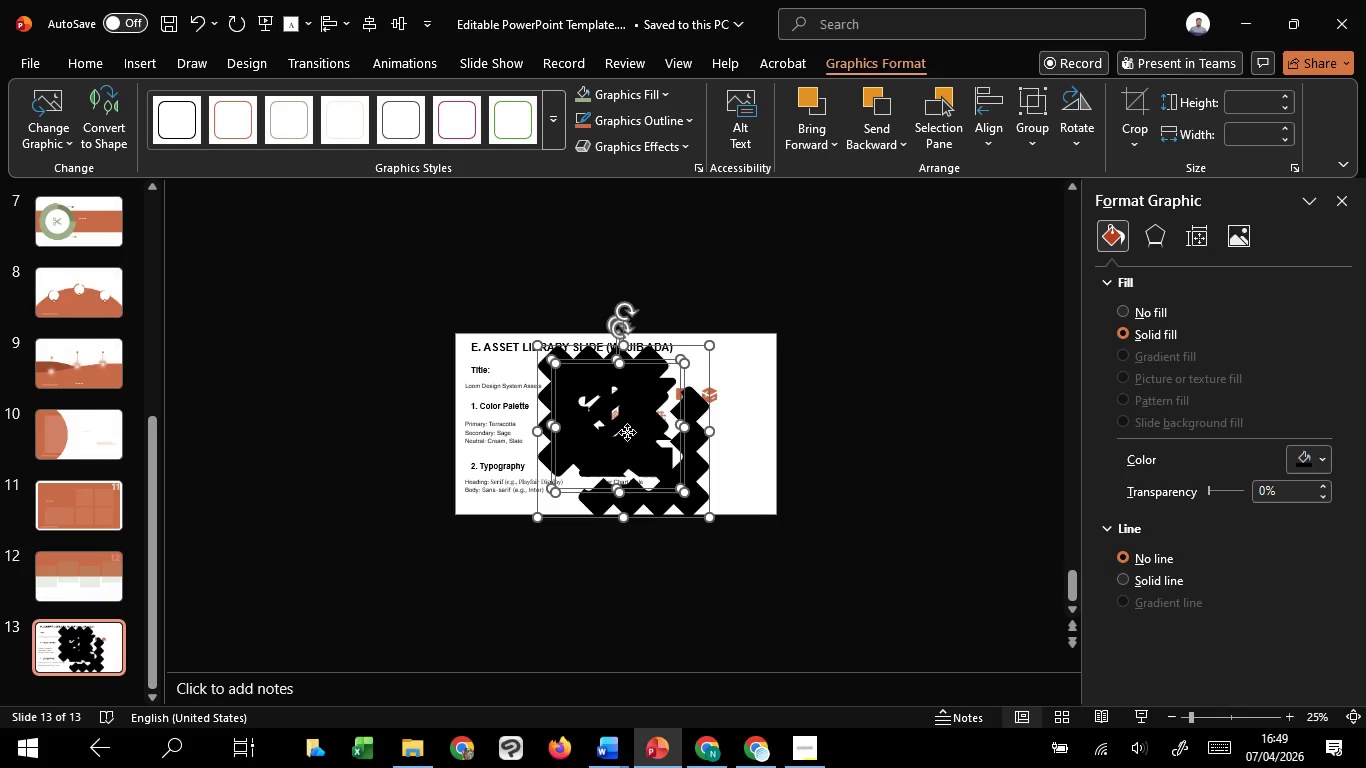 
left_click_drag(start_coordinate=[627, 432], to_coordinate=[894, 423])
 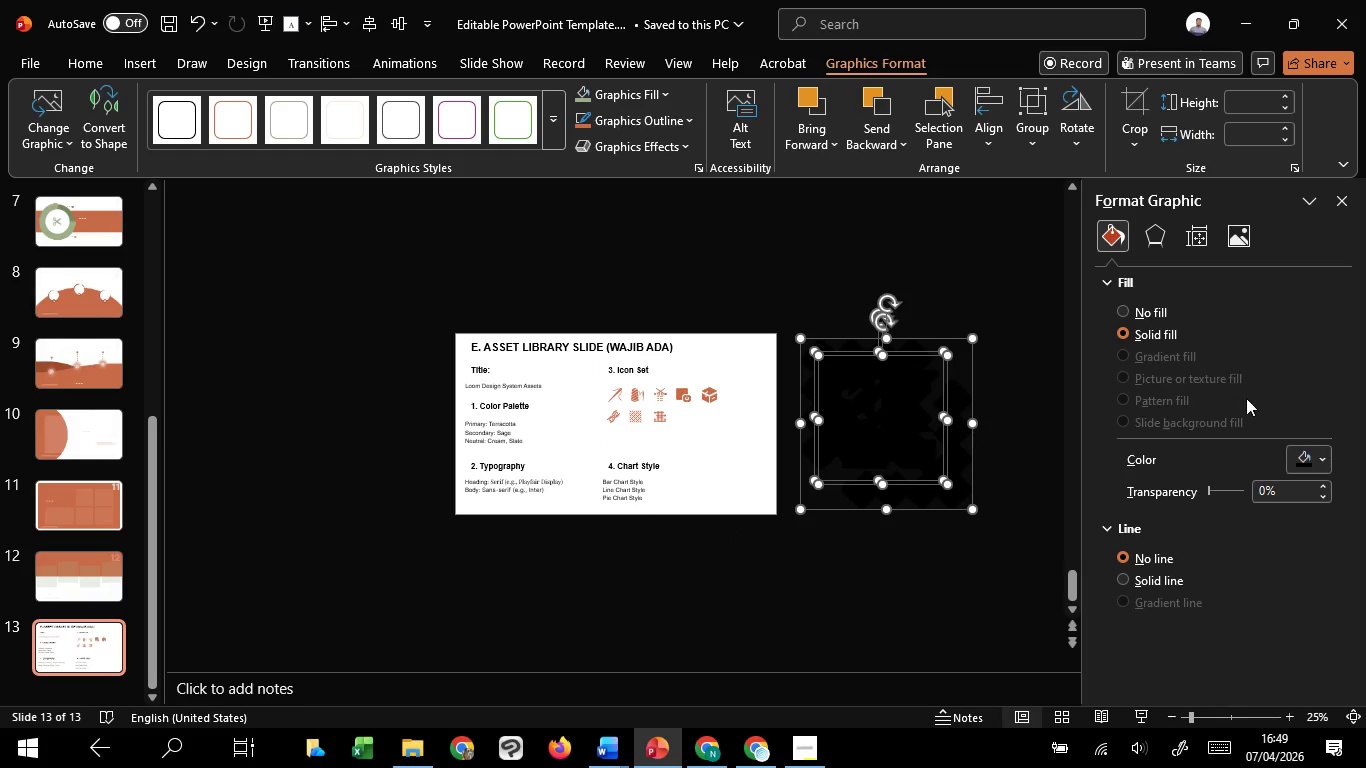 
left_click([1301, 446])
 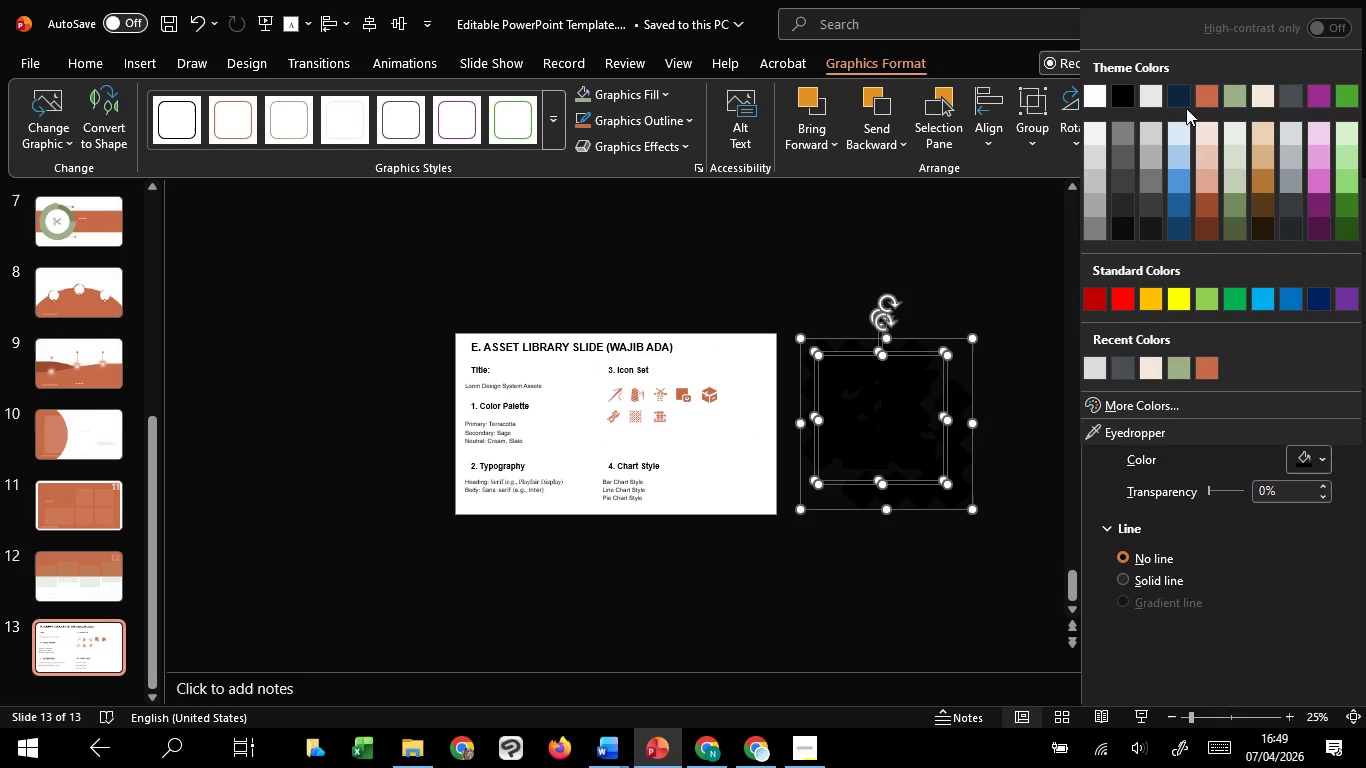 
left_click([1176, 102])
 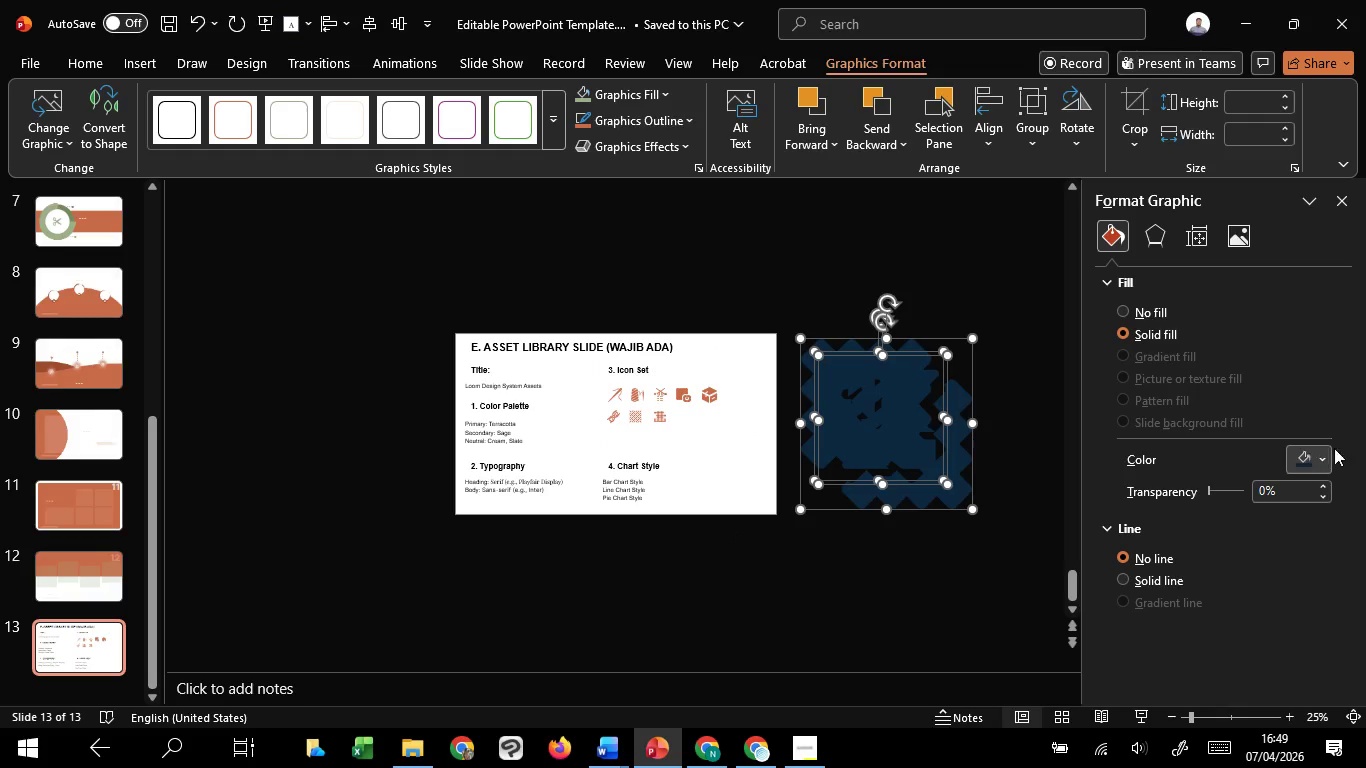 
left_click([1315, 457])
 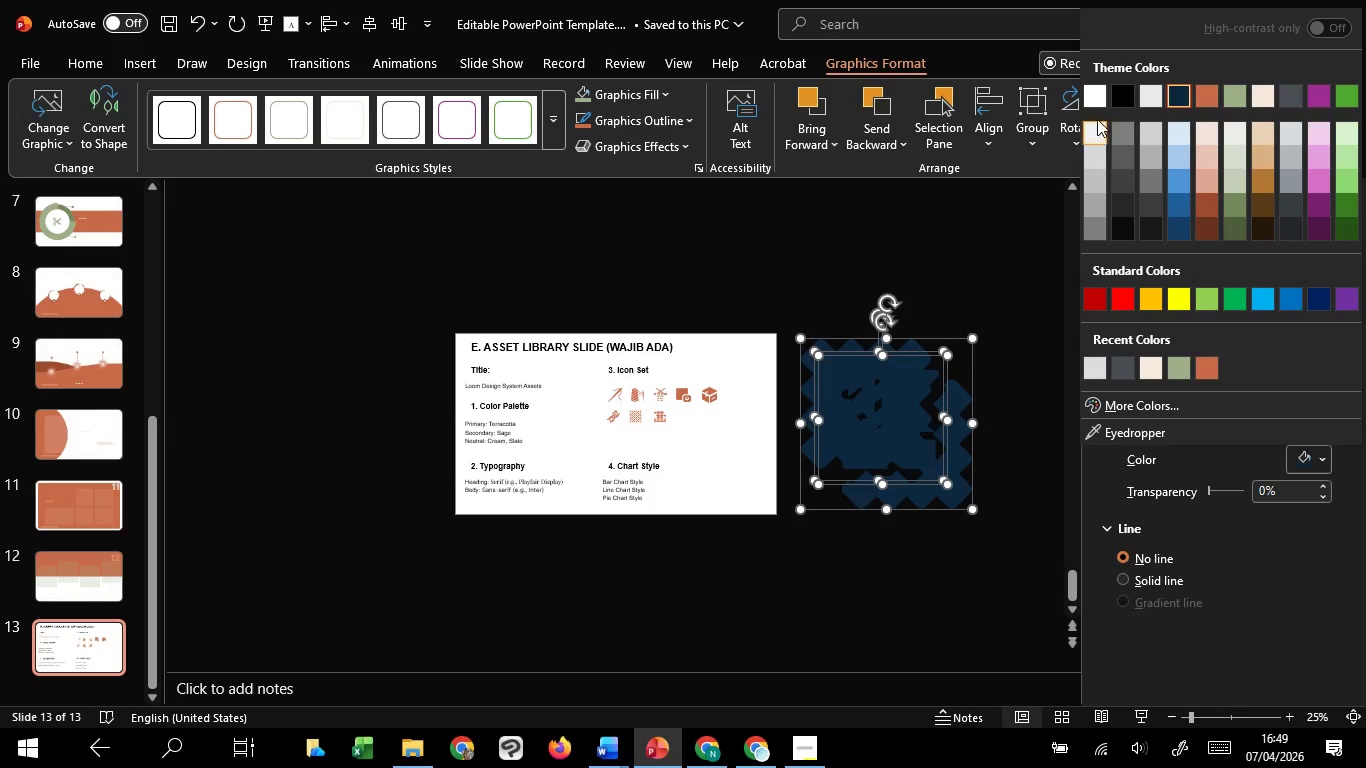 
left_click([1097, 102])
 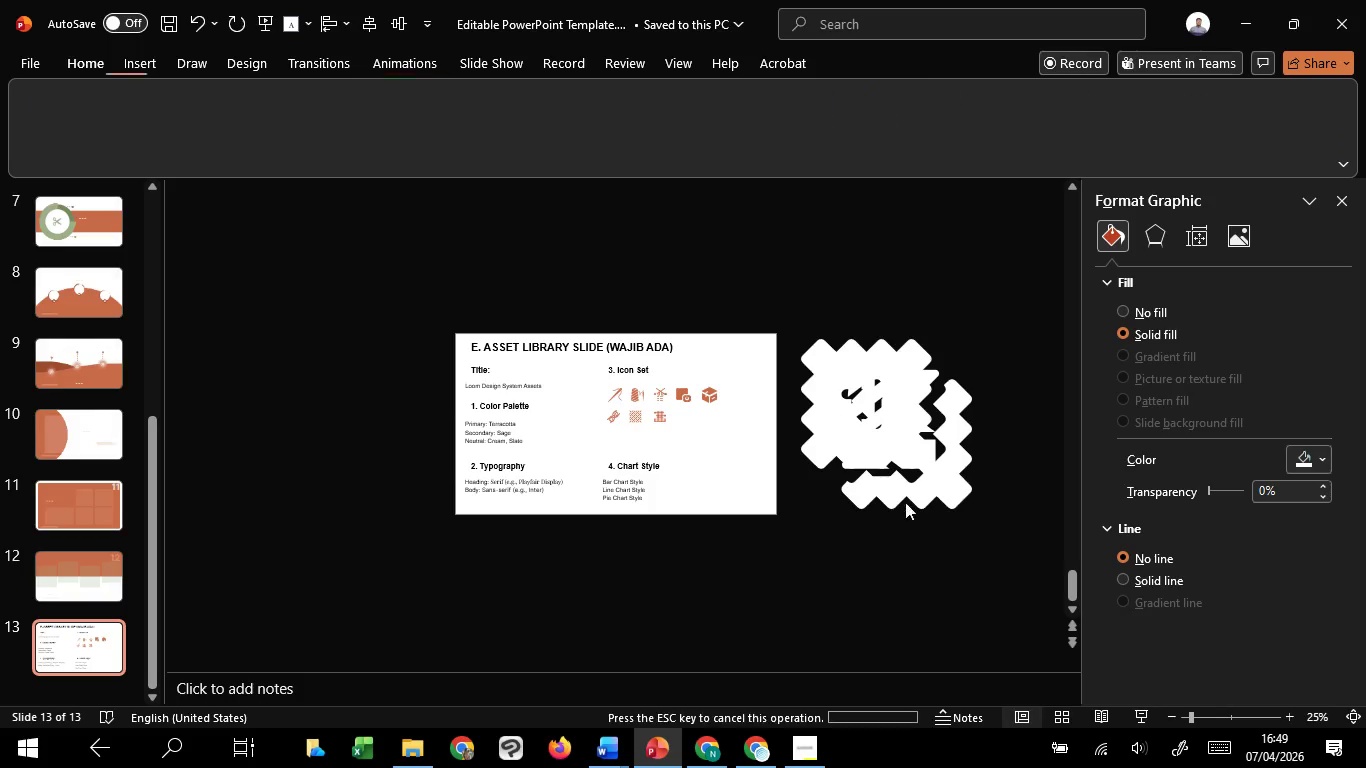 
double_click([898, 417])
 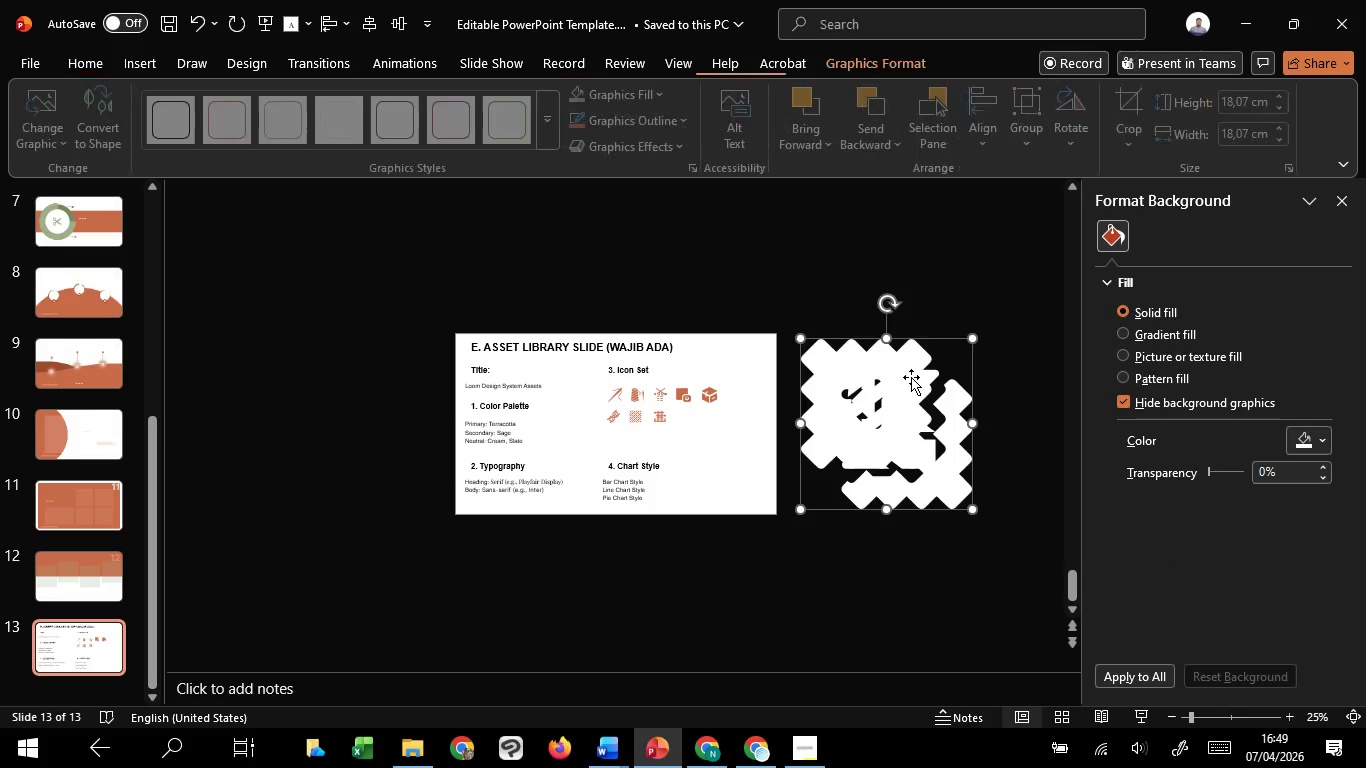 
left_click_drag(start_coordinate=[911, 377], to_coordinate=[670, 580])
 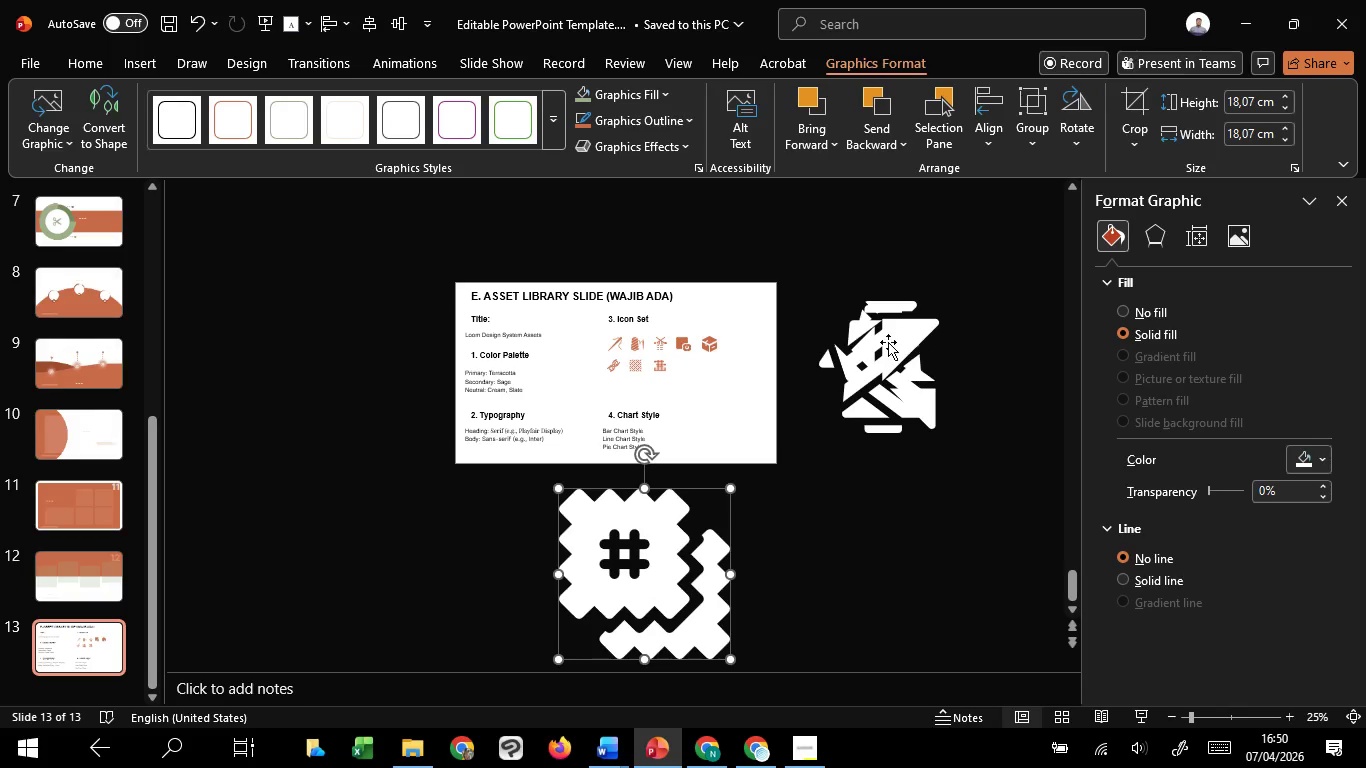 
left_click([888, 342])
 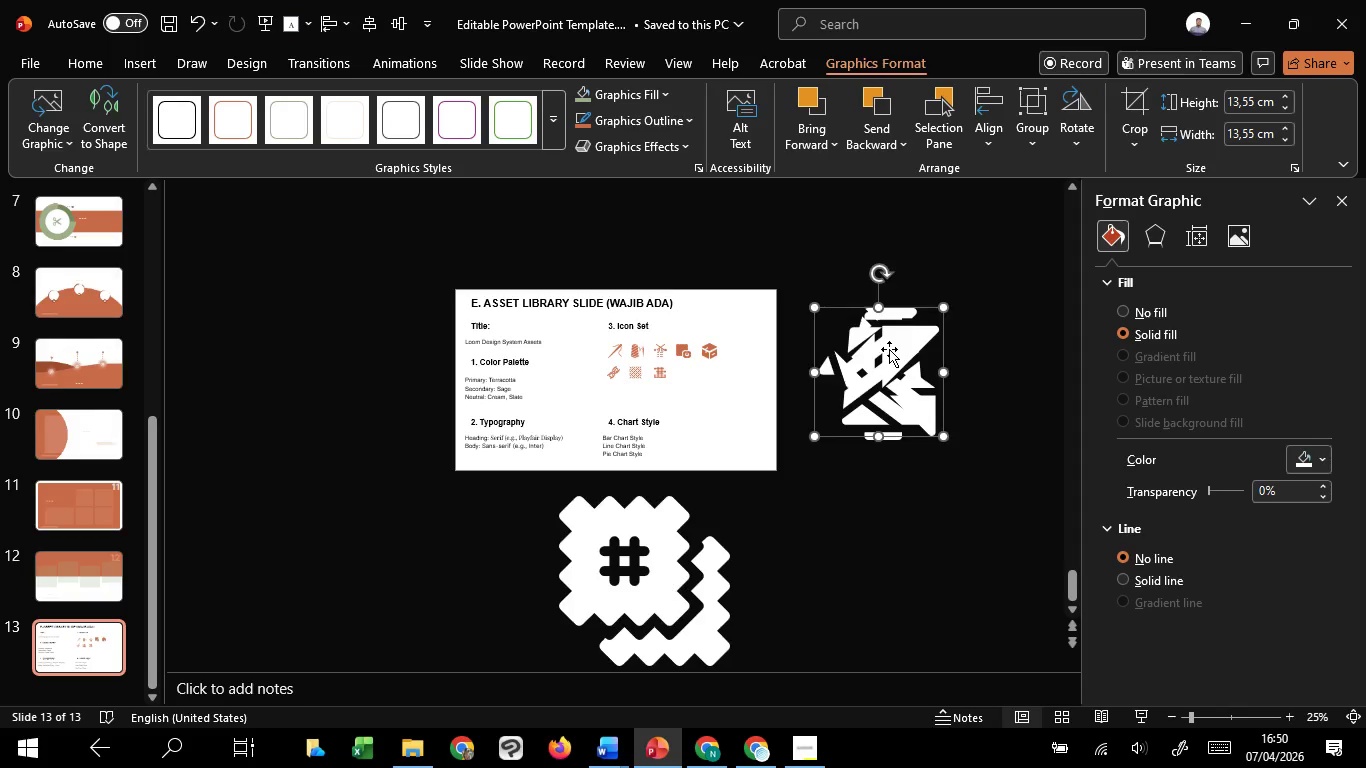 
left_click_drag(start_coordinate=[889, 352], to_coordinate=[888, 570])
 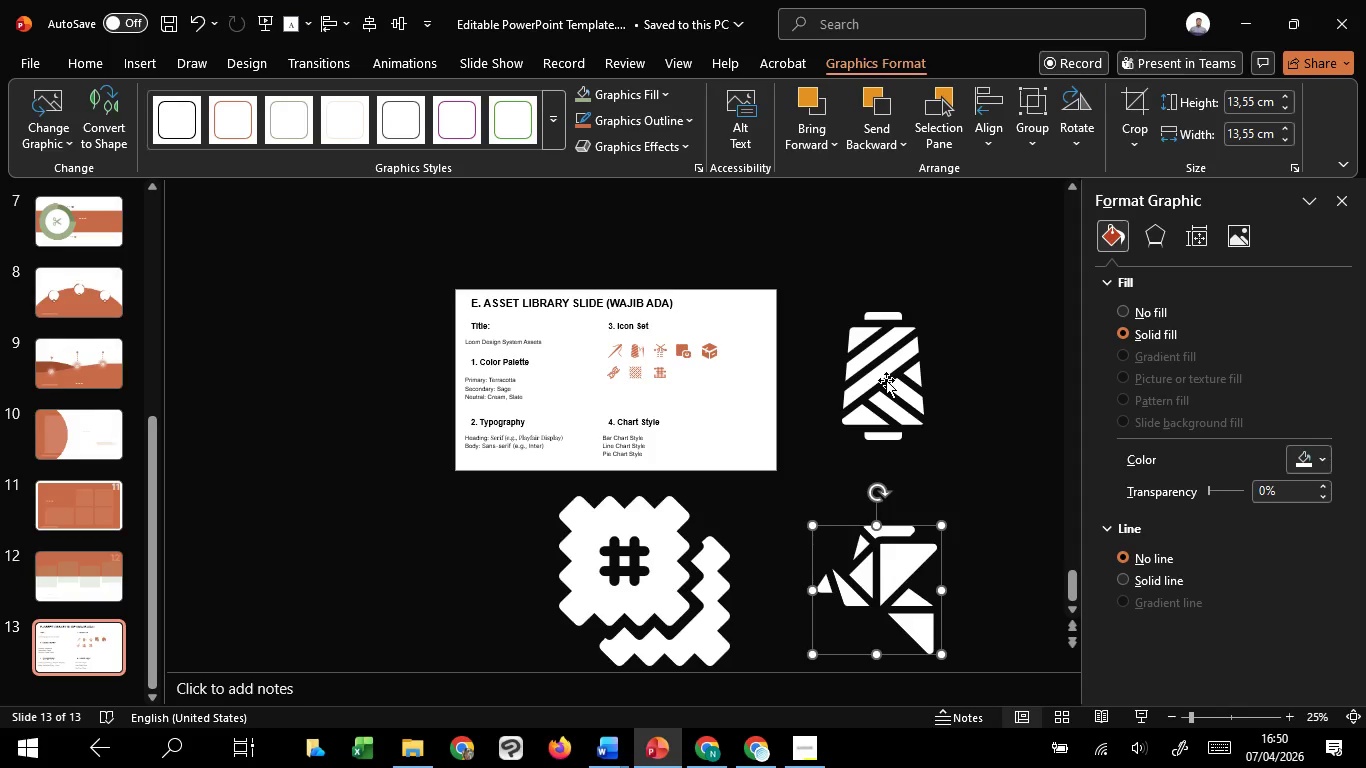 
left_click([886, 380])
 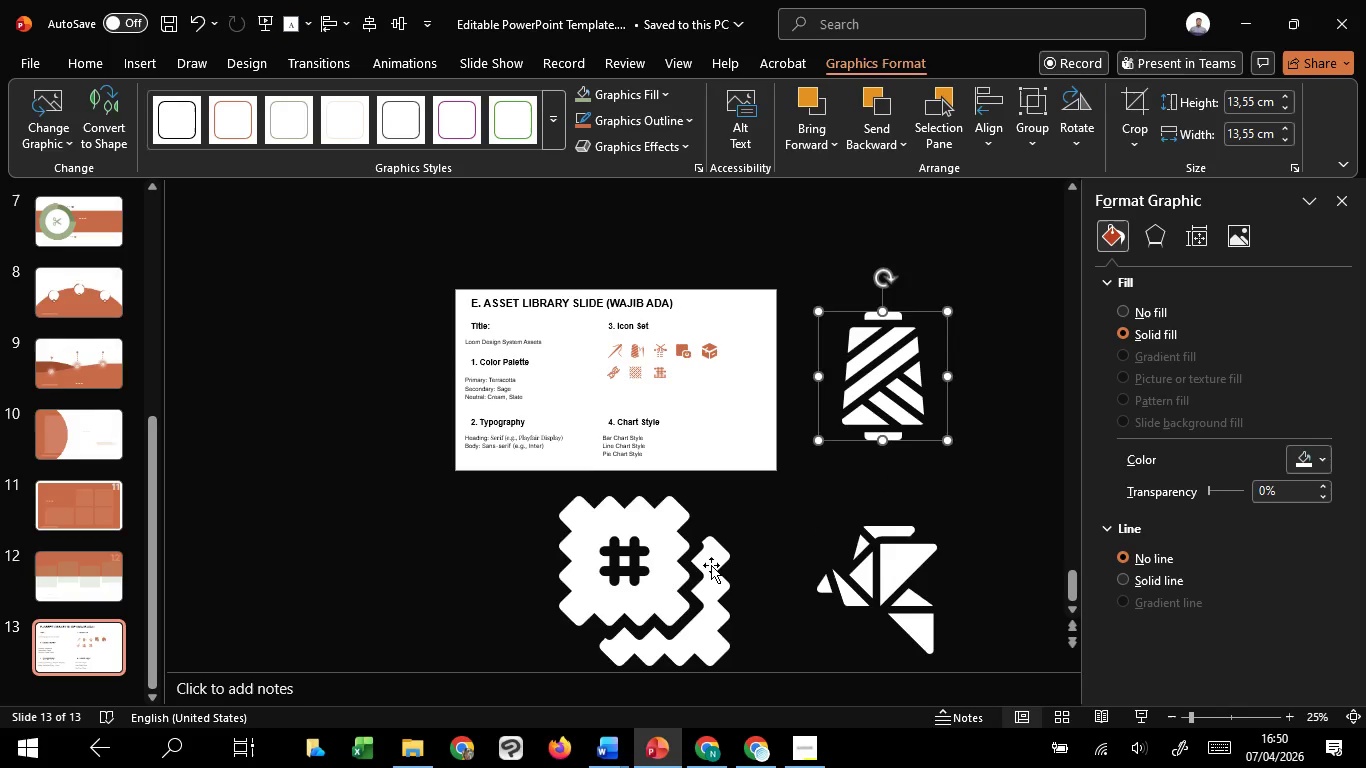 
left_click_drag(start_coordinate=[708, 567], to_coordinate=[749, 571])
 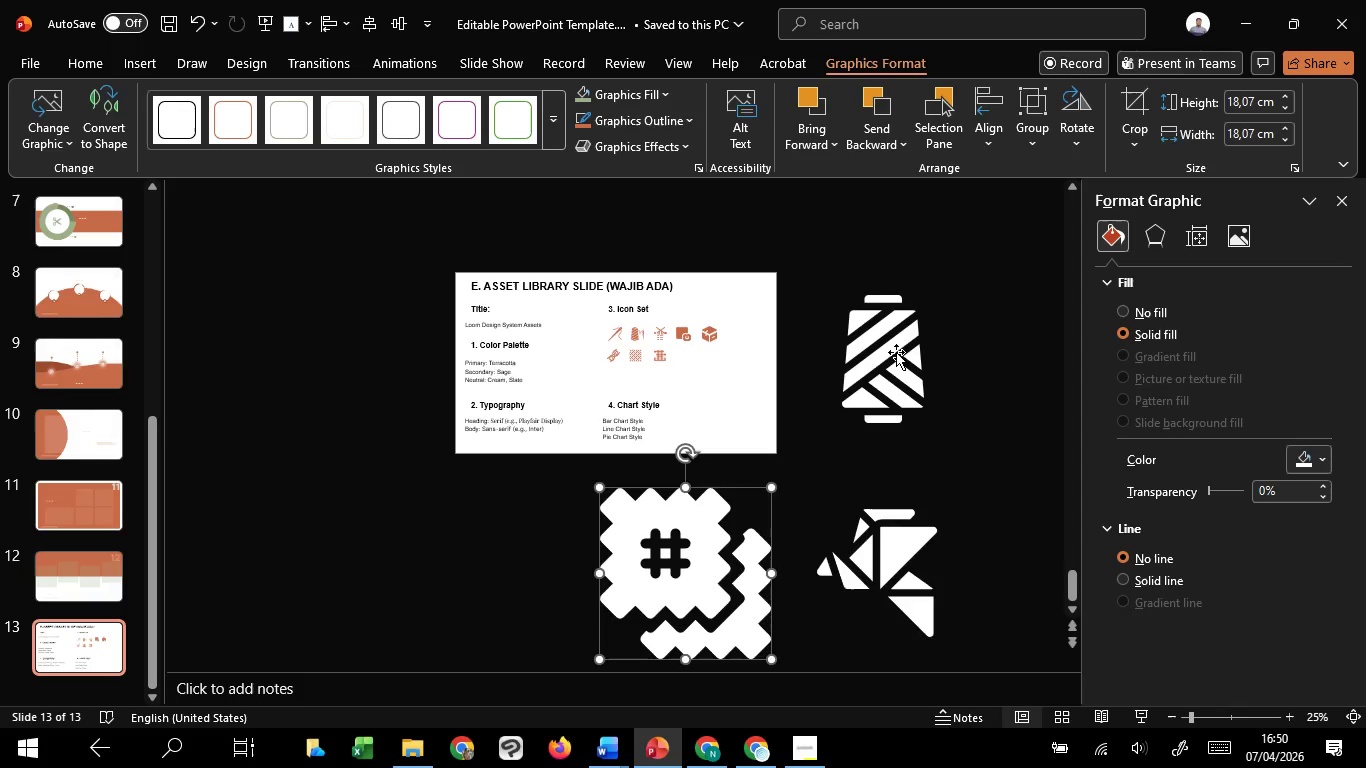 
left_click([896, 352])
 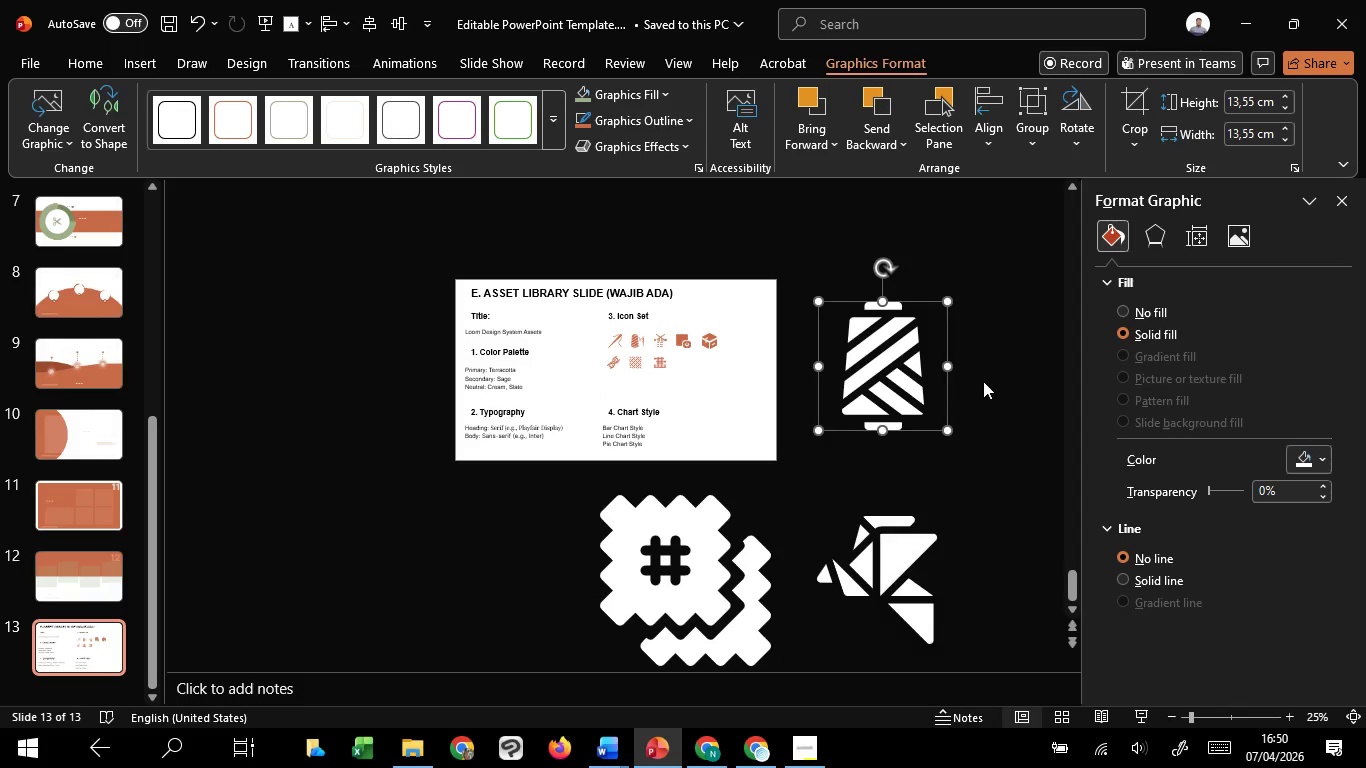 
left_click([983, 381])
 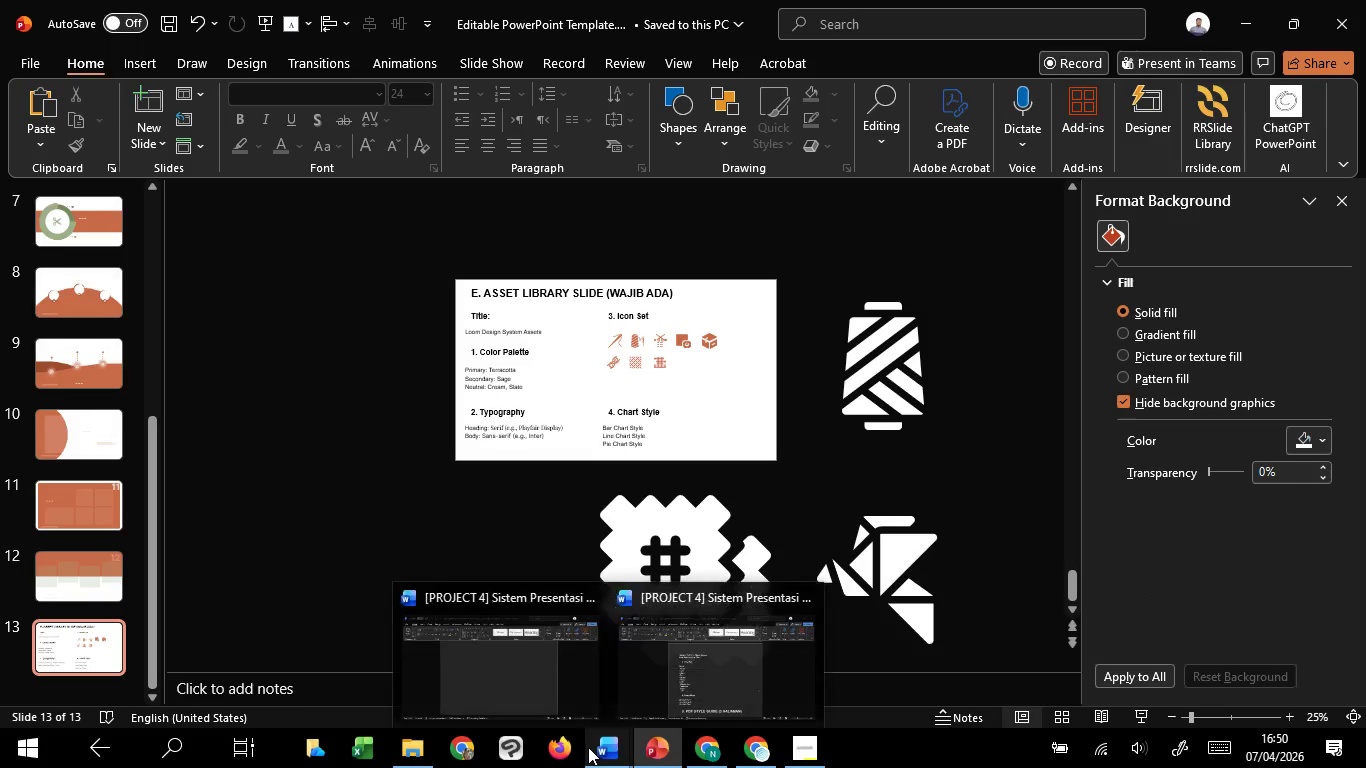 
mouse_move([657, 670])
 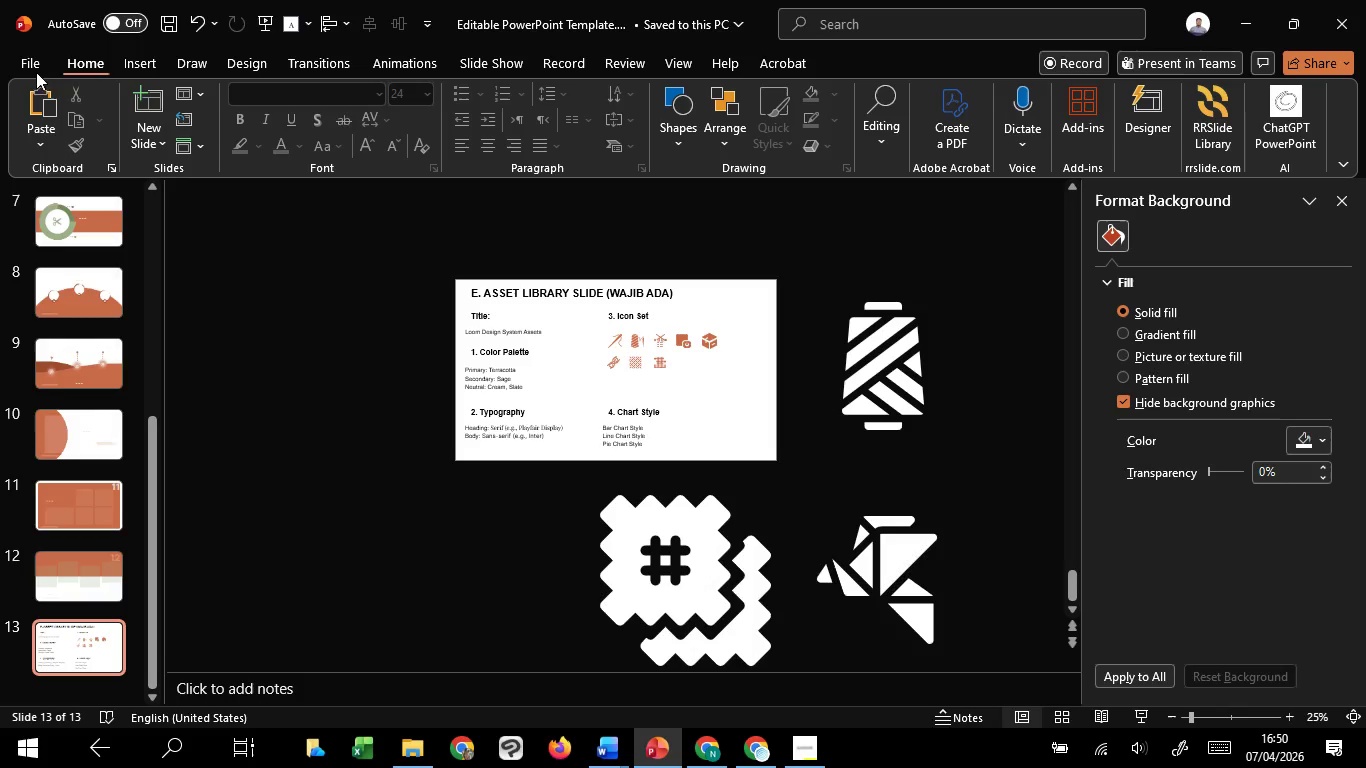 
left_click([131, 58])
 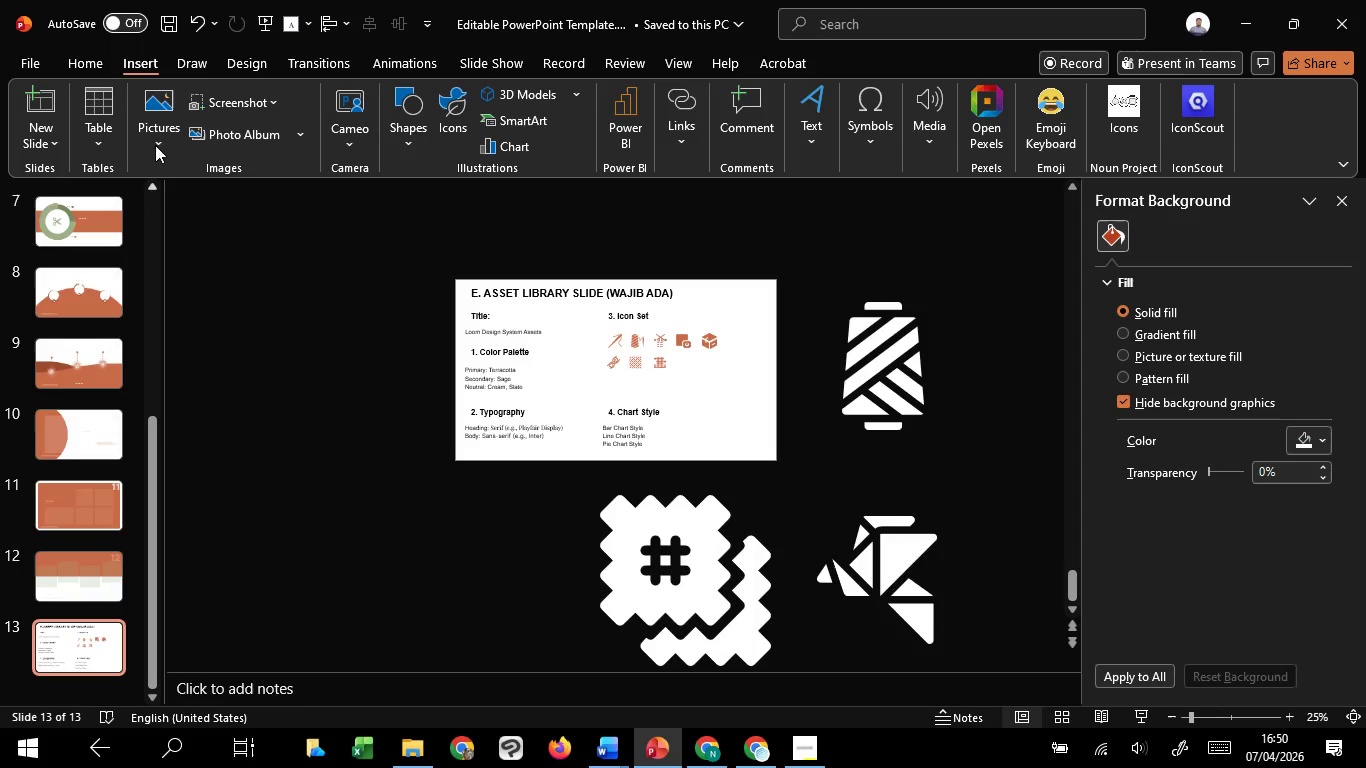 
left_click([157, 144])
 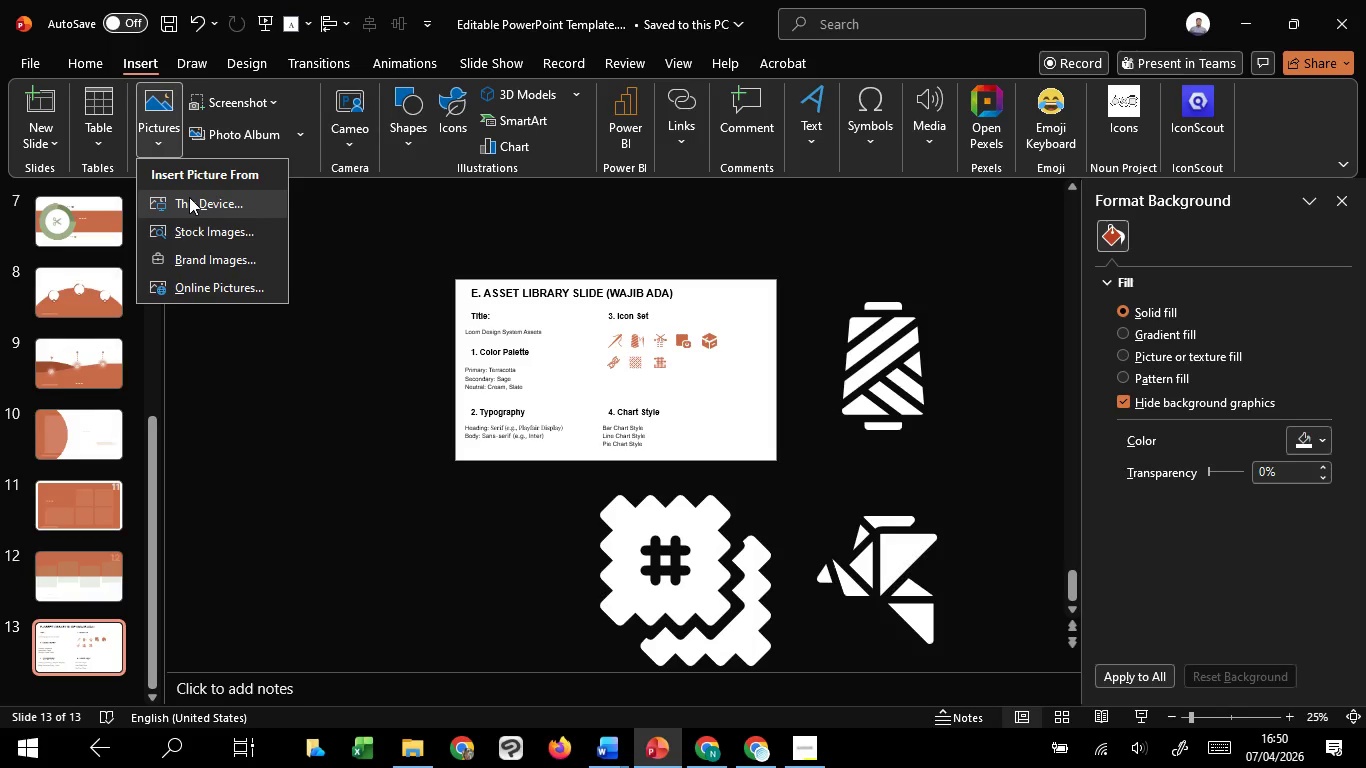 
left_click([189, 197])
 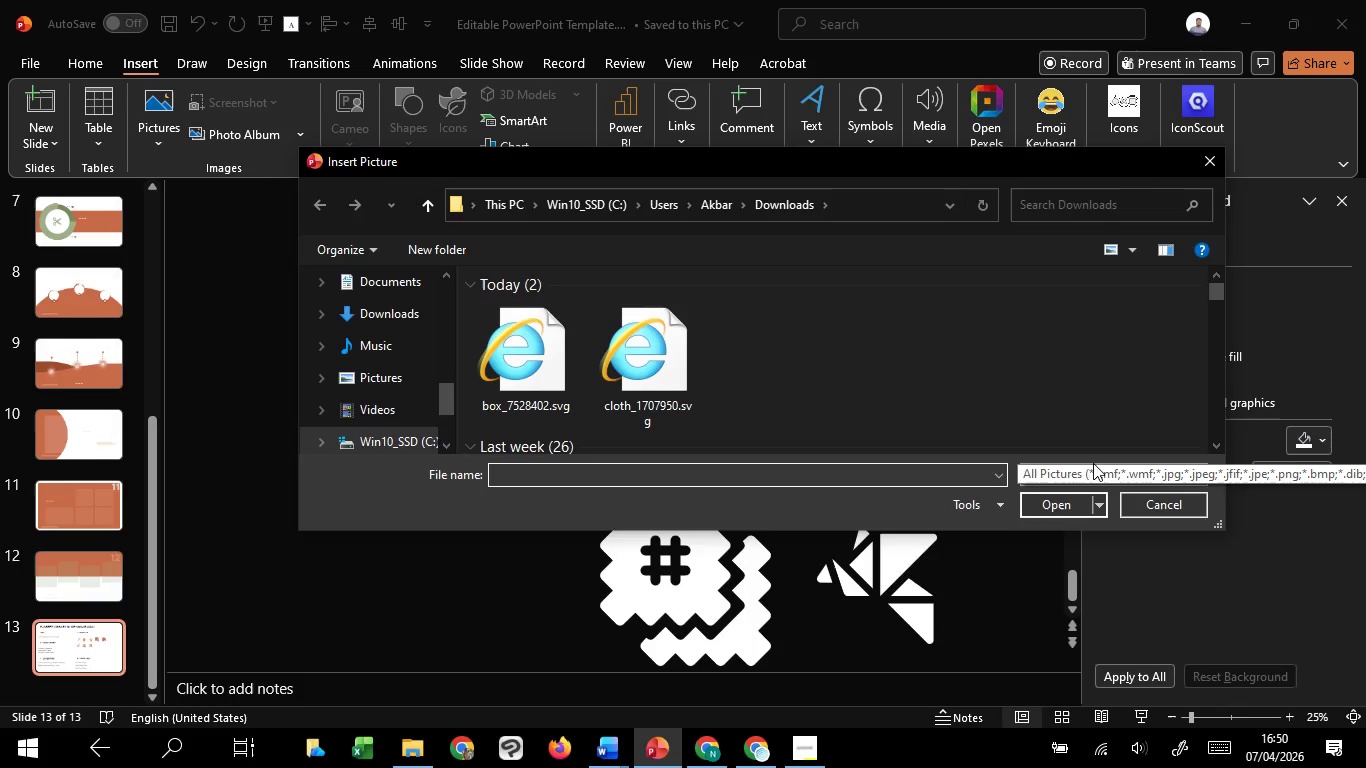 
wait(14.36)
 